 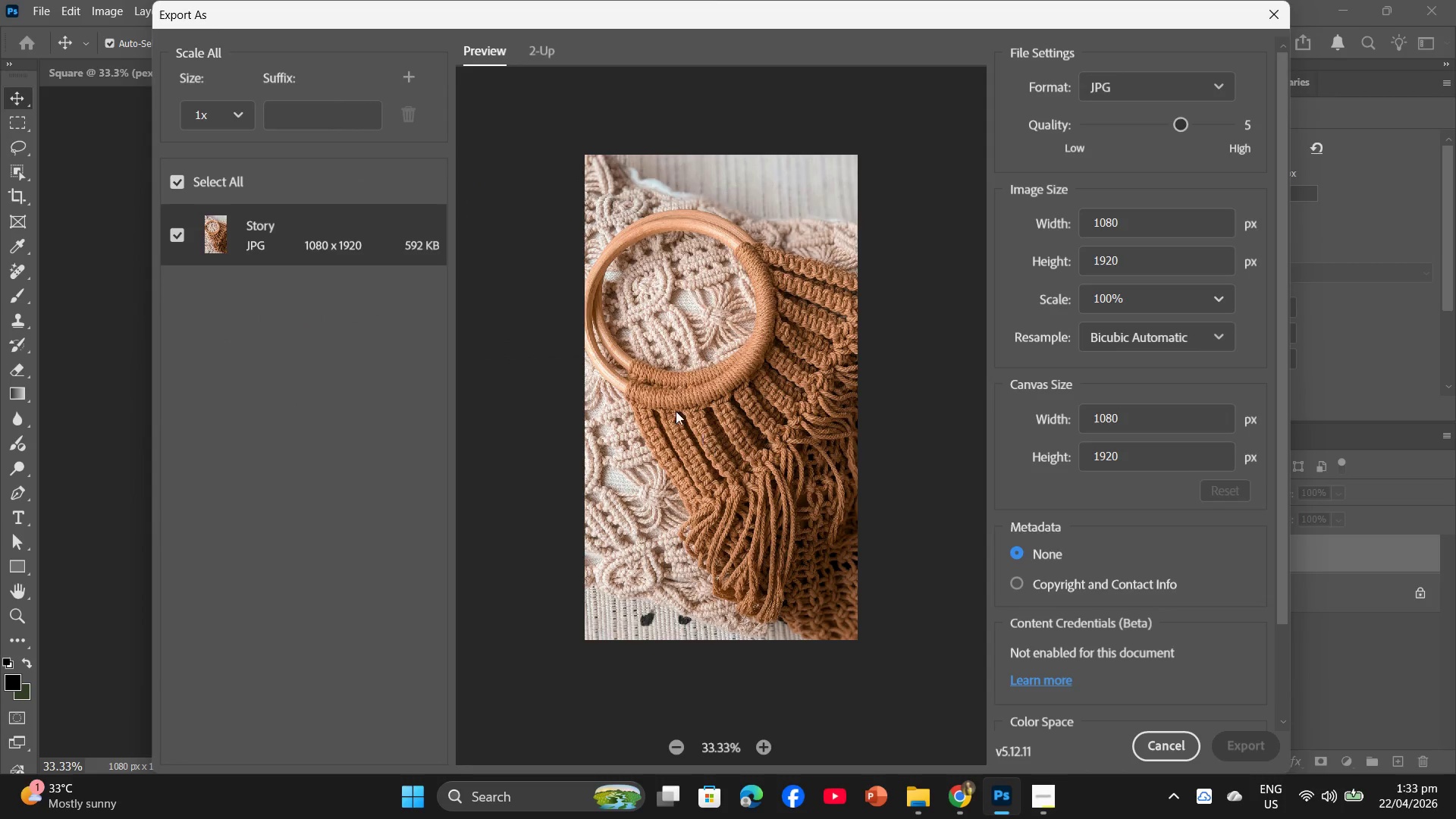 
left_click([691, 80])
 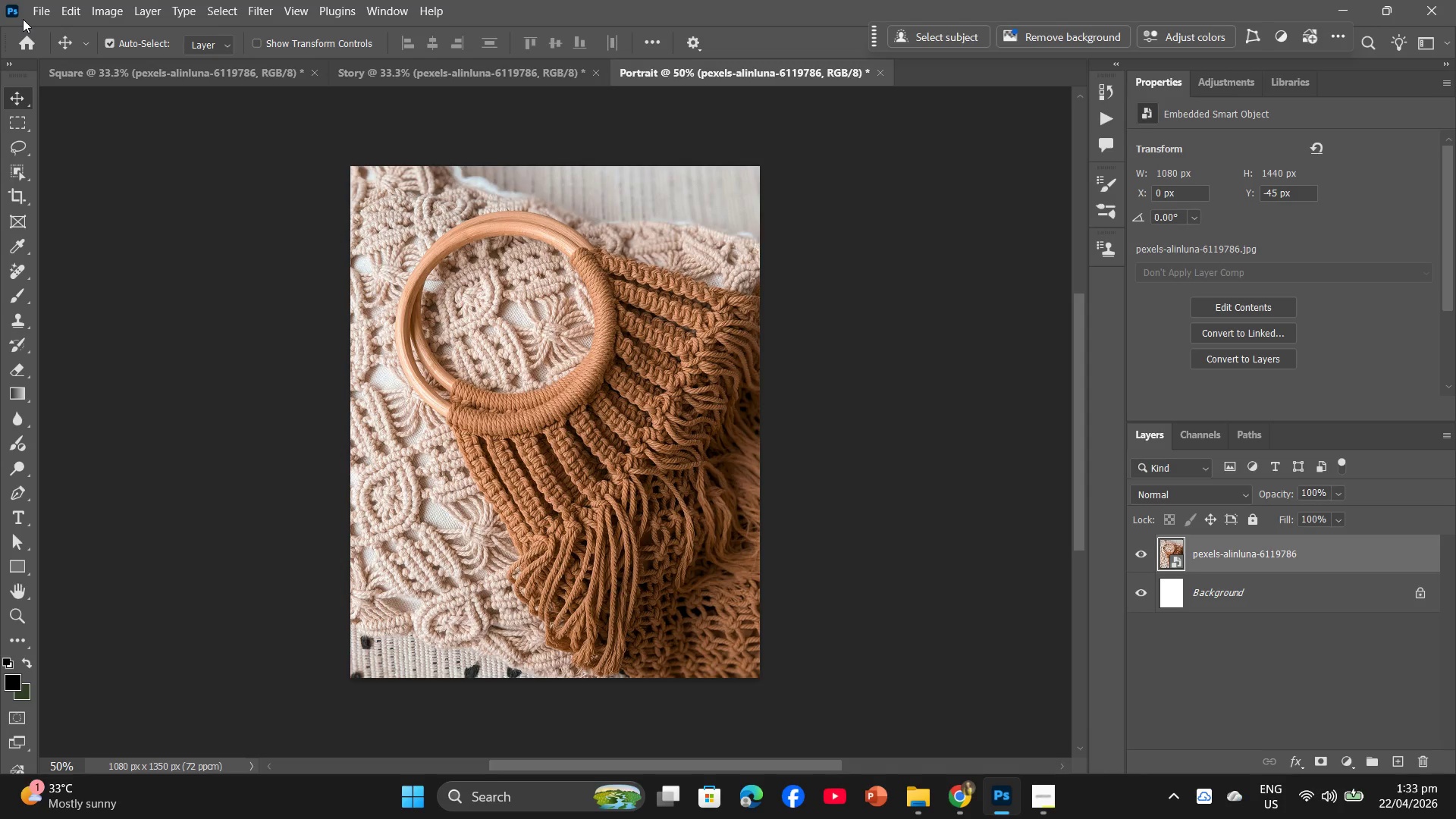 
left_click([42, 8])
 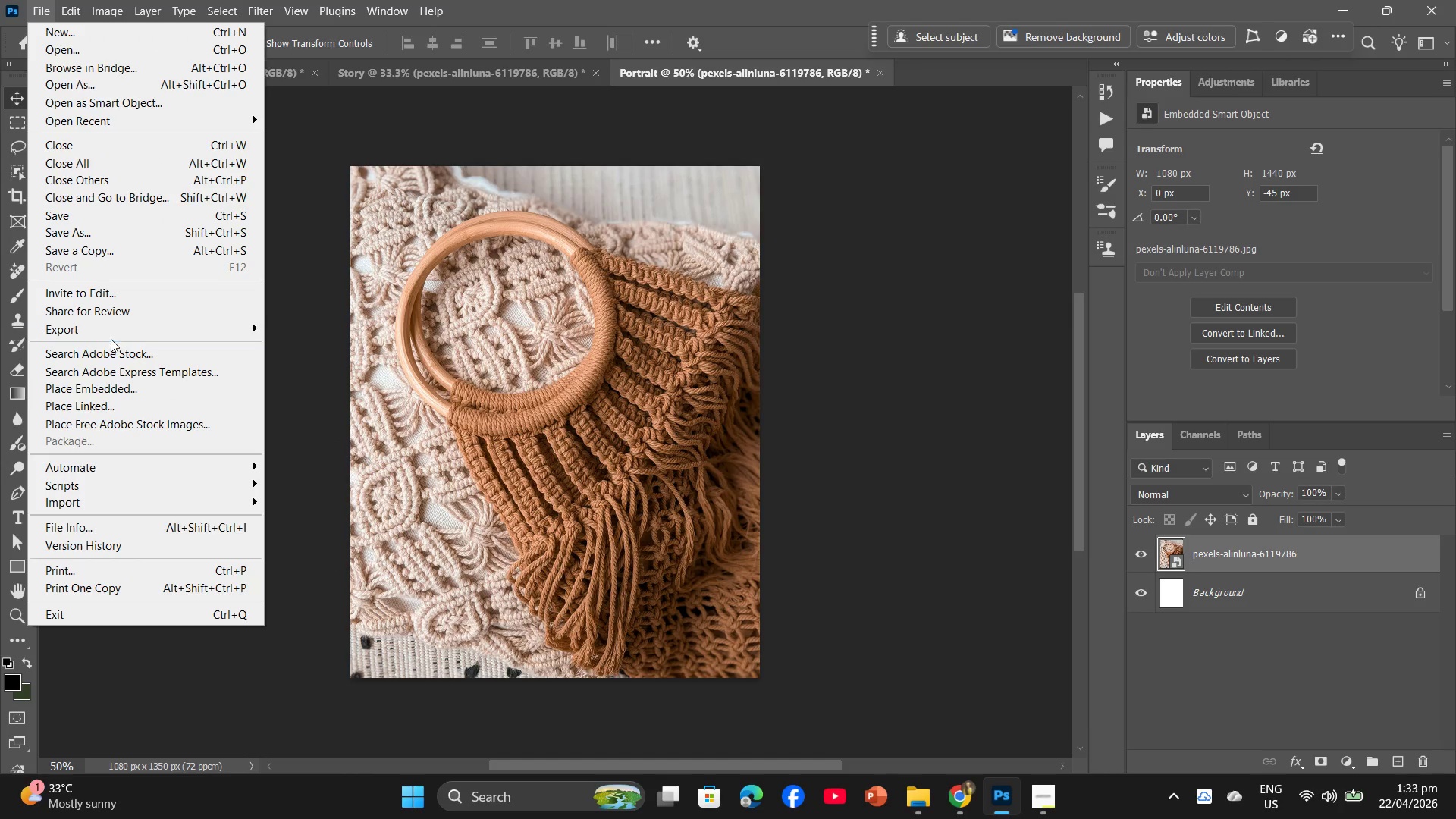 
left_click([111, 334])
 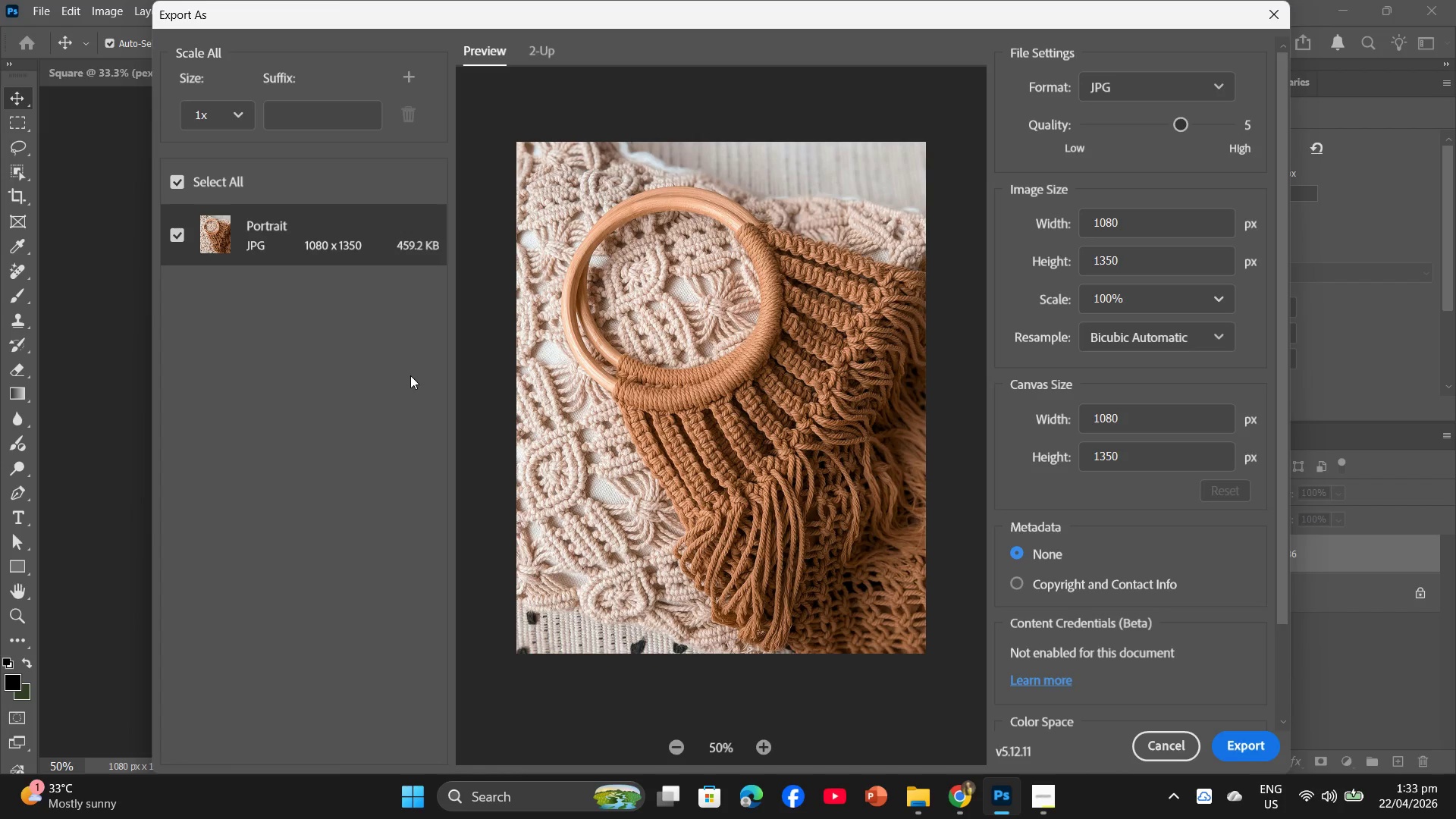 
wait(16.31)
 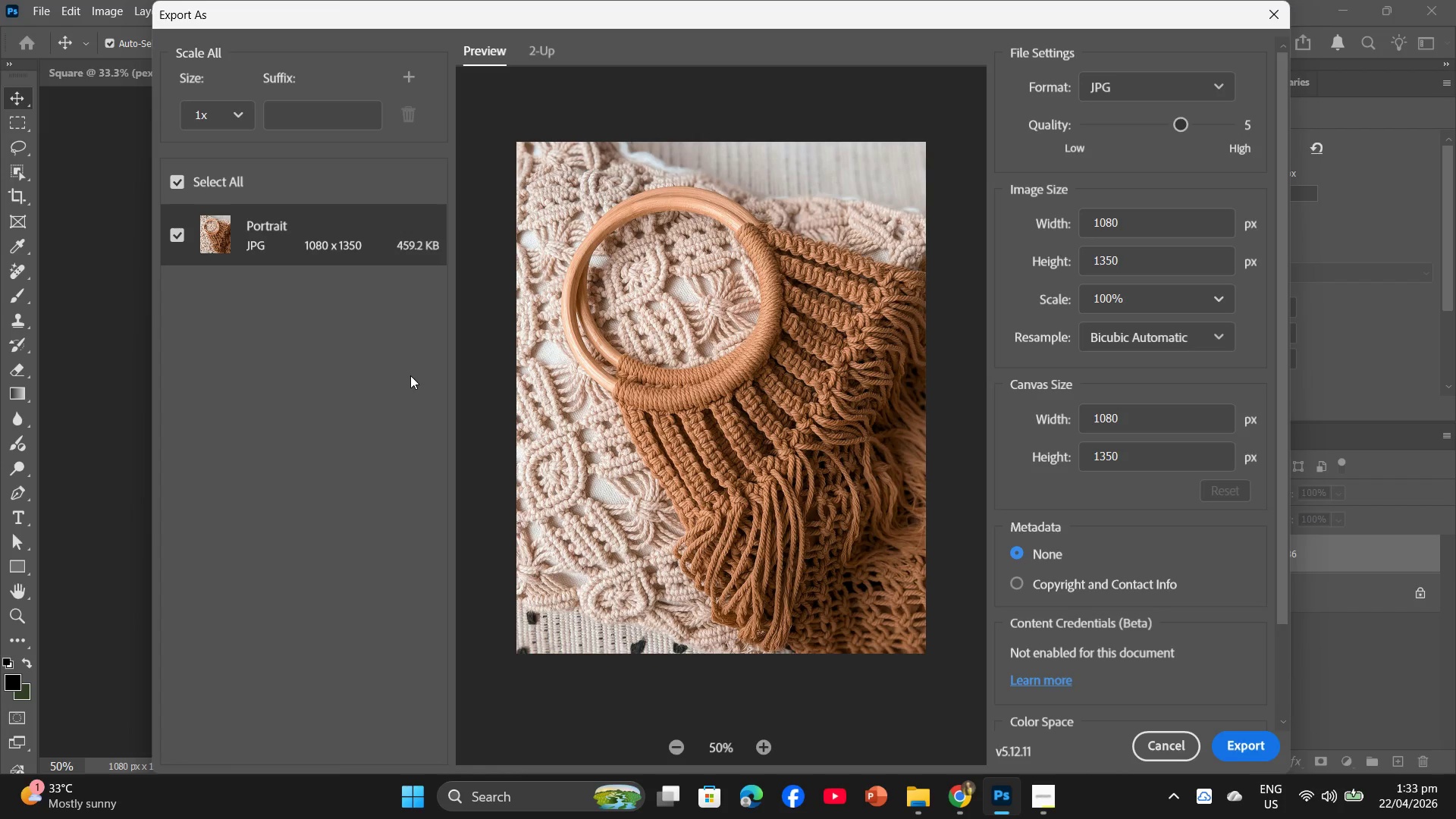 
left_click_drag(start_coordinate=[1178, 127], to_coordinate=[1210, 118])
 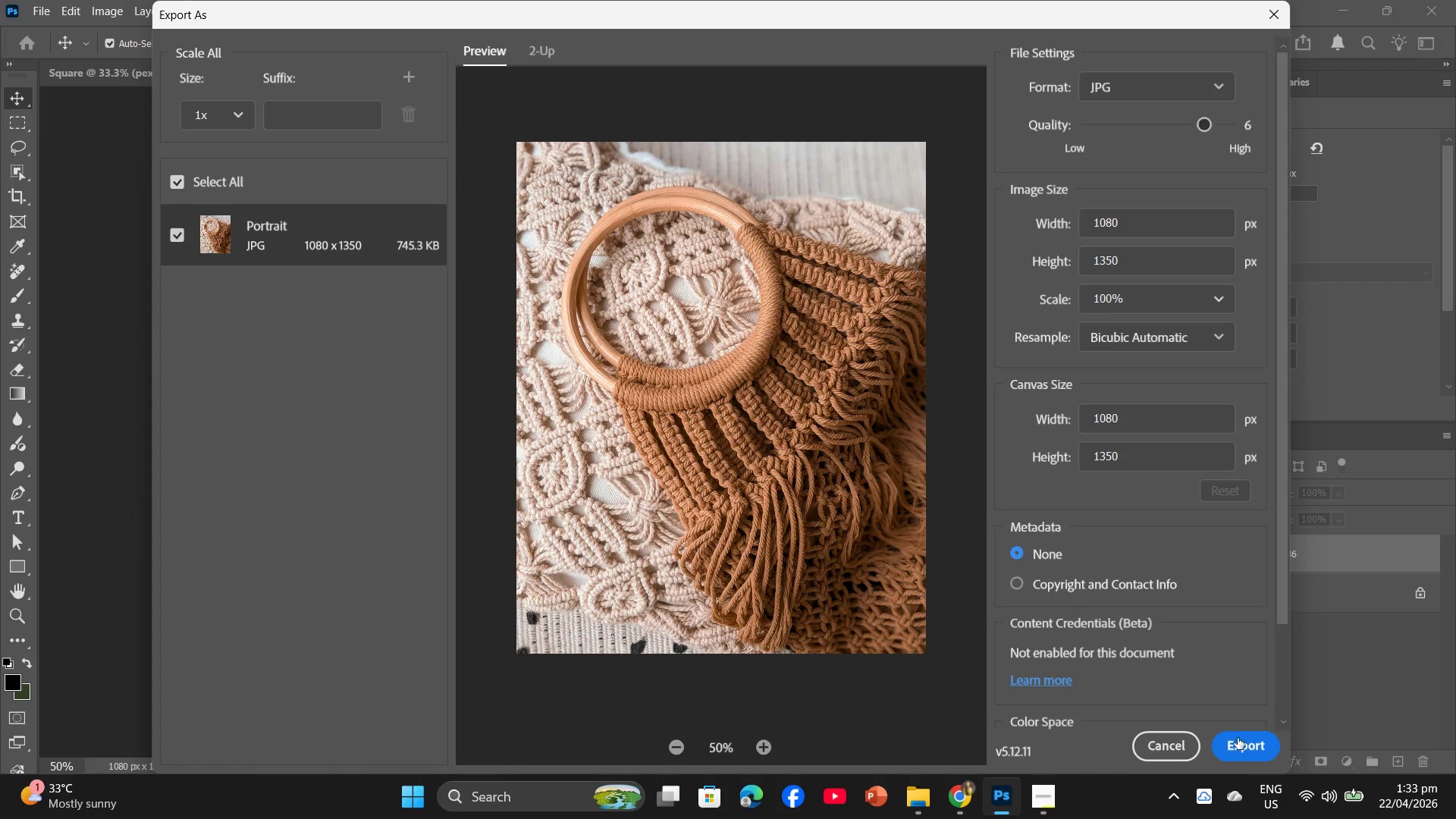 
left_click([1235, 752])
 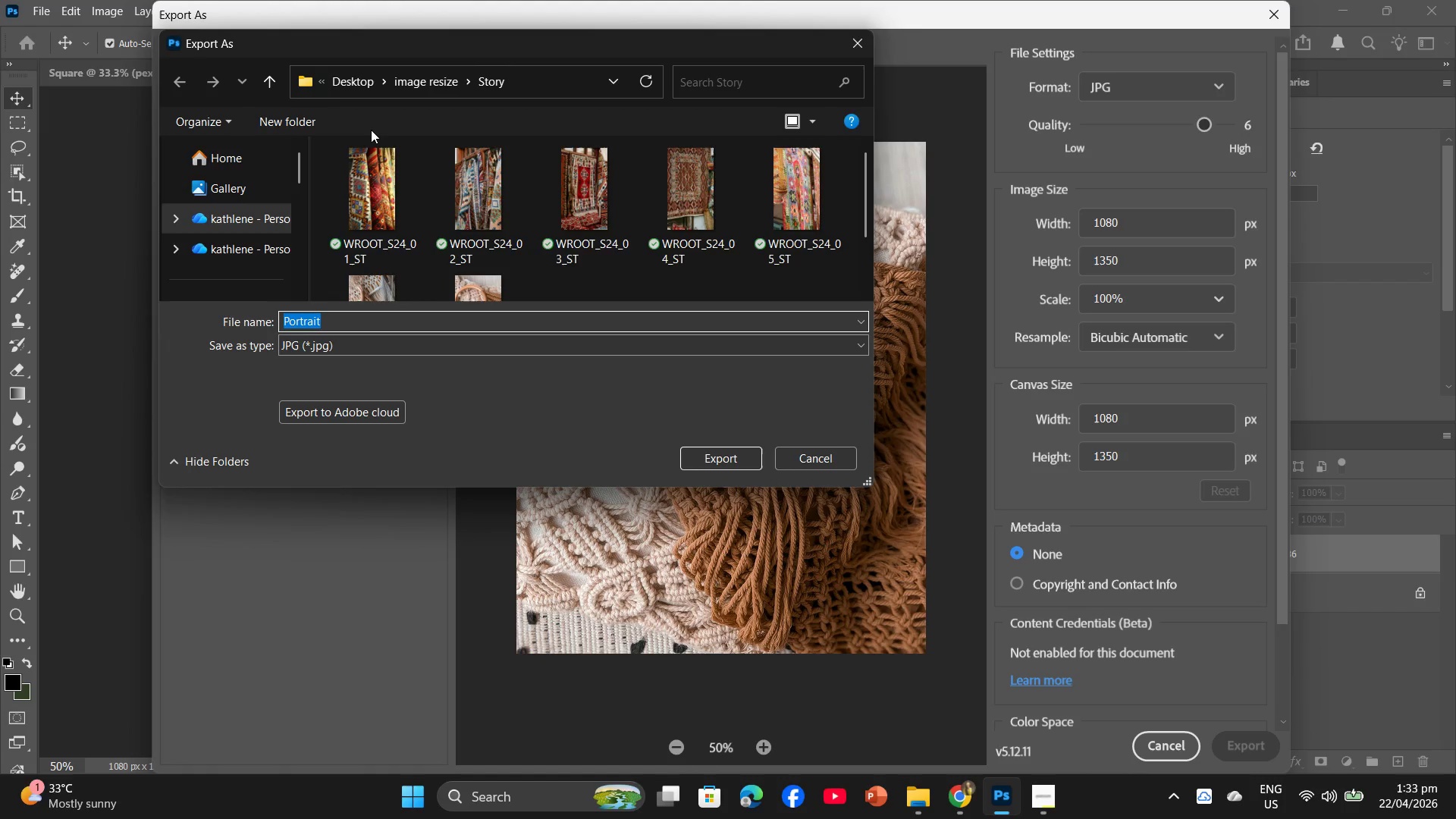 
left_click([422, 81])
 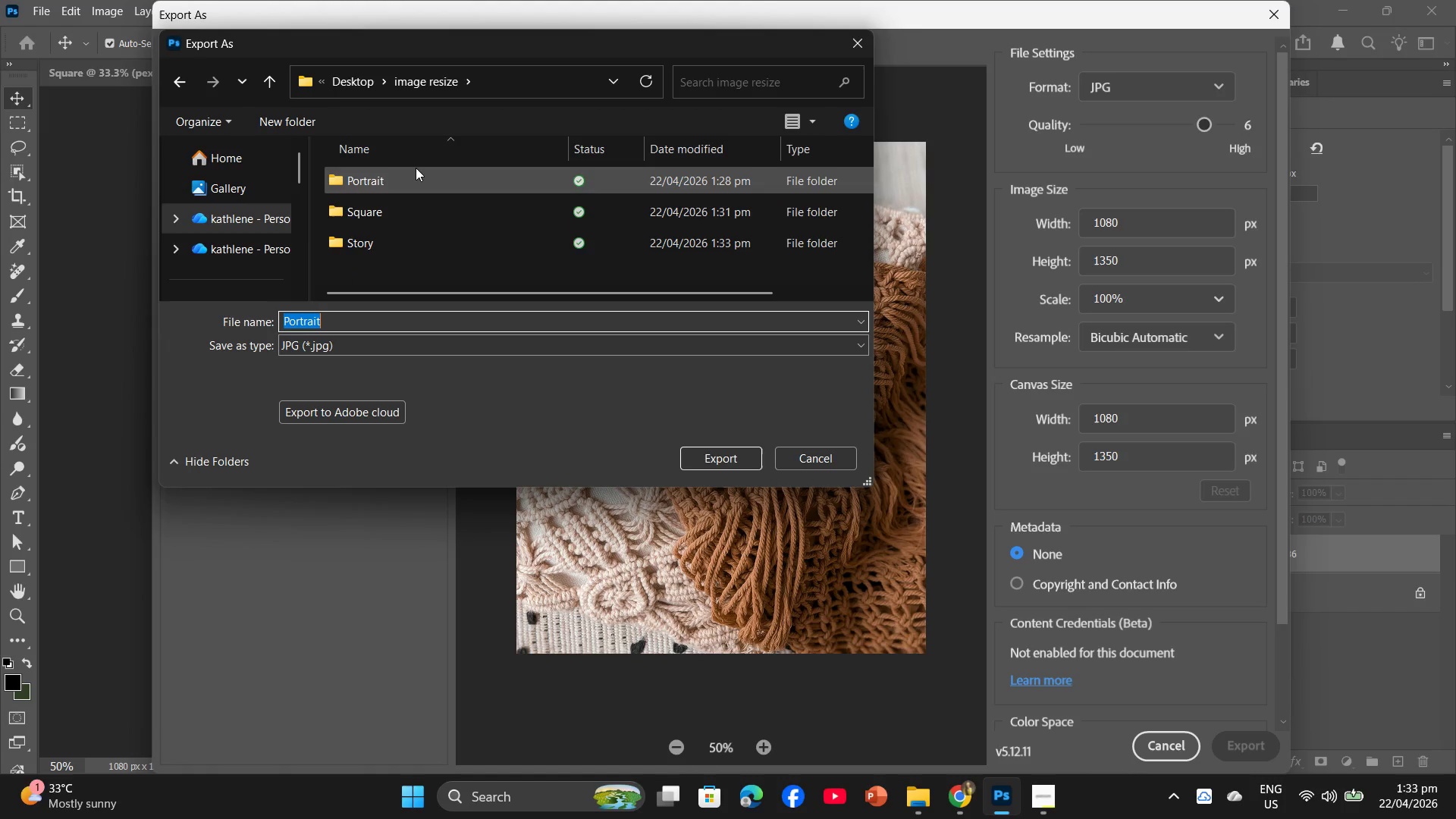 
double_click([416, 168])
 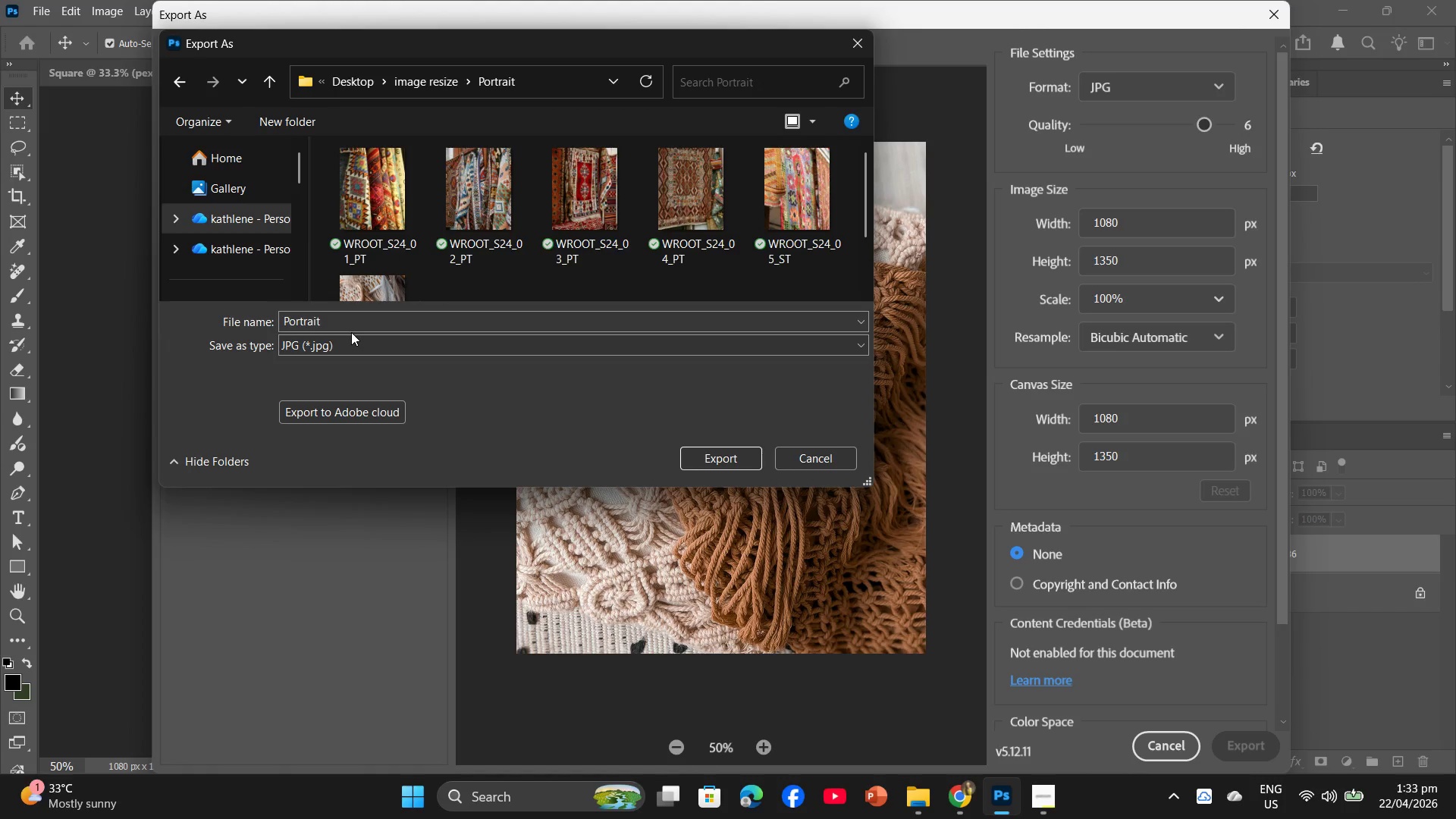 
wait(6.72)
 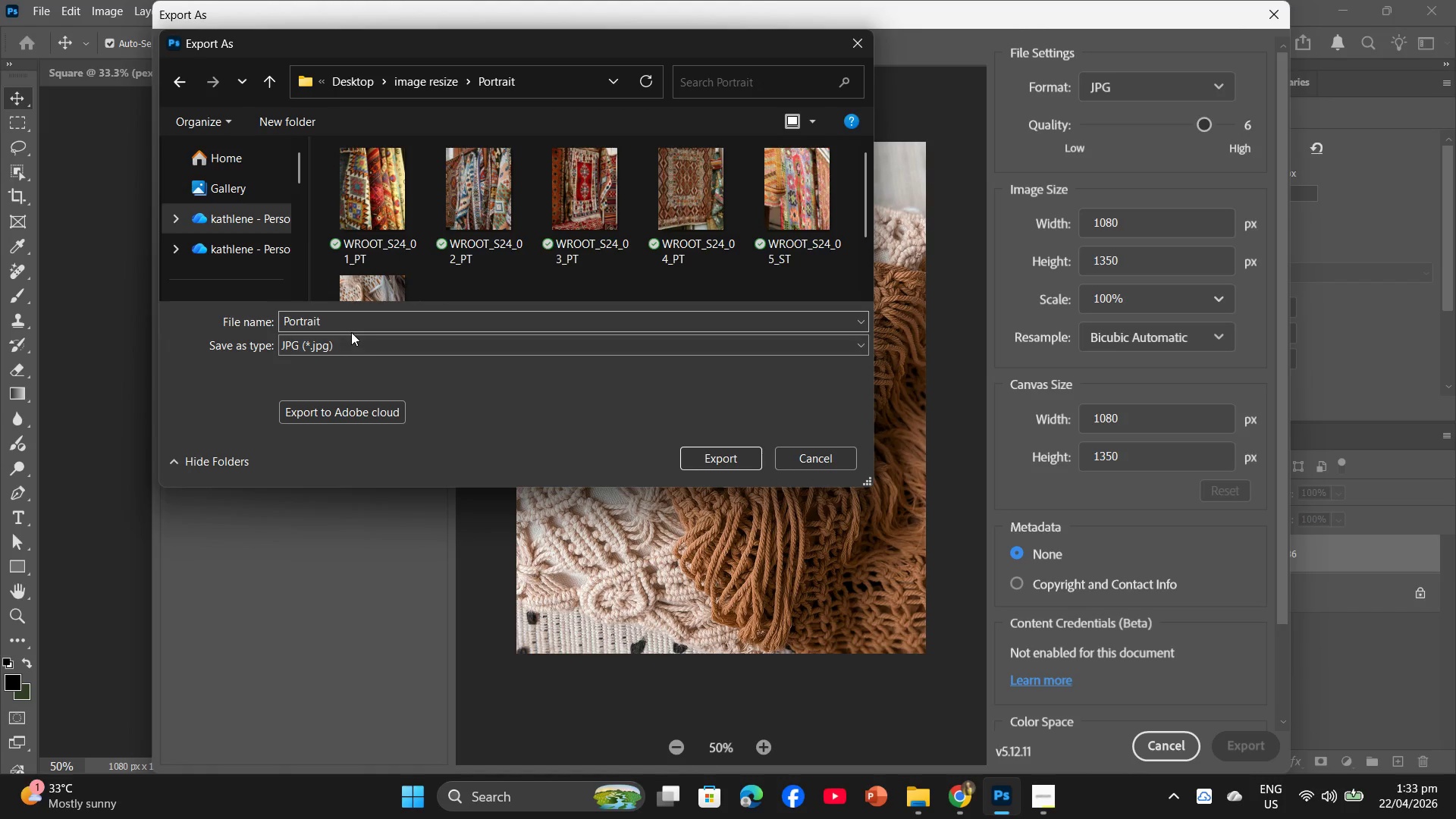 
left_click([370, 321])
 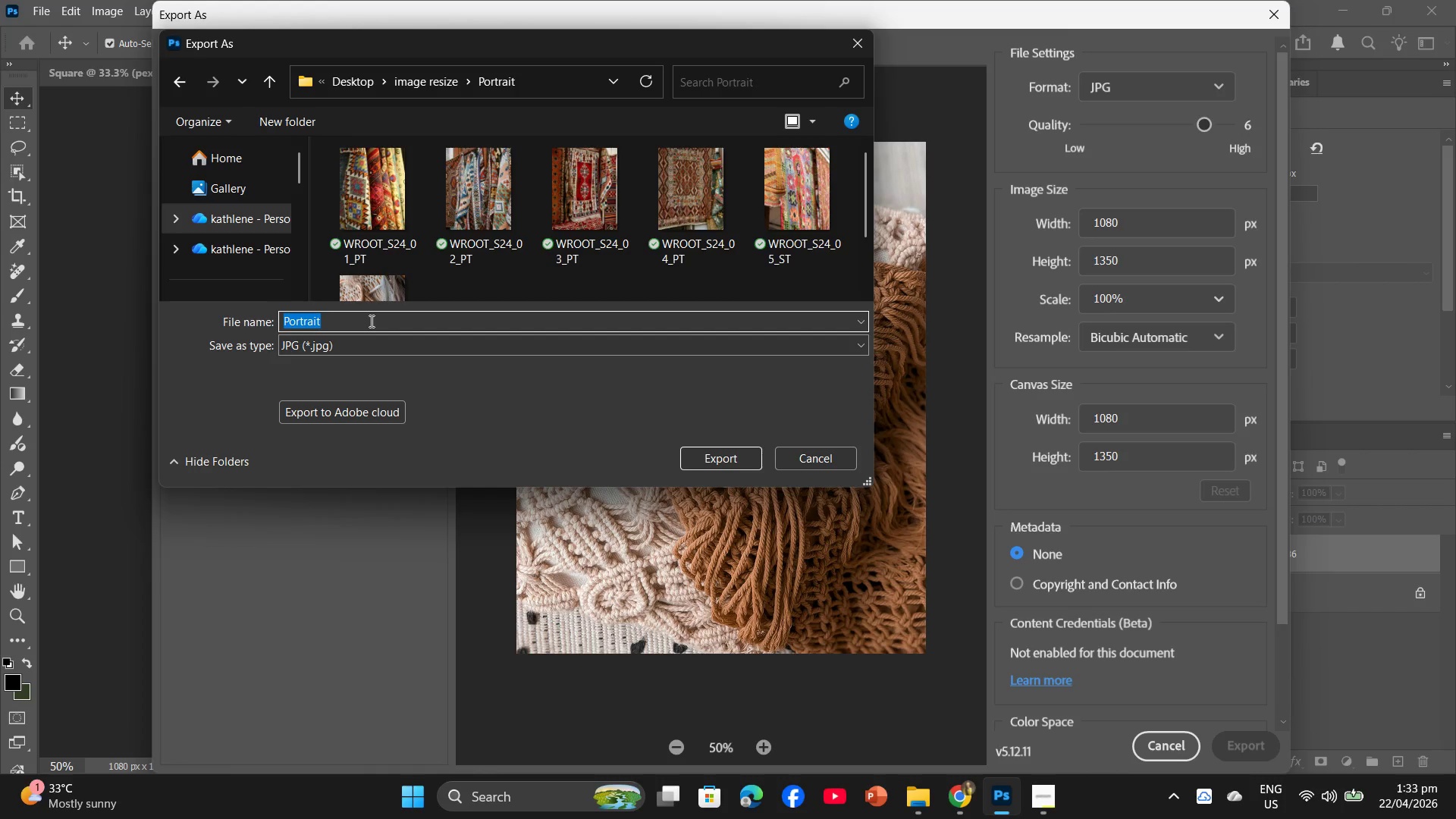 
key(Control+V)
 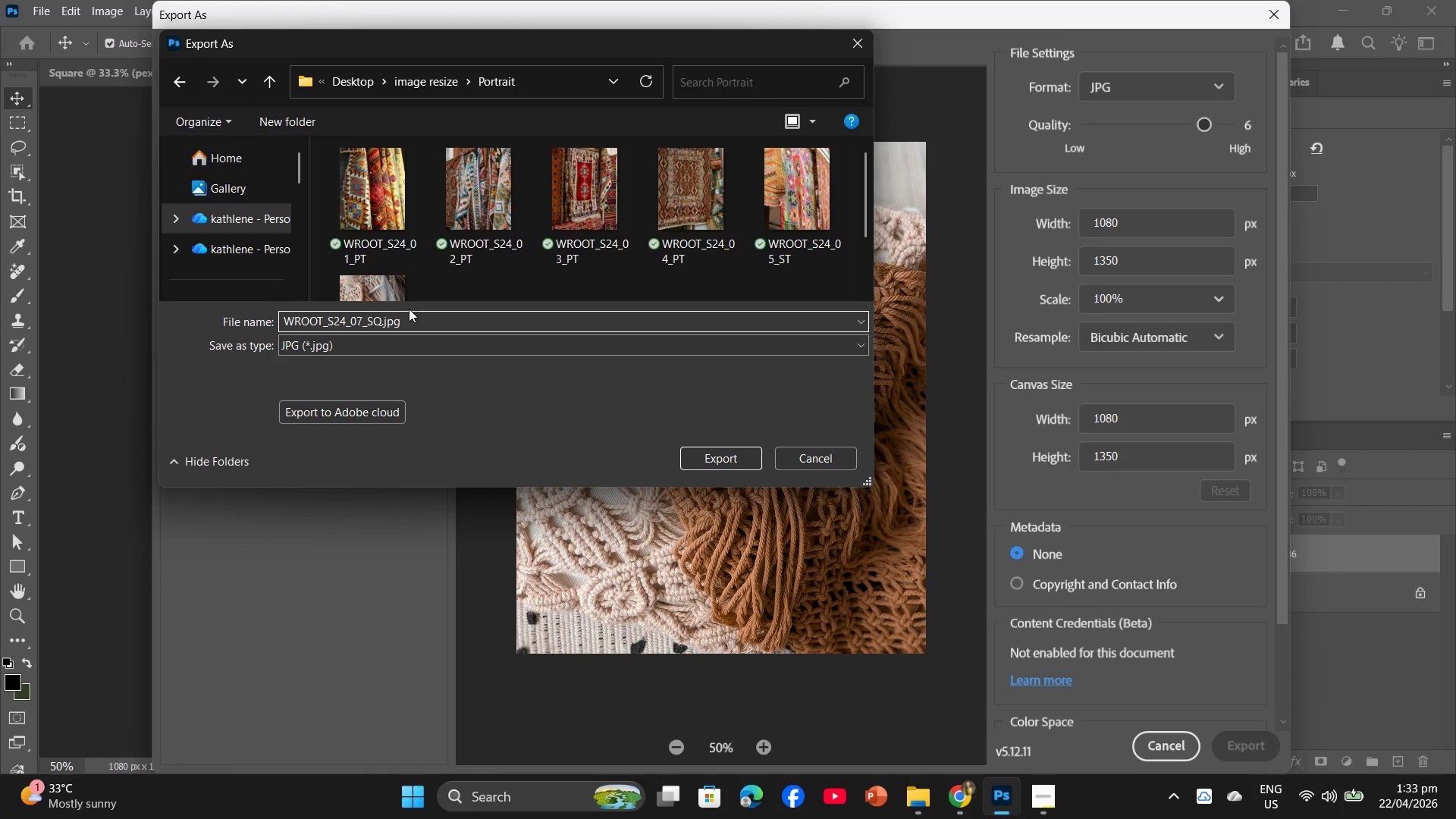 
key(ArrowLeft)
 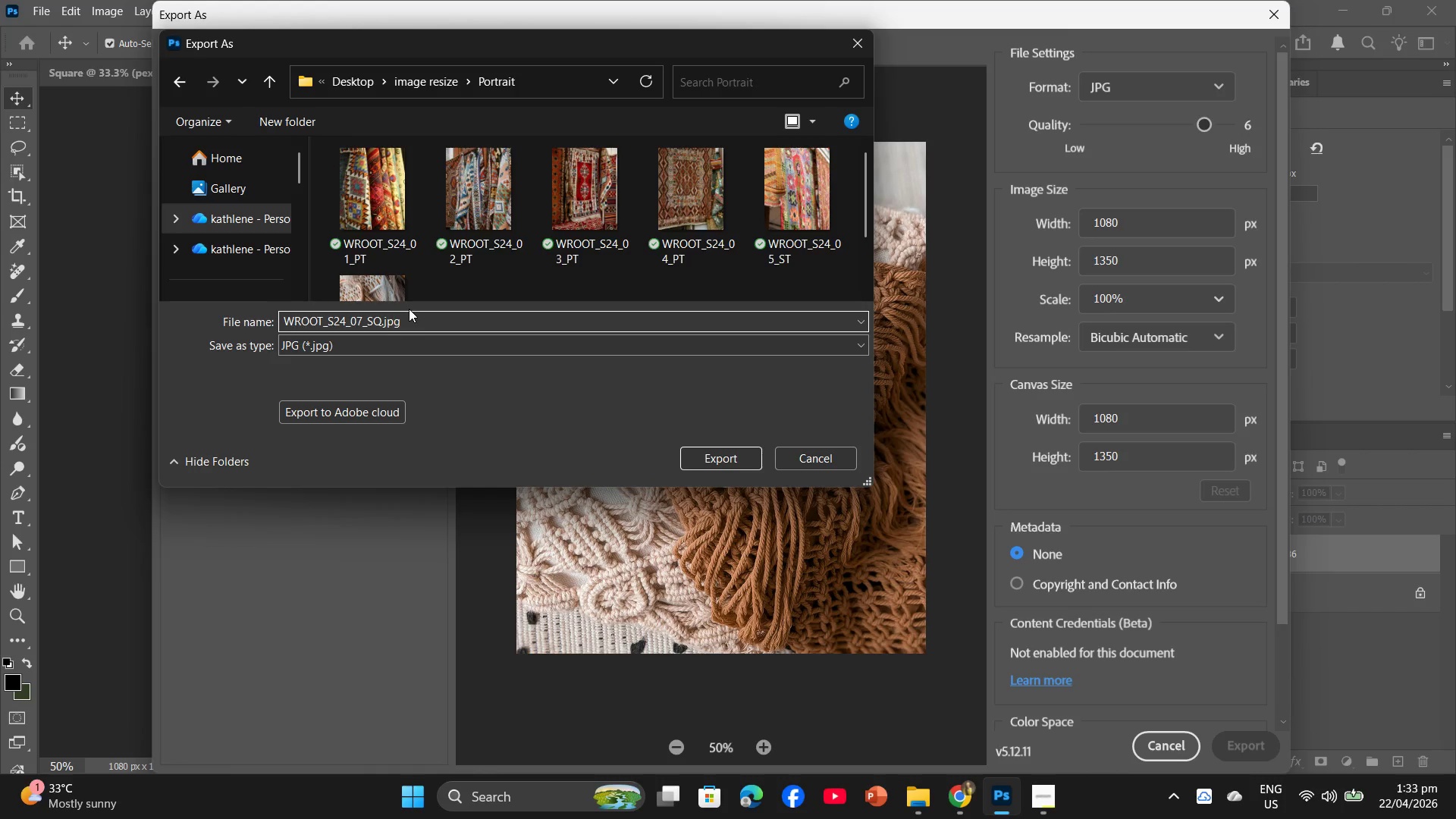 
key(ArrowLeft)
 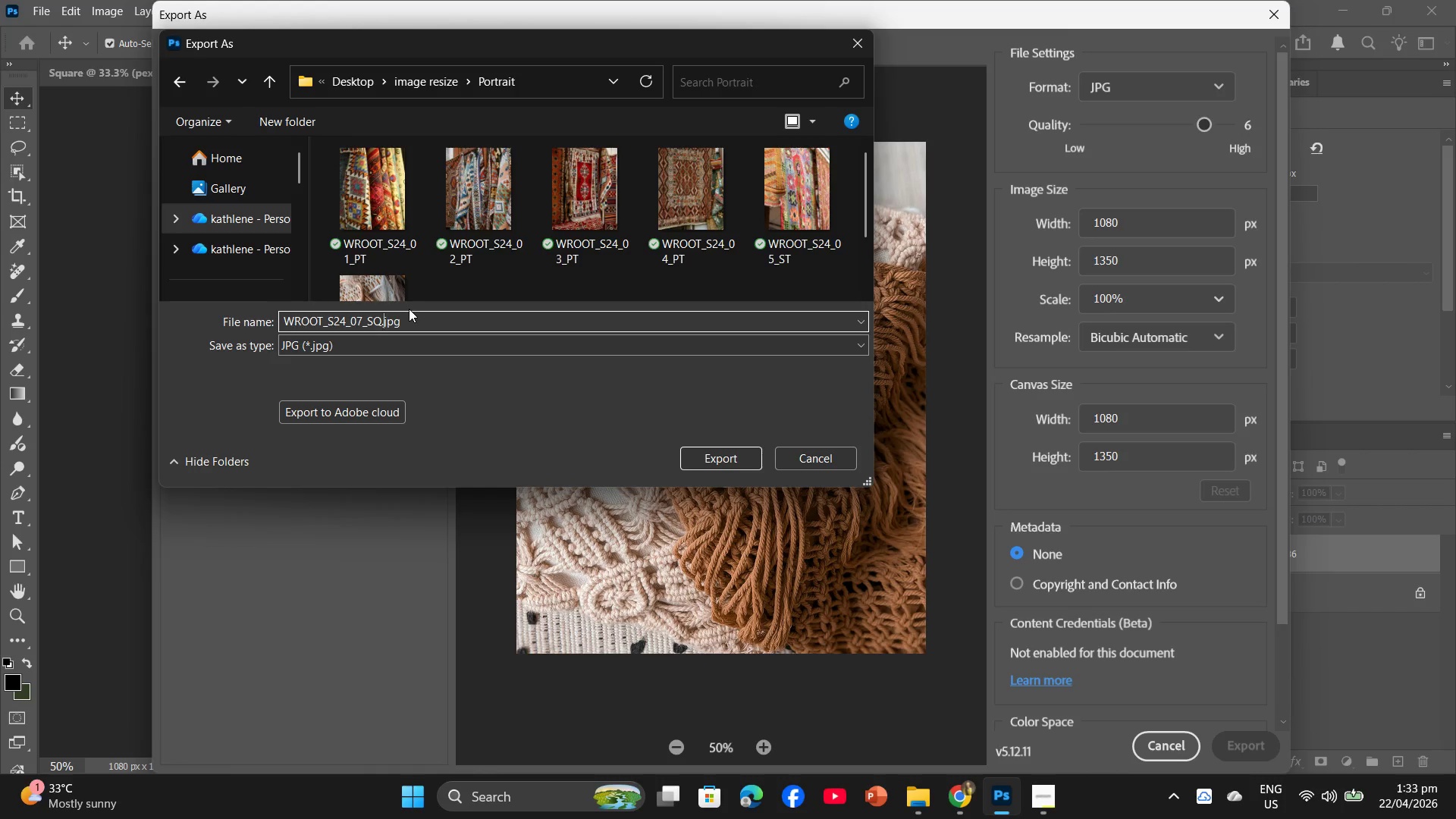 
key(ArrowLeft)
 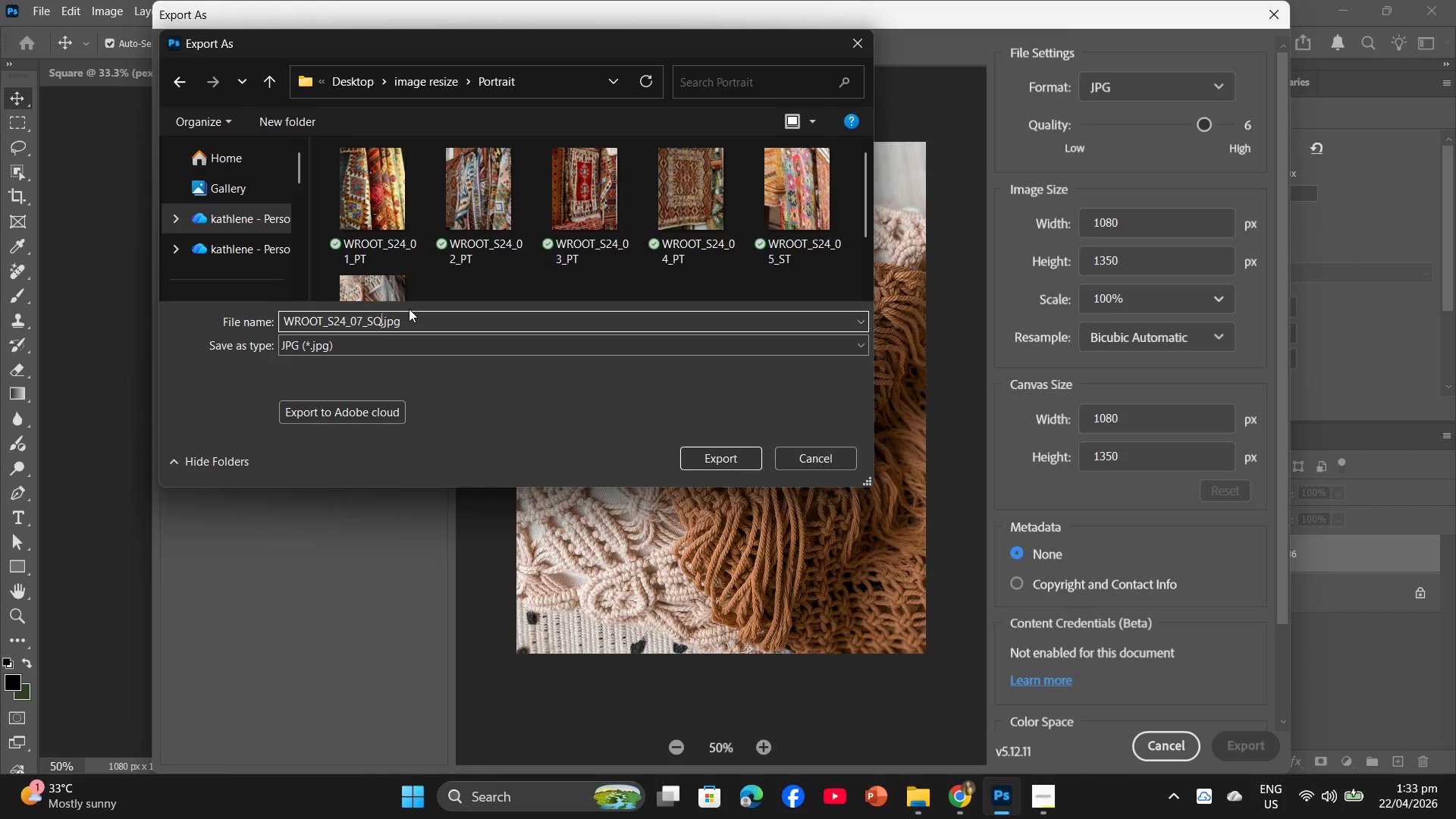 
key(ArrowLeft)
 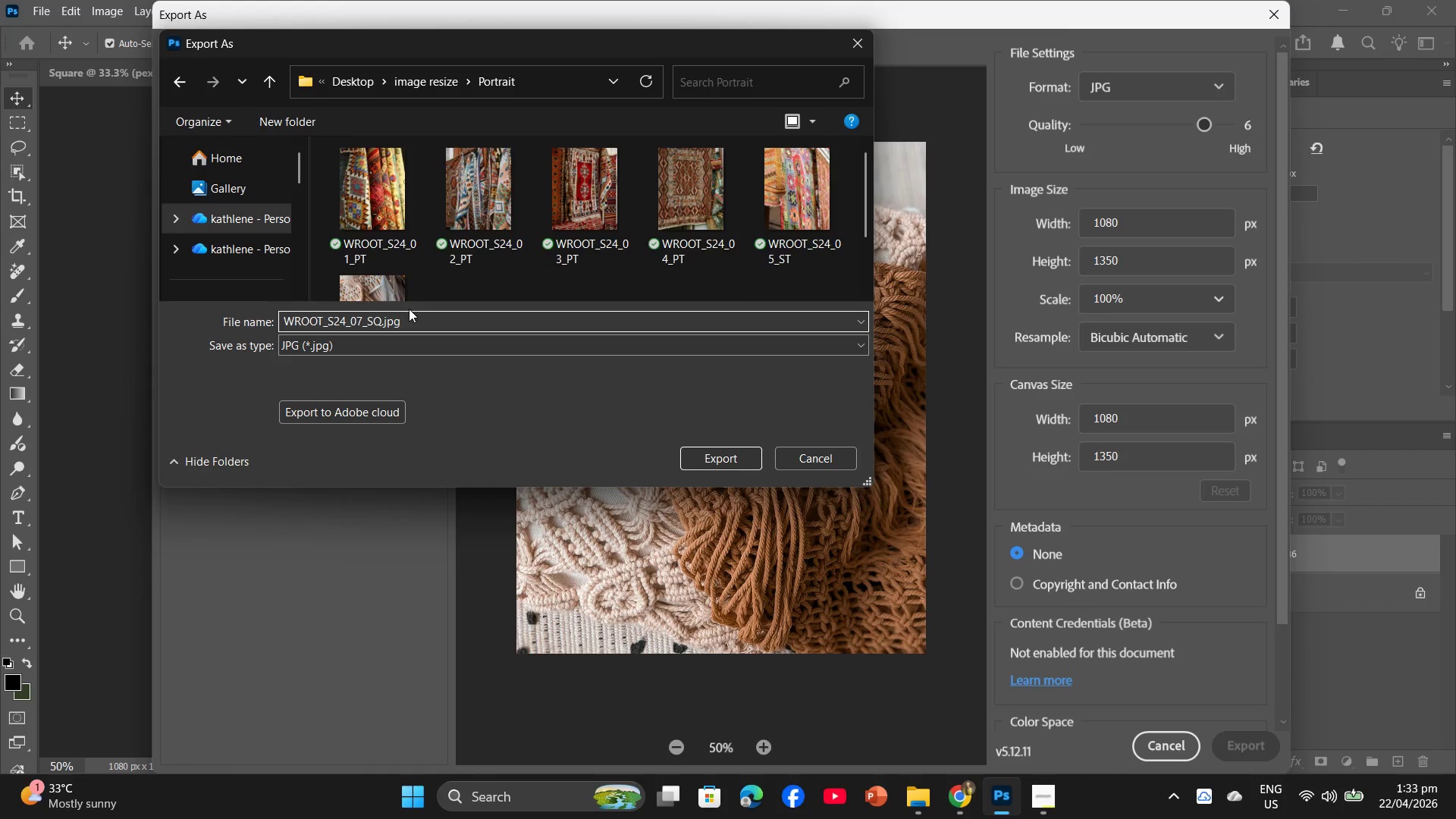 
key(Backspace)
 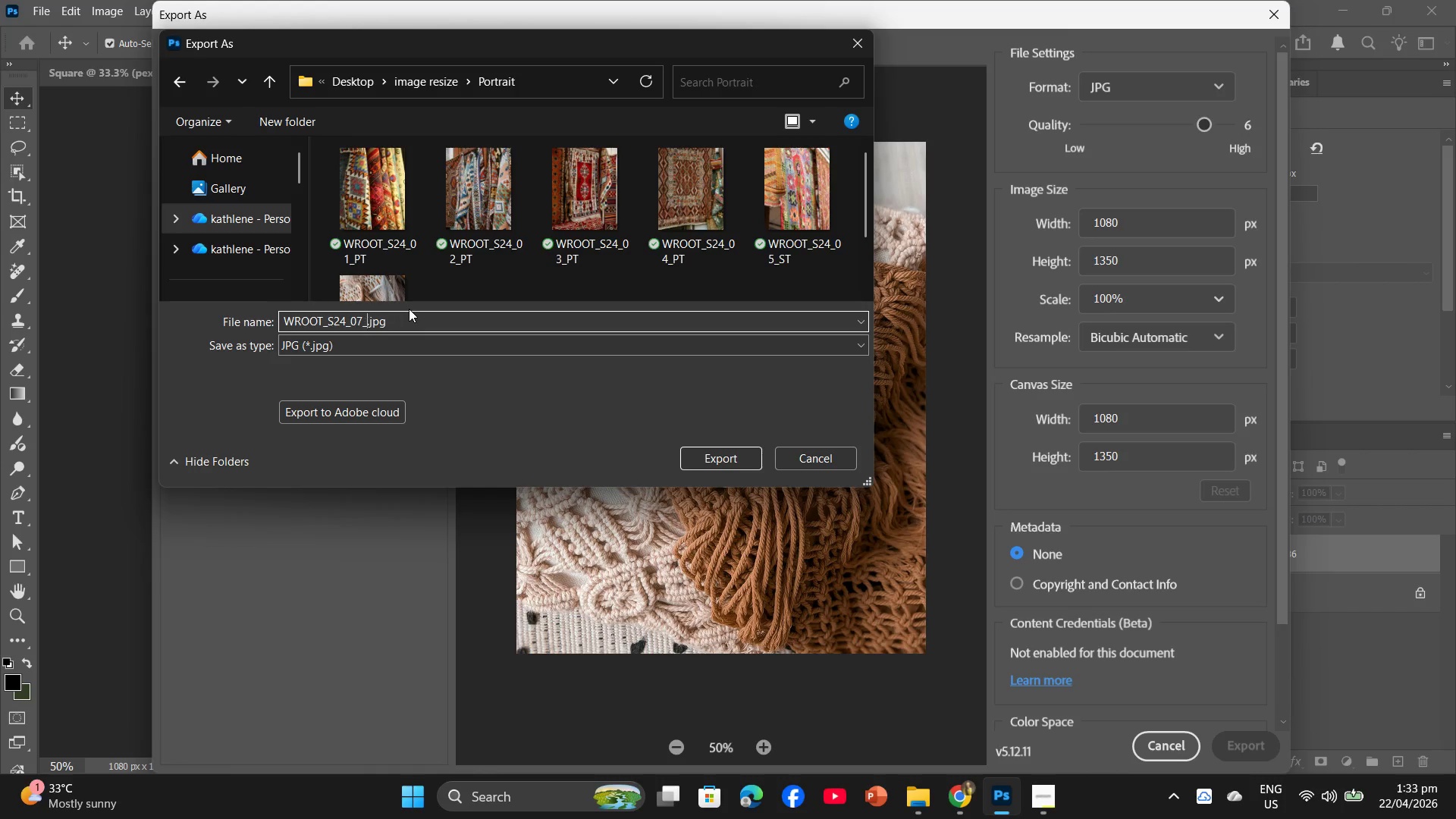 
key(Backspace)
 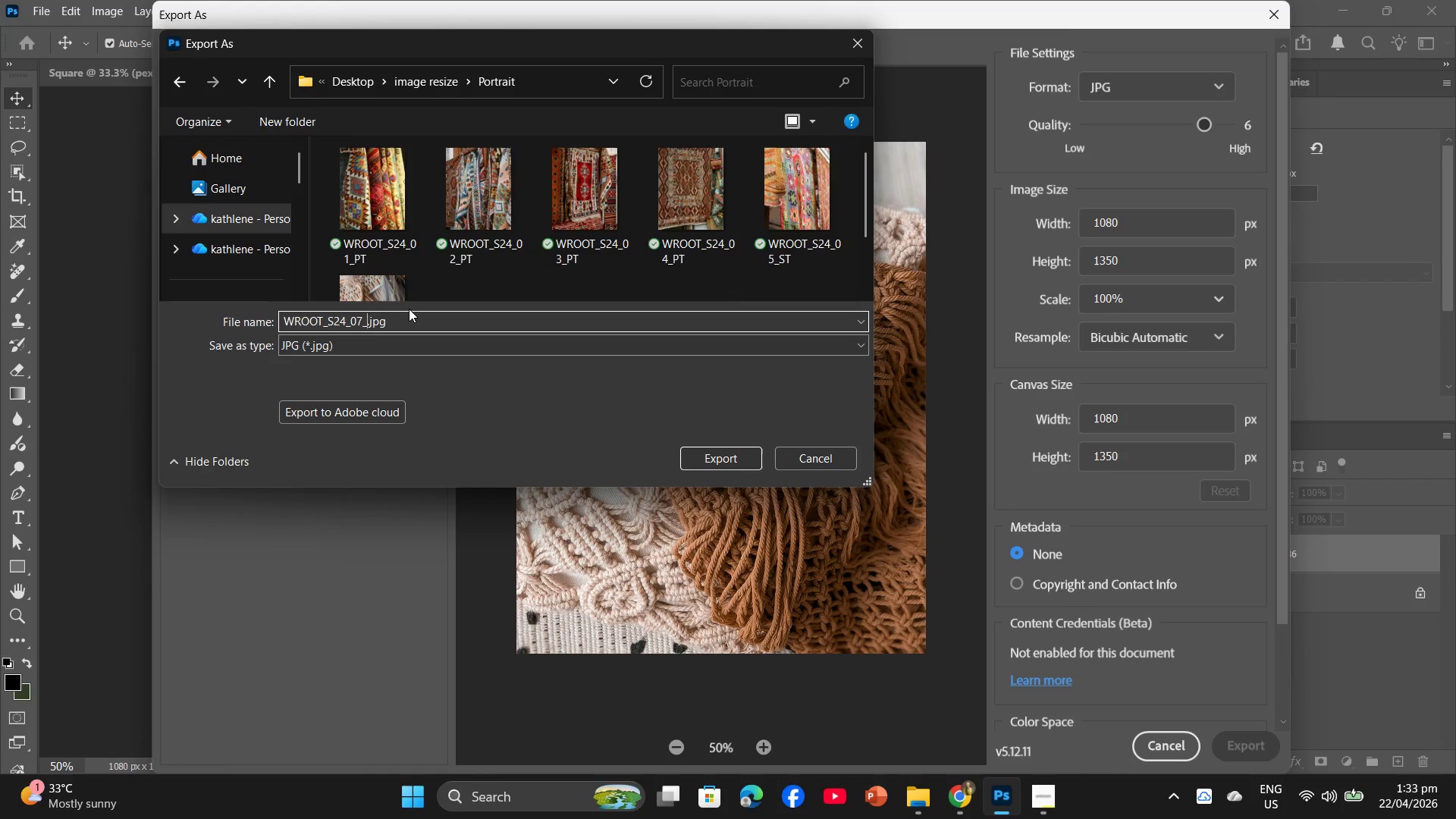 
wait(17.41)
 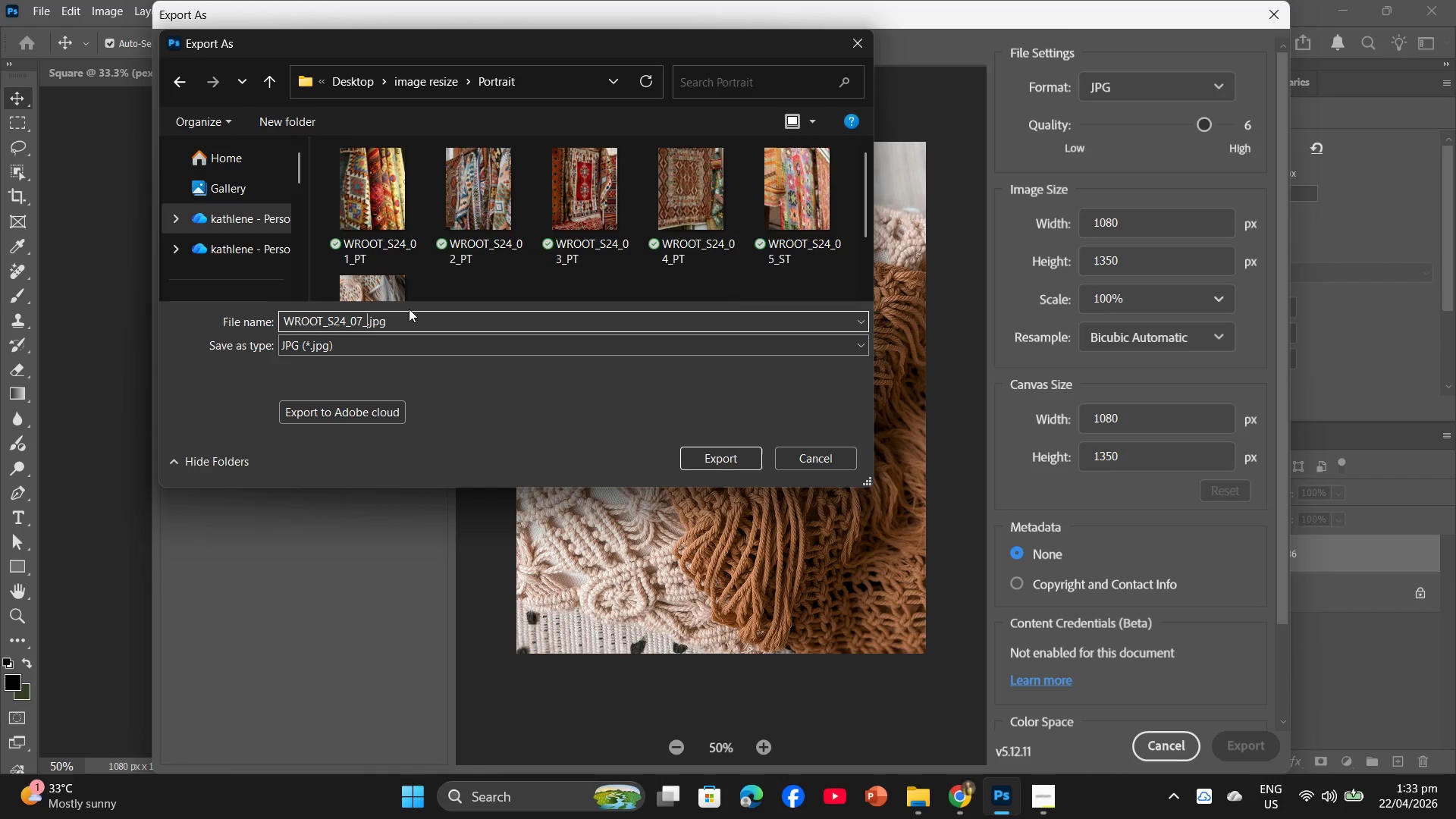 
type(PT)
 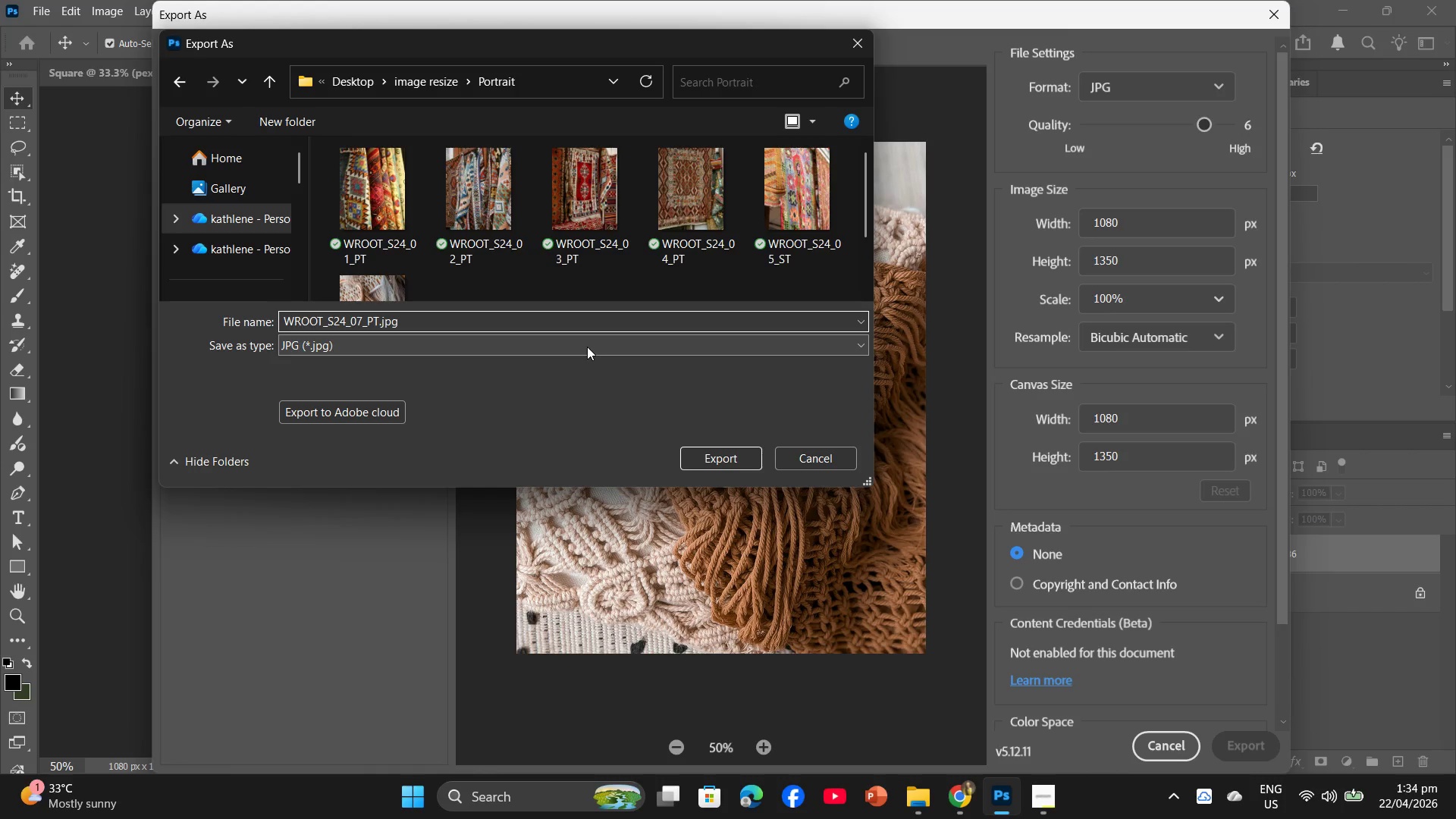 
wait(5.84)
 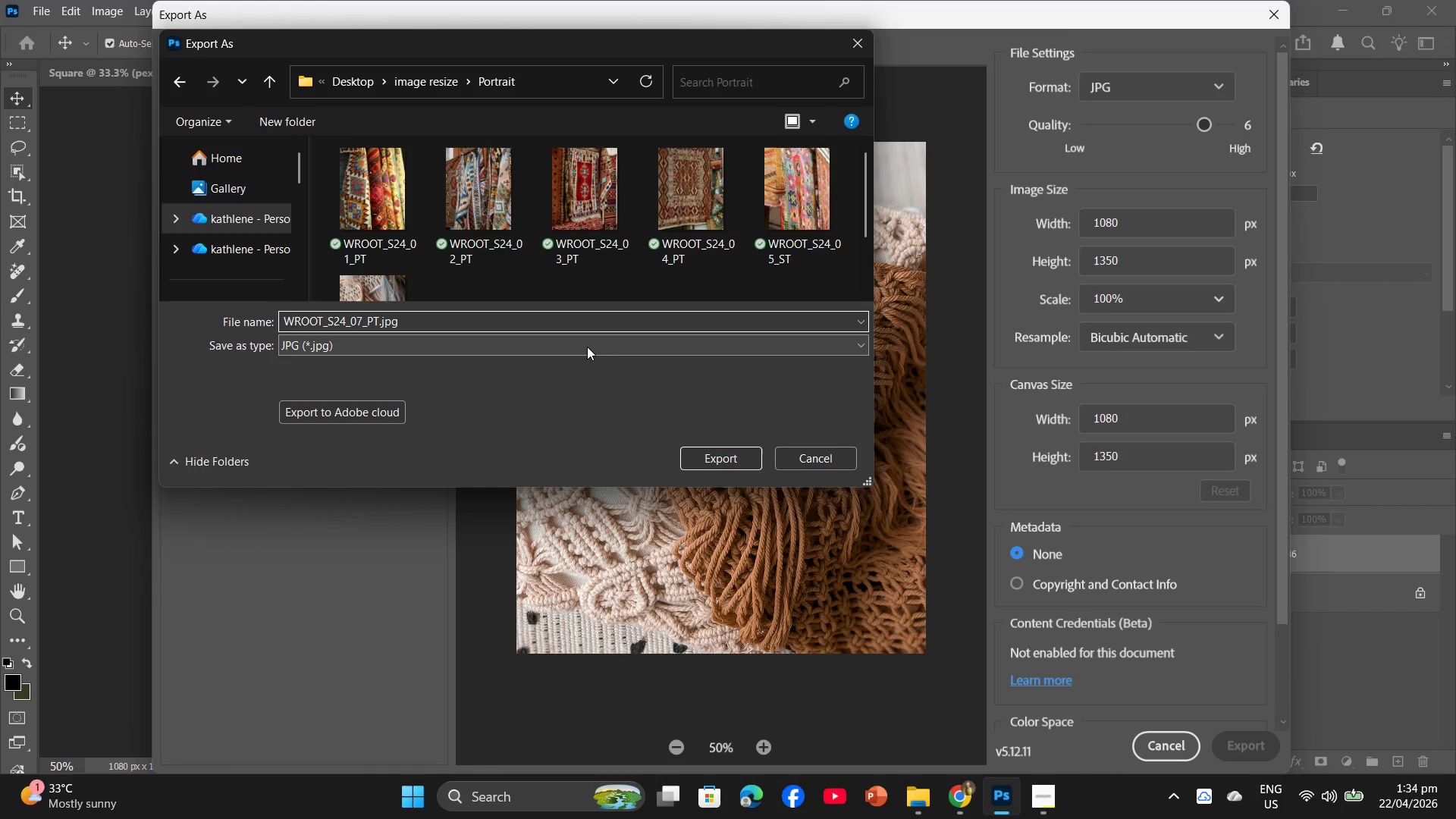 
left_click([740, 458])
 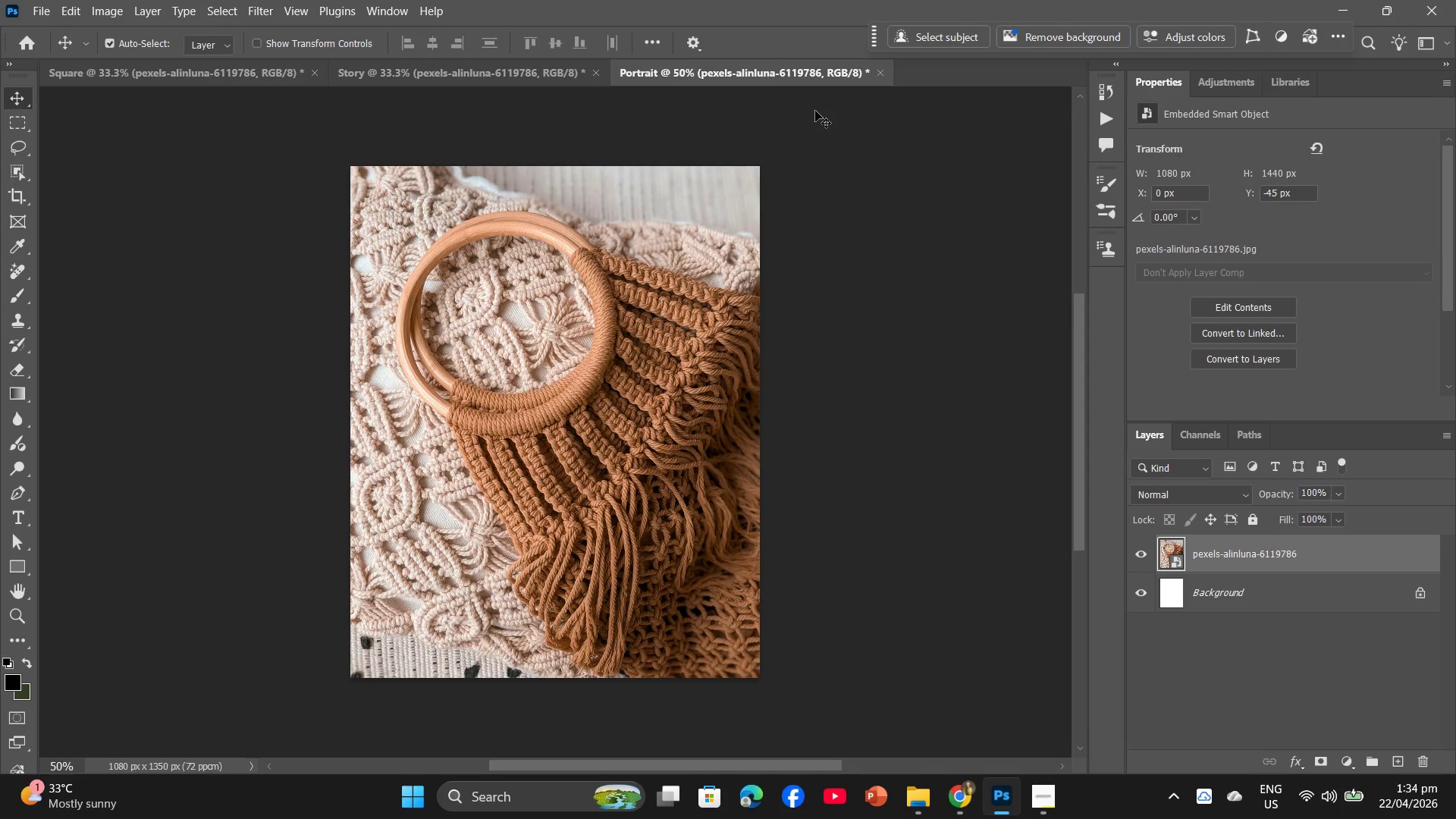 
wait(36.41)
 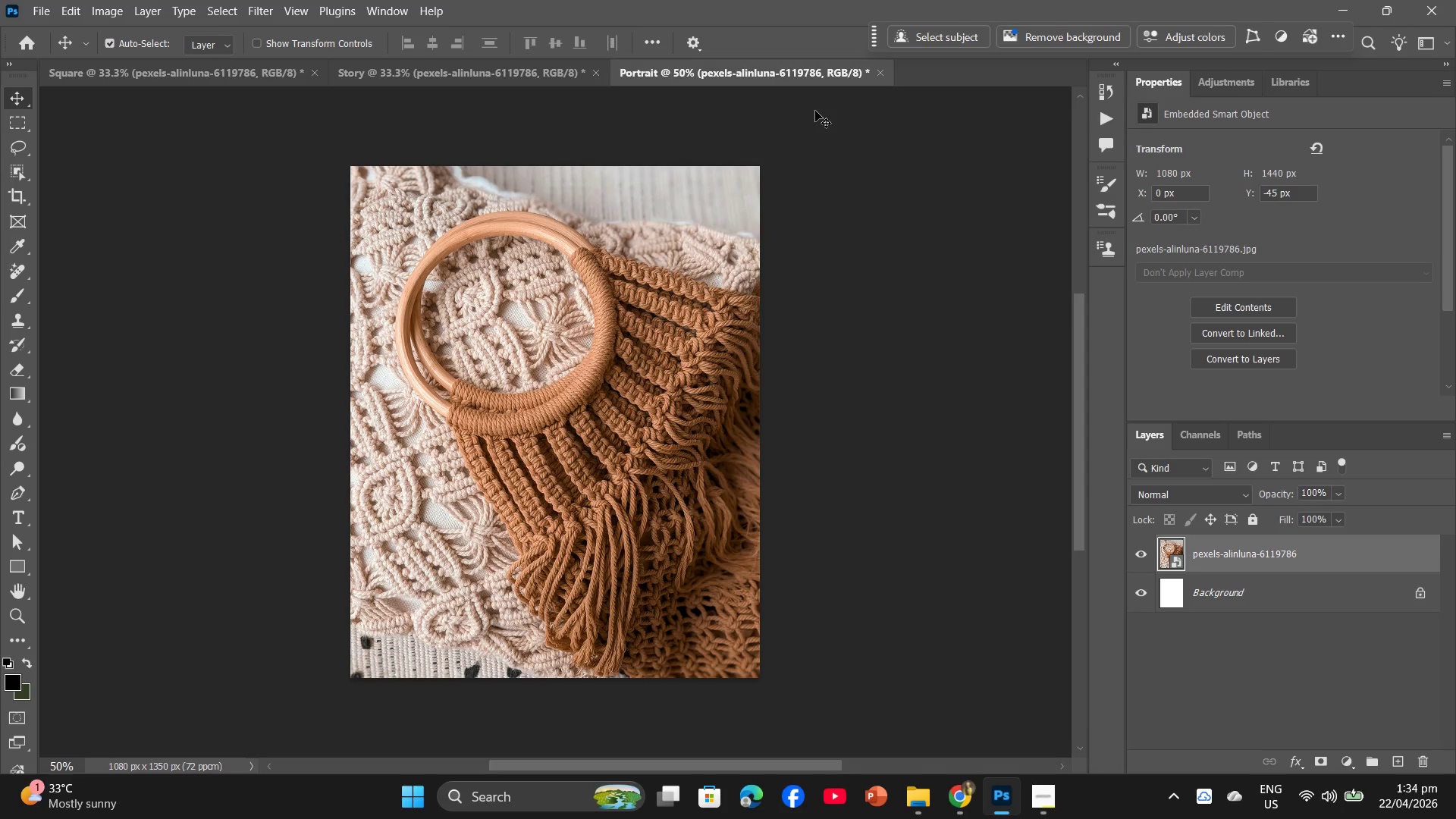 
left_click([917, 789])
 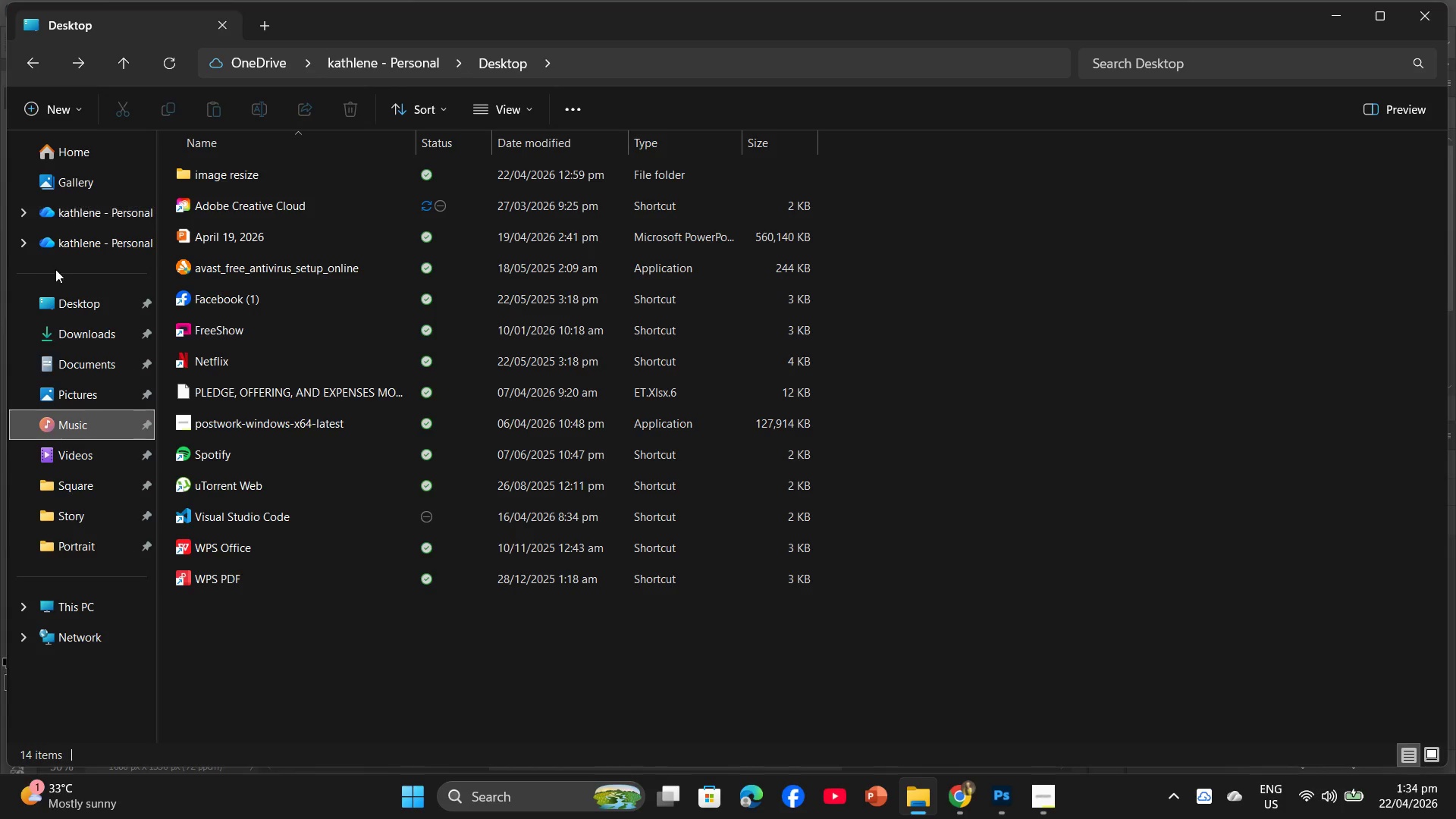 
left_click([96, 306])
 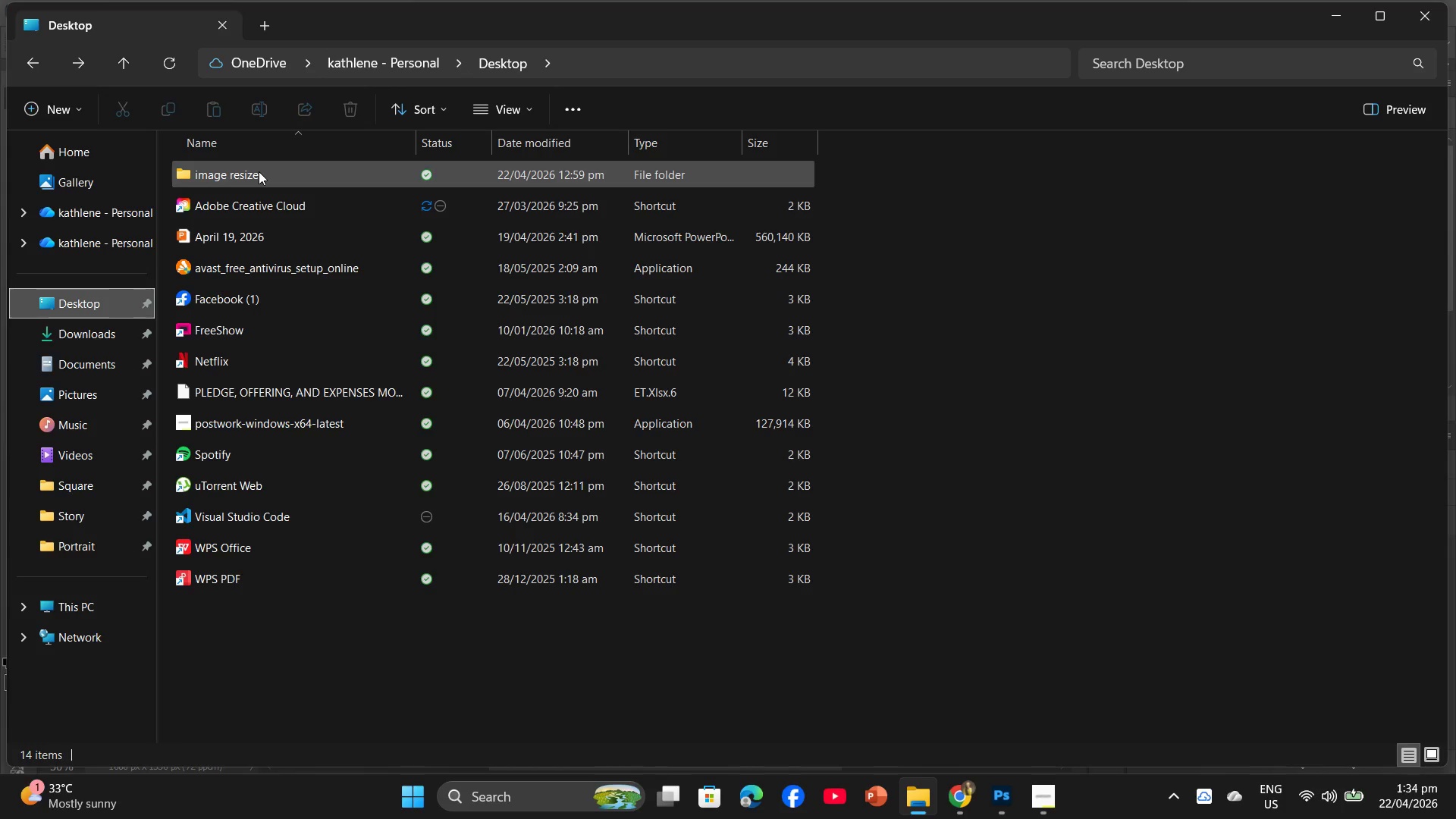 
double_click([255, 175])
 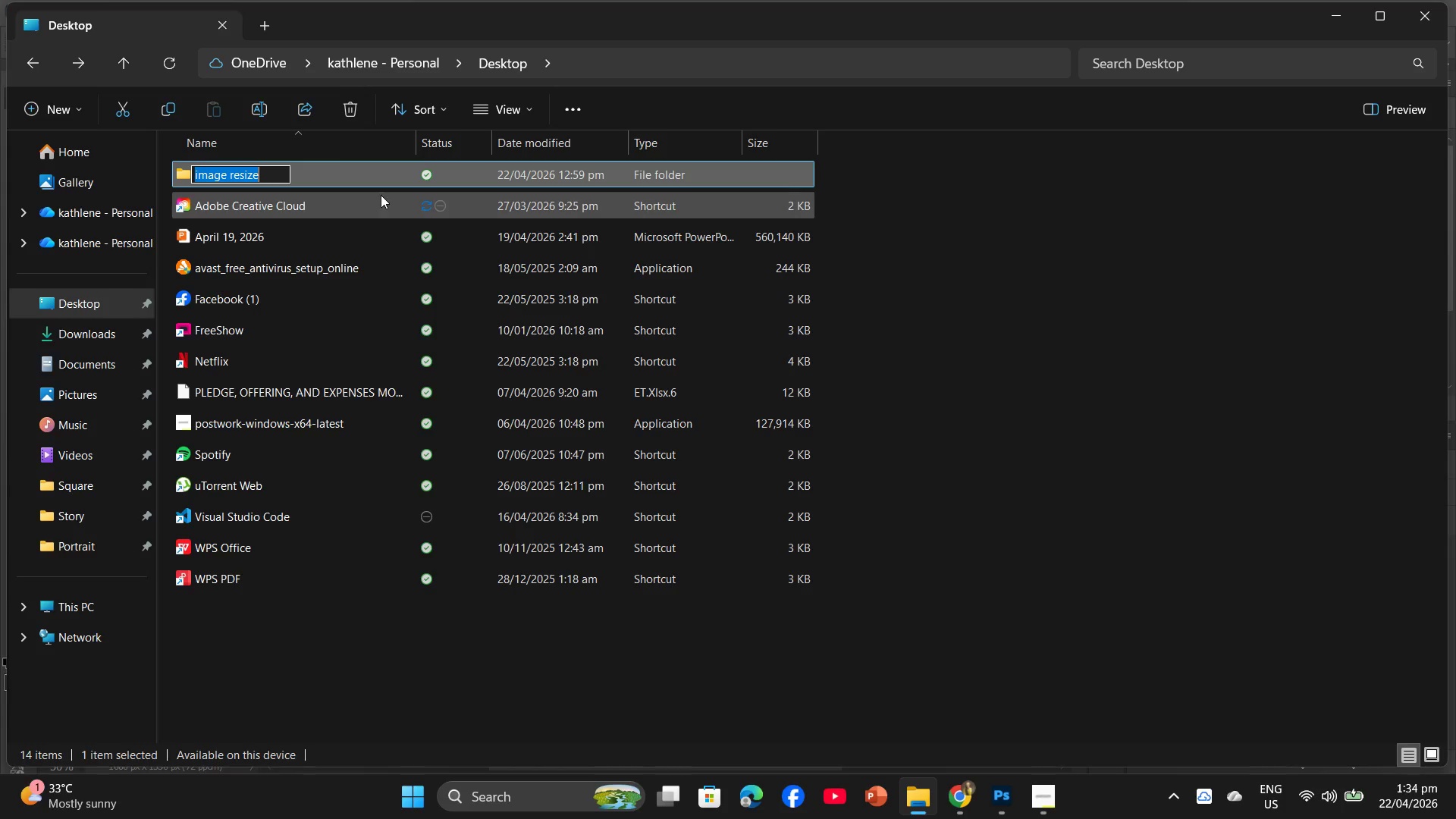 
double_click([393, 180])
 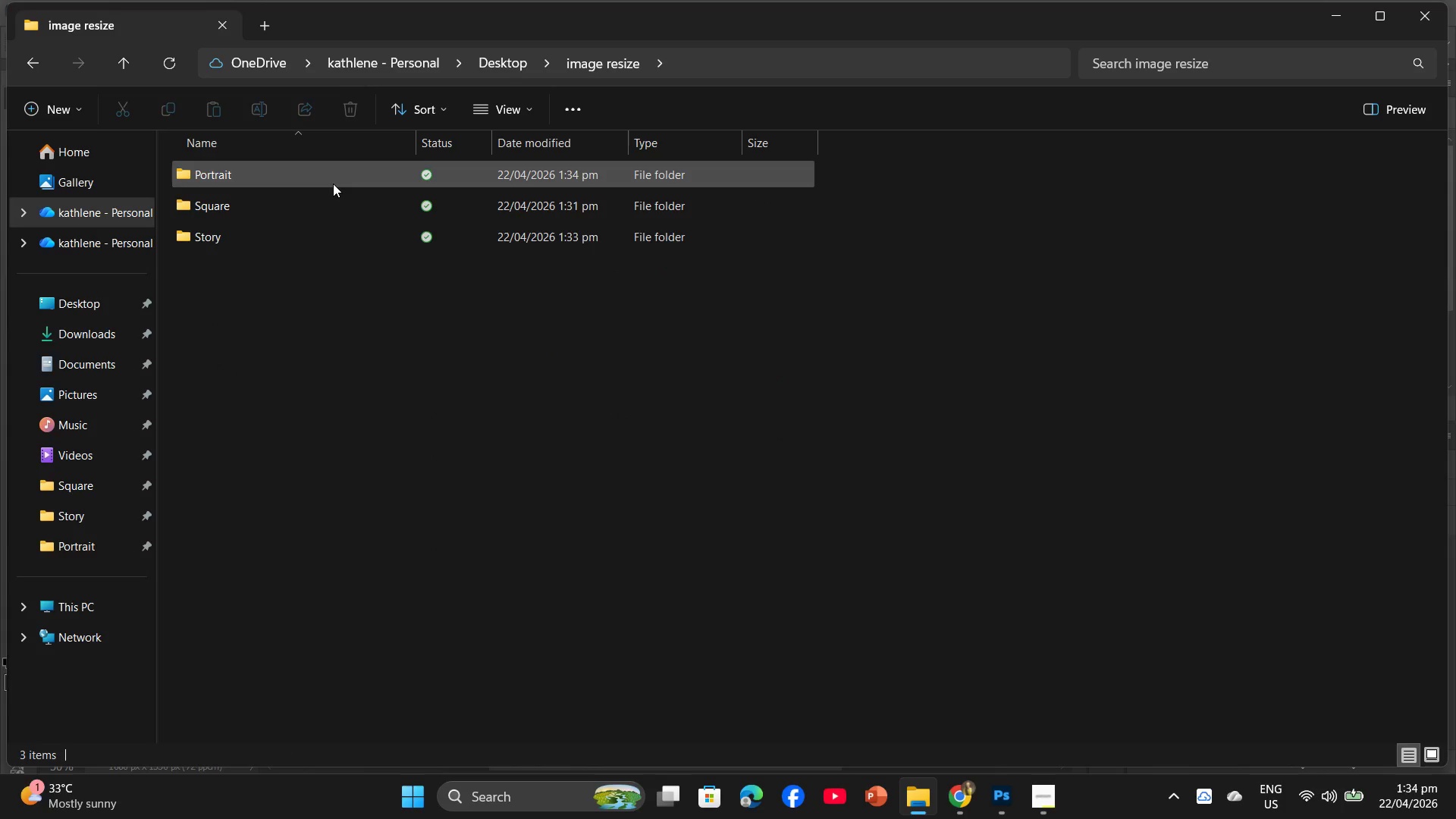 
double_click([338, 180])
 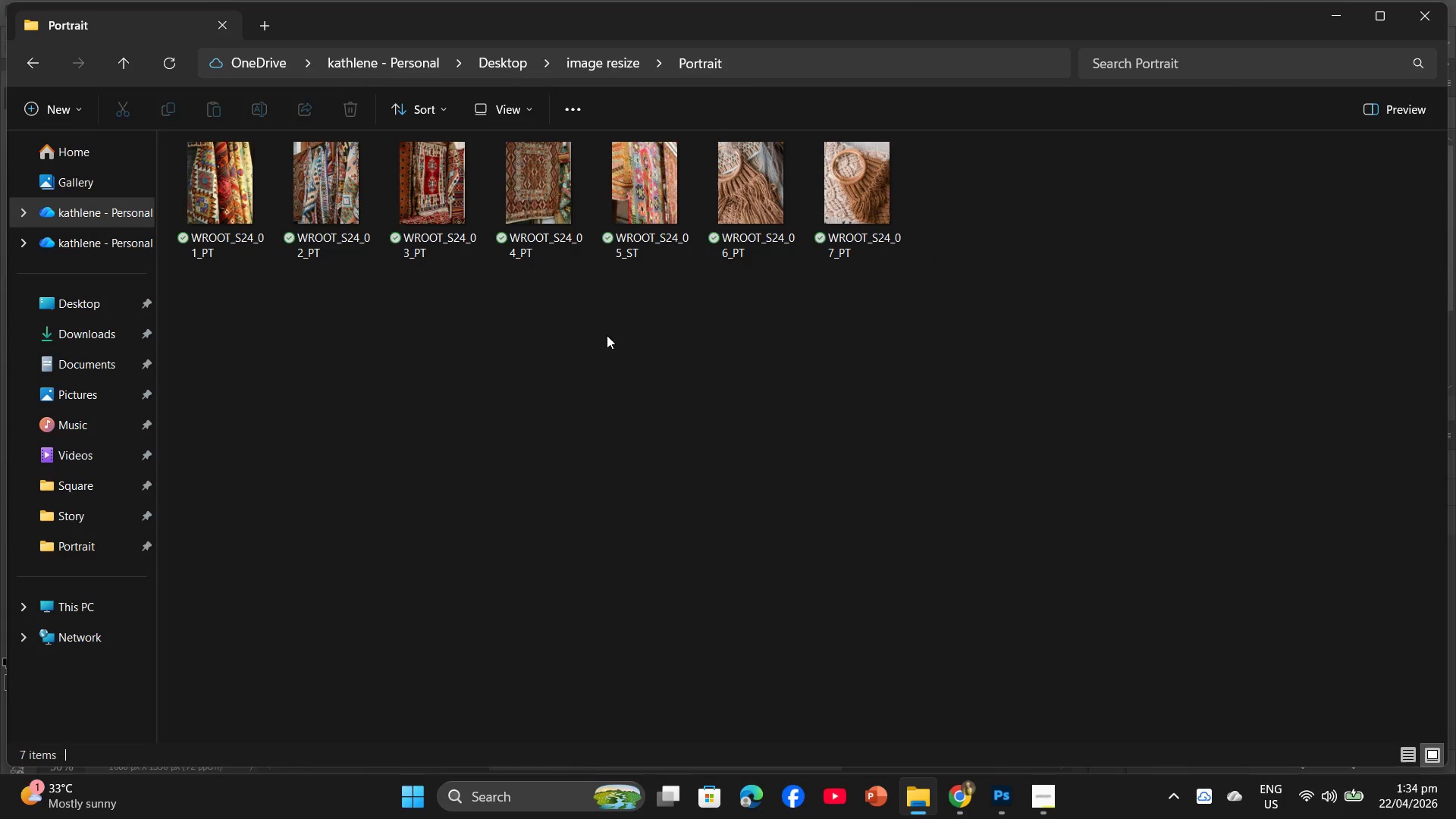 
left_click([605, 61])
 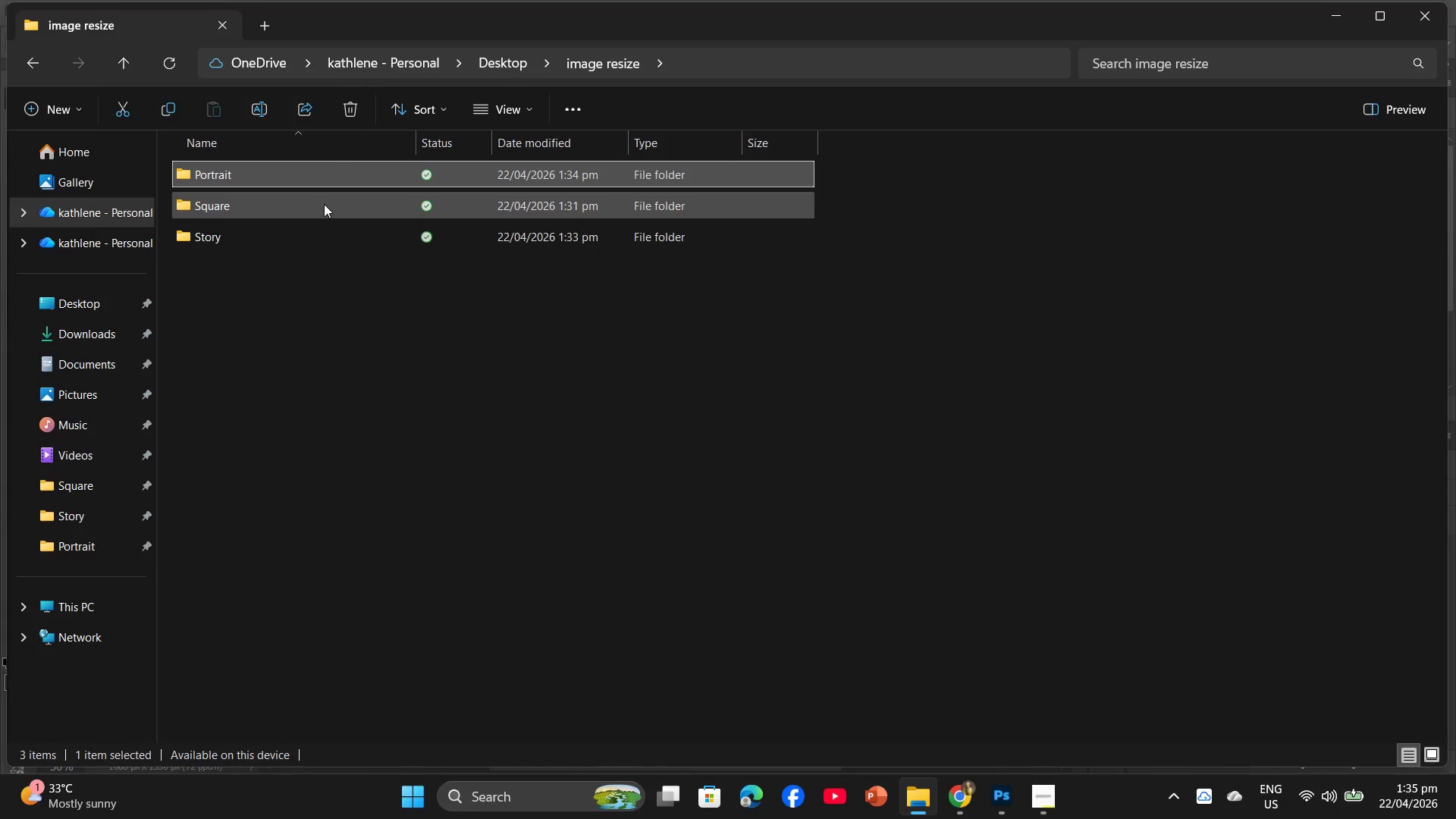 
double_click([324, 204])
 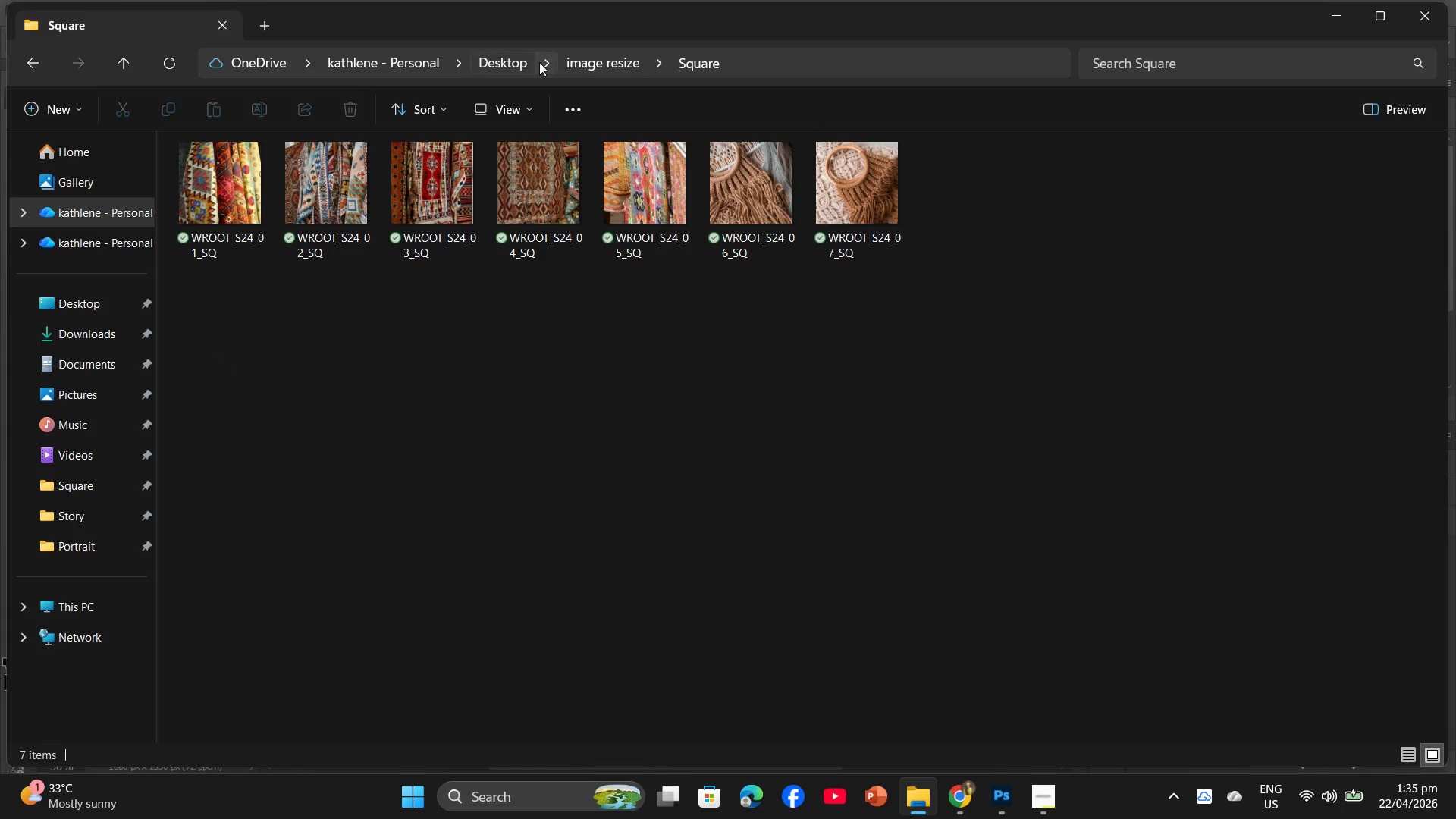 
left_click([600, 59])
 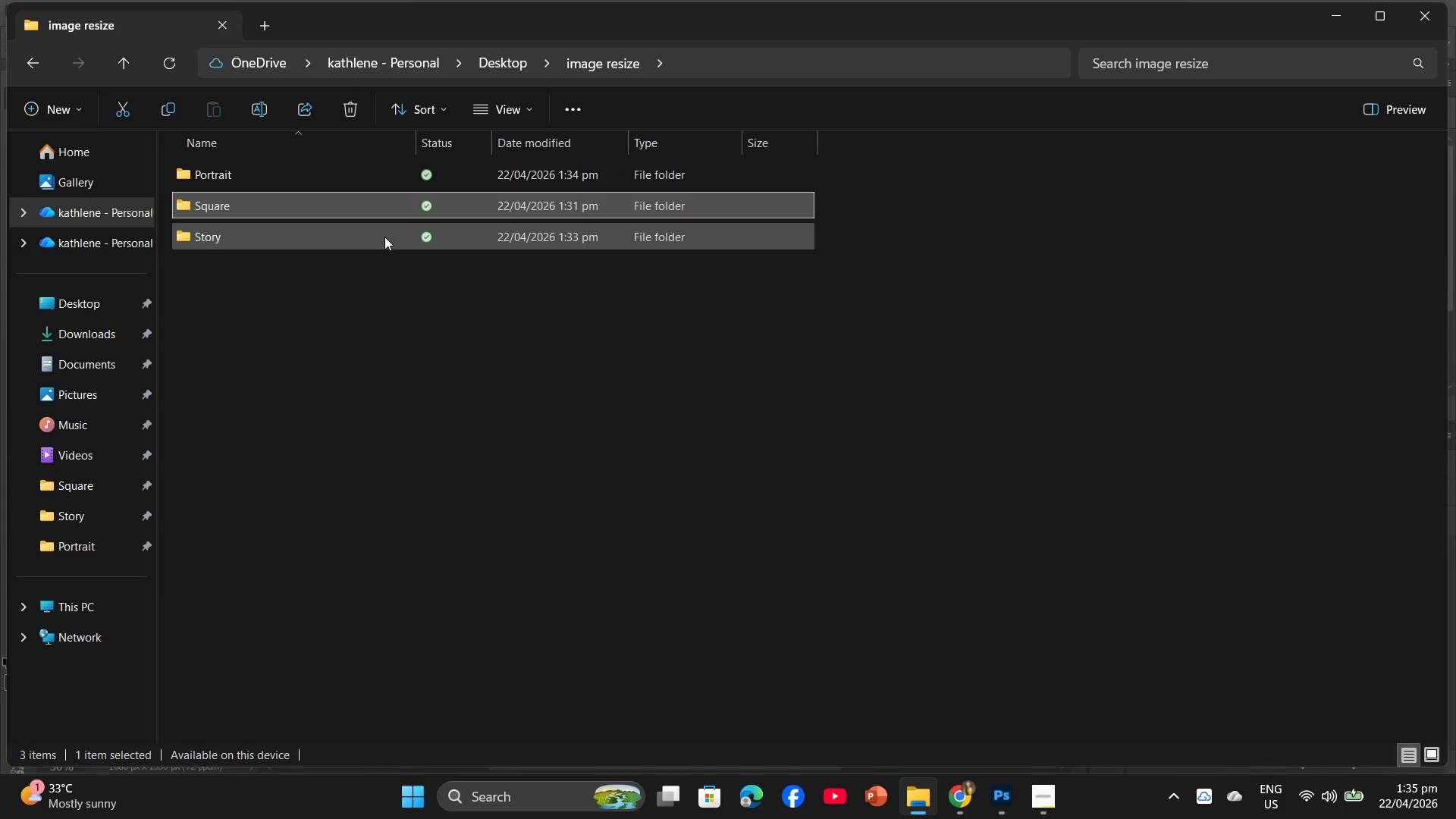 
double_click([384, 237])
 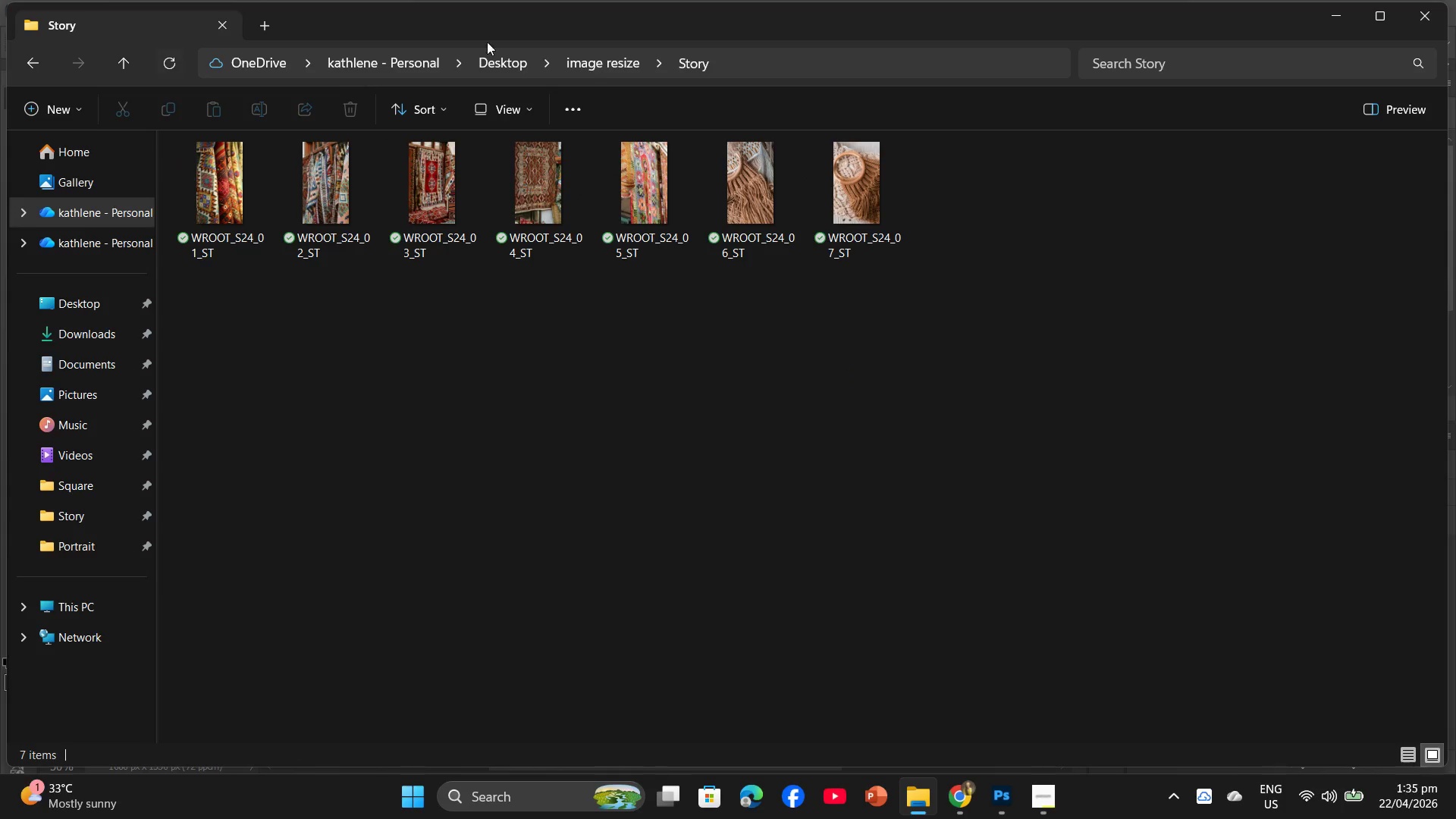 
left_click([610, 57])
 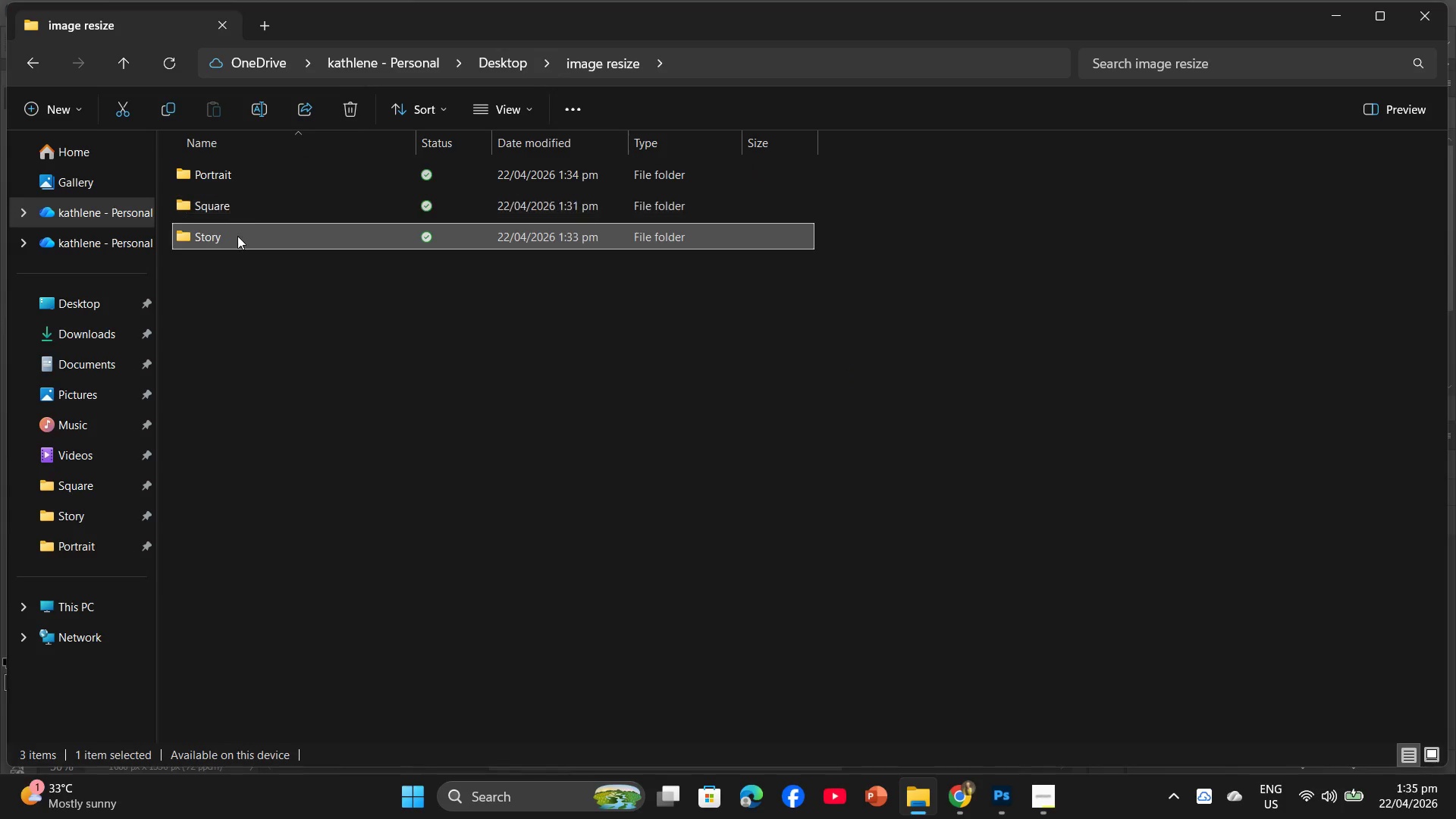 
mouse_move([251, 182])
 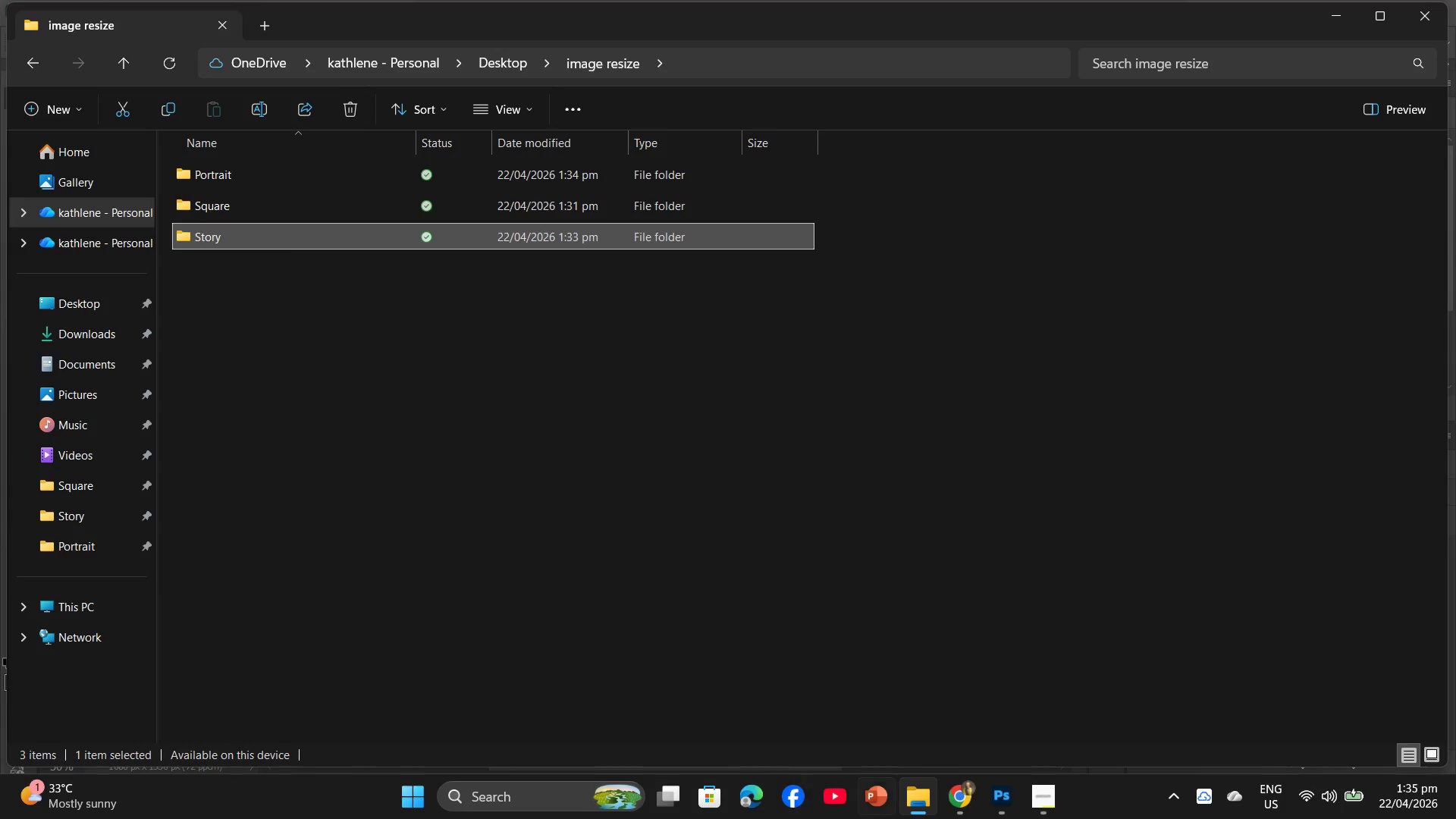 
left_click([1003, 798])
 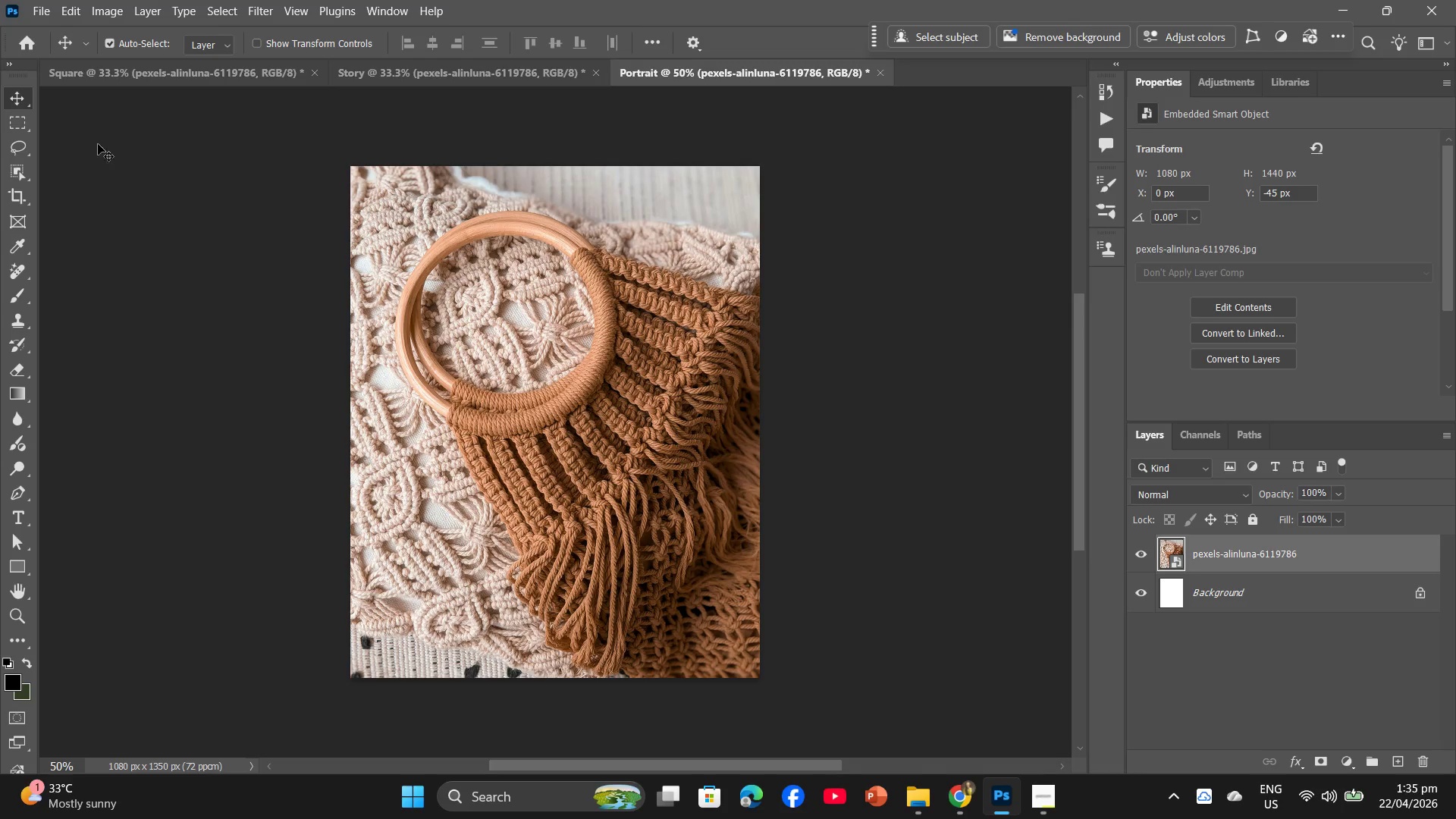 
left_click([174, 80])
 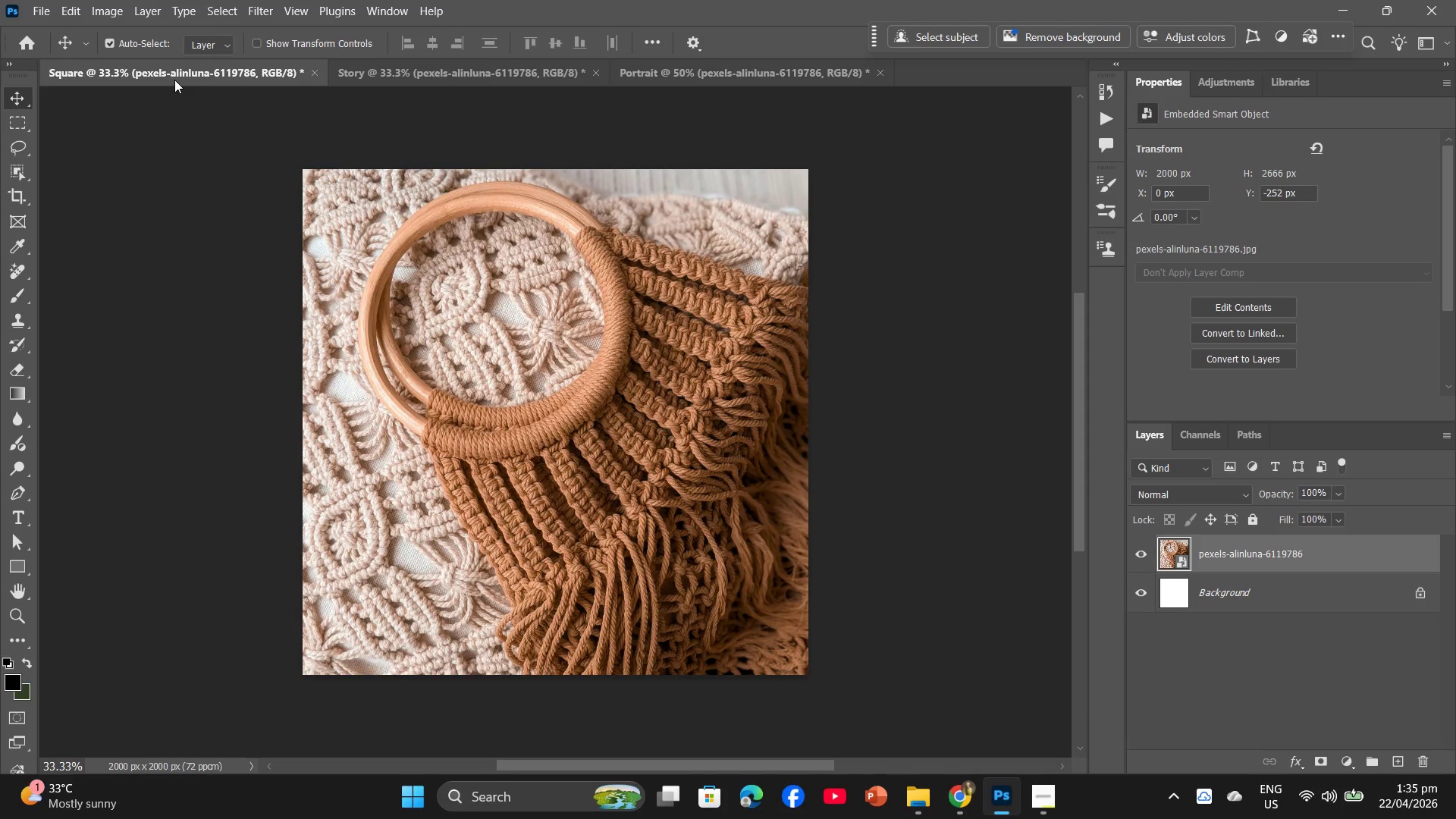 
key(Backspace)
 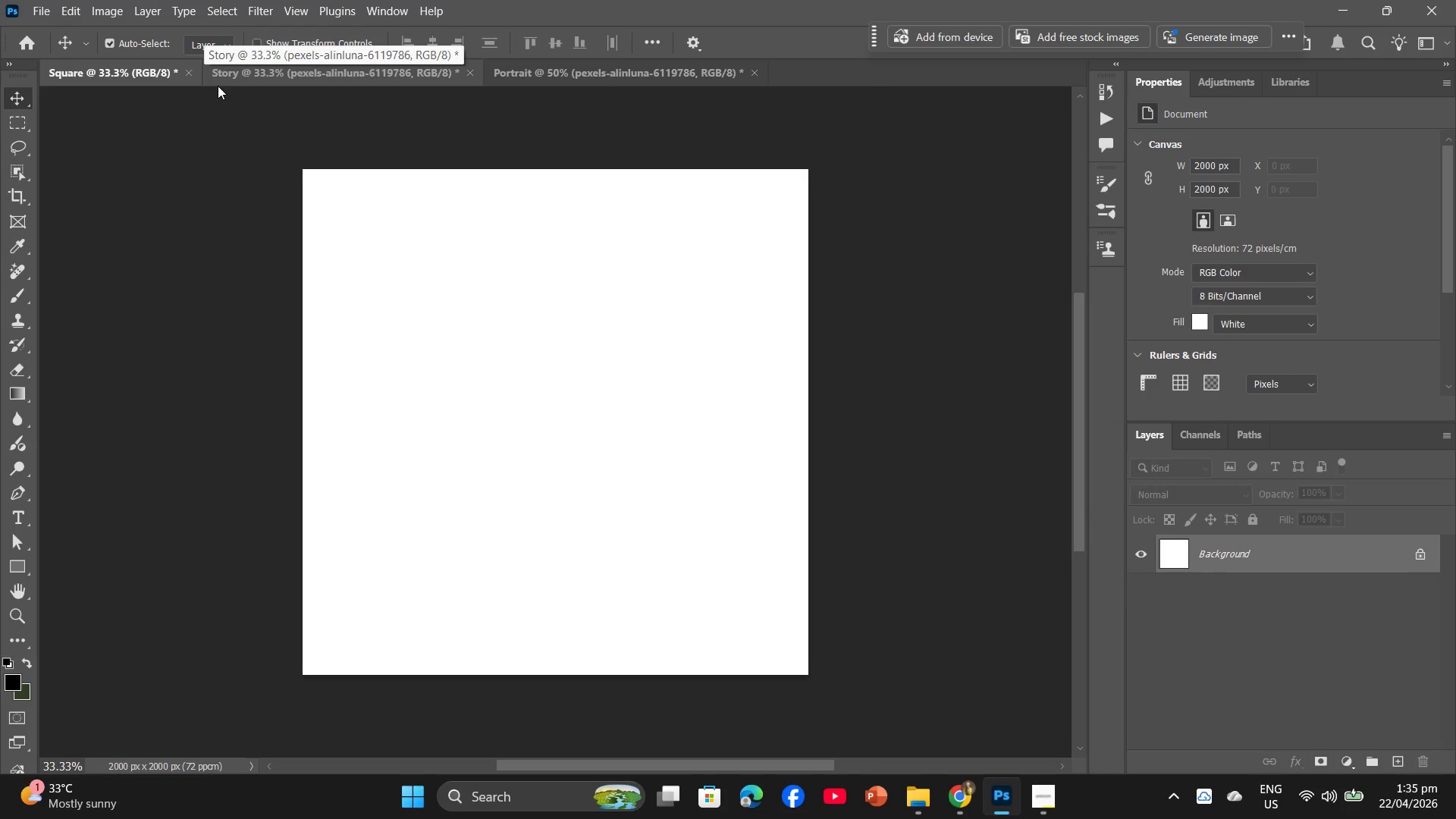 
left_click([229, 77])
 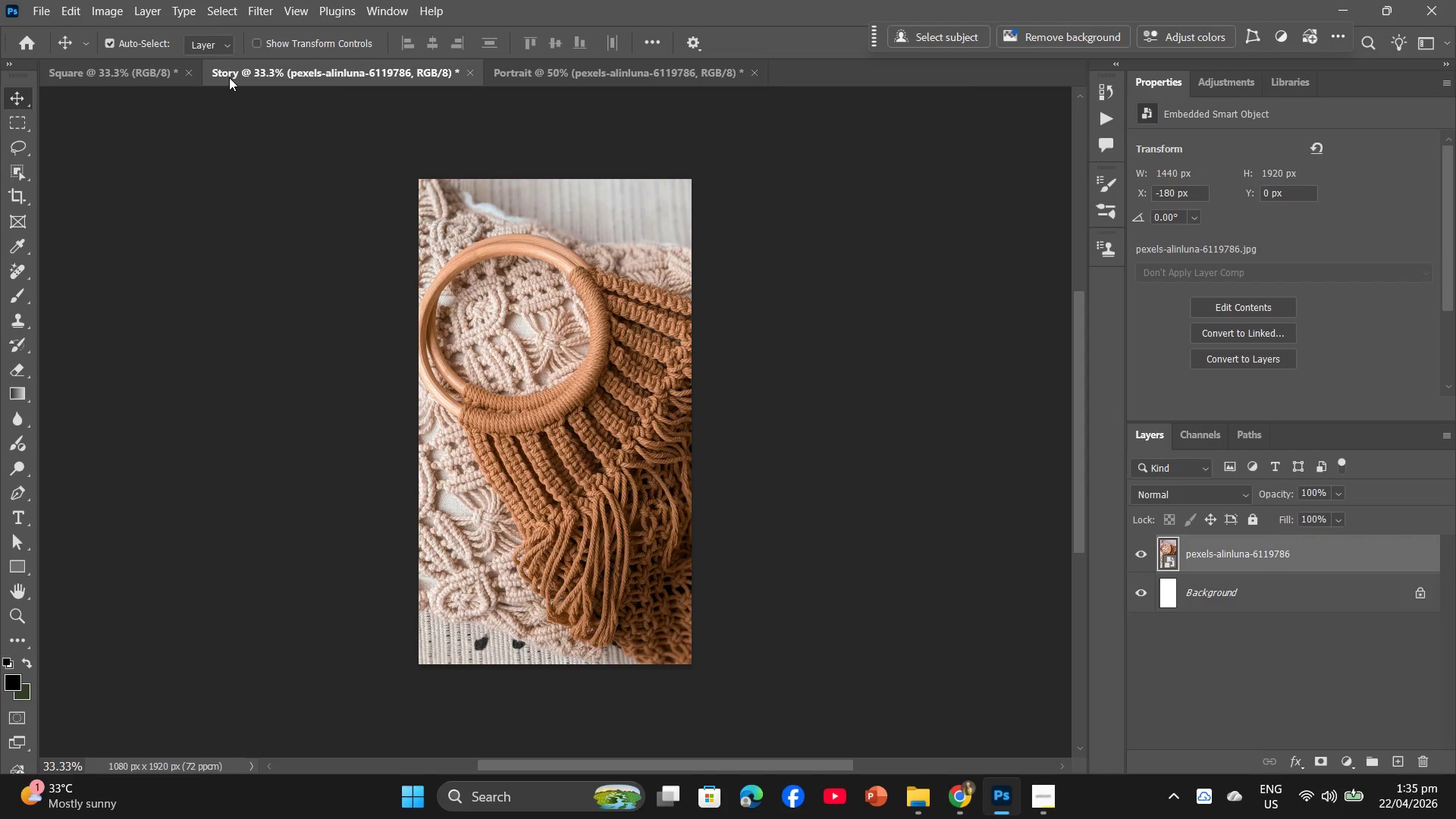 
key(Backspace)
 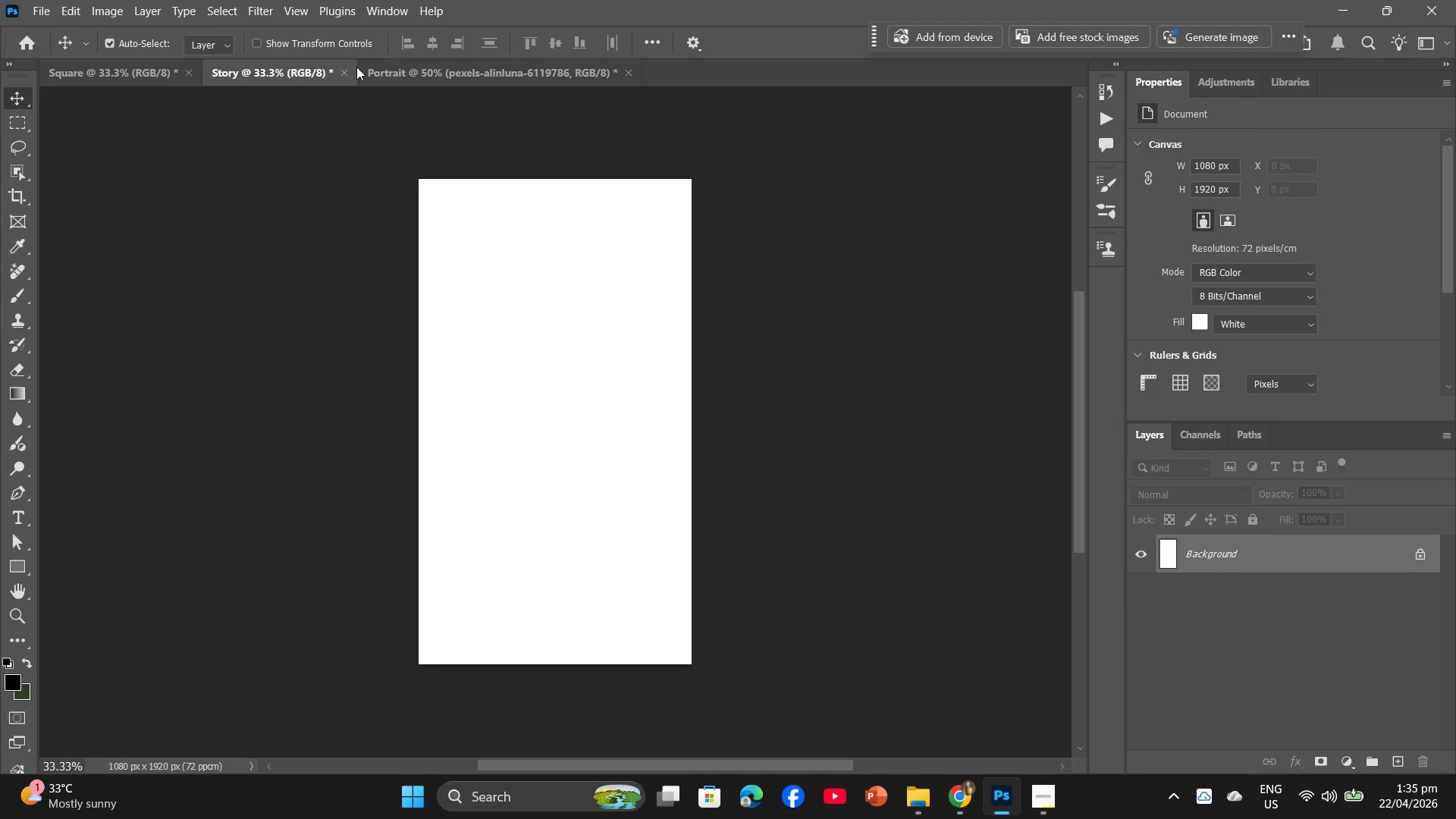 
left_click([371, 77])
 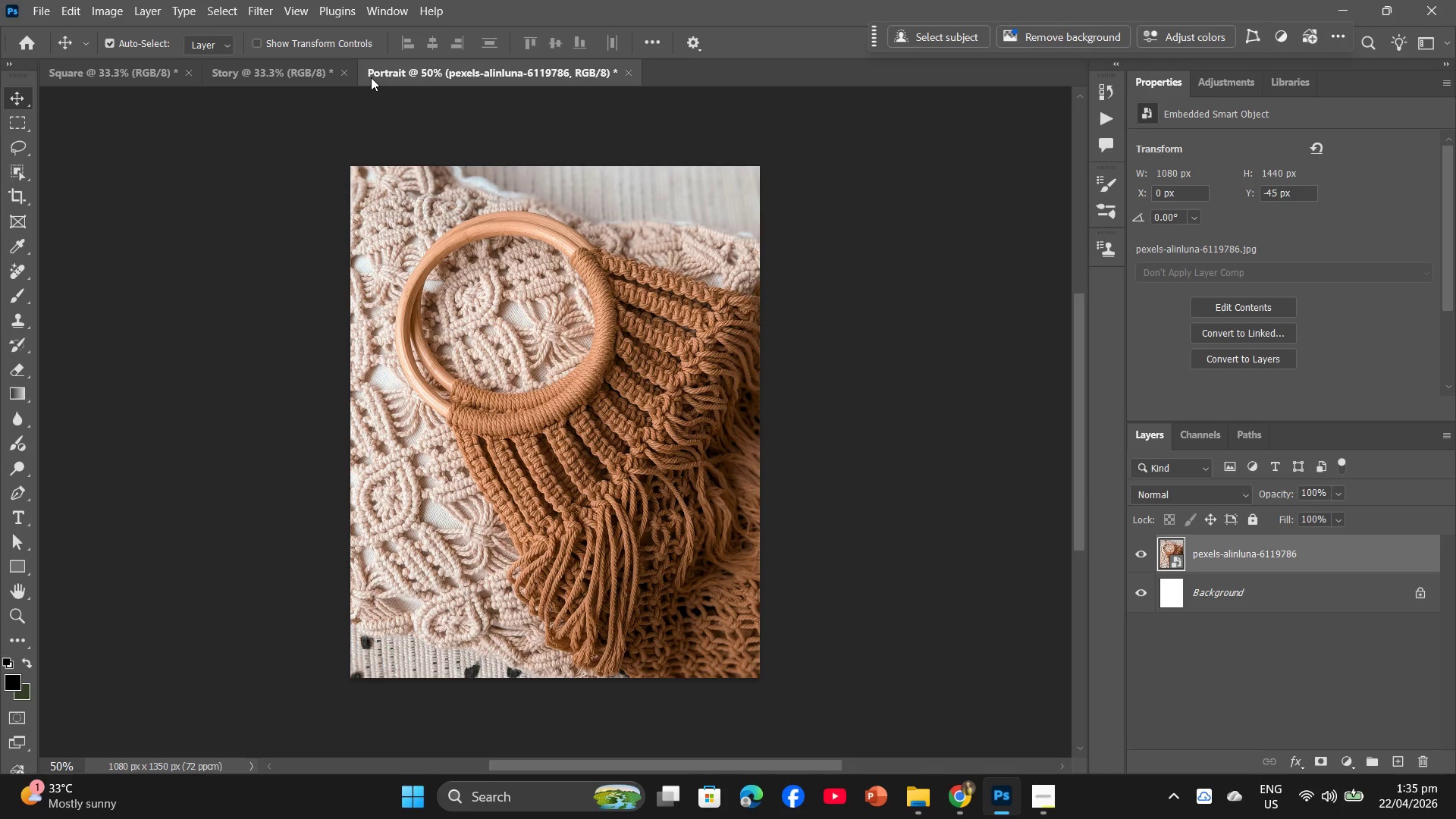 
wait(30.98)
 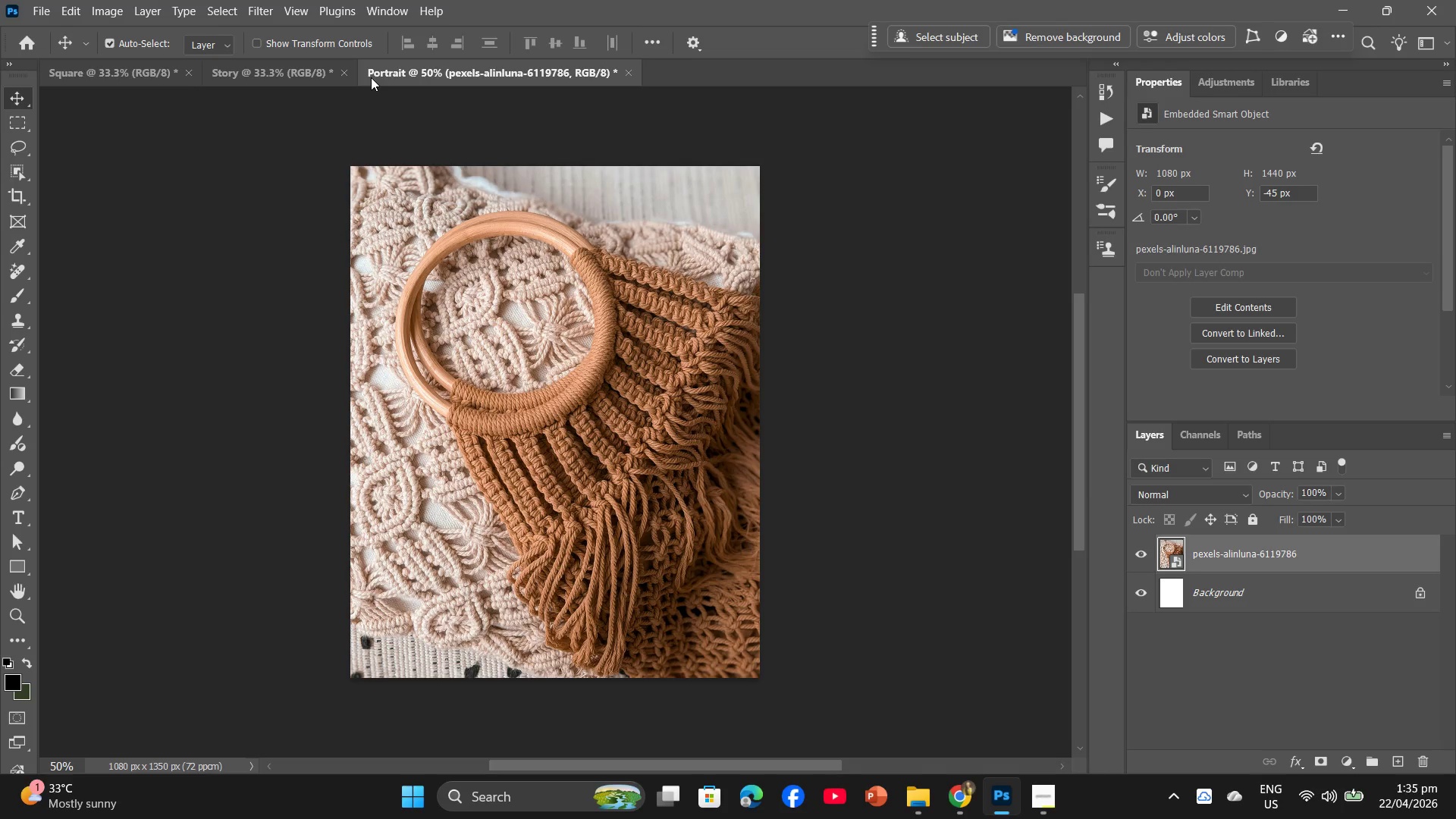 
key(Backspace)
 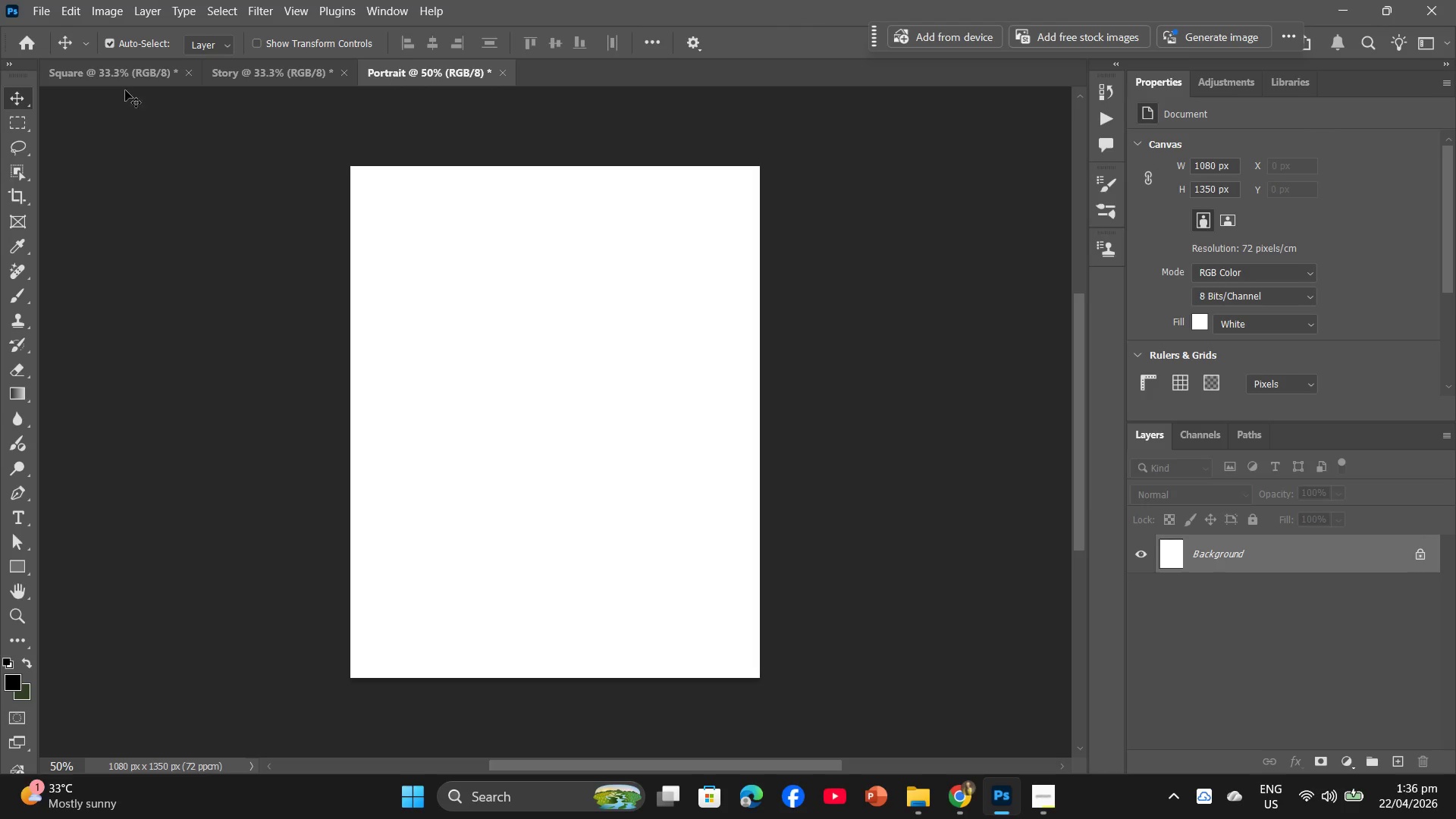 
left_click([141, 64])
 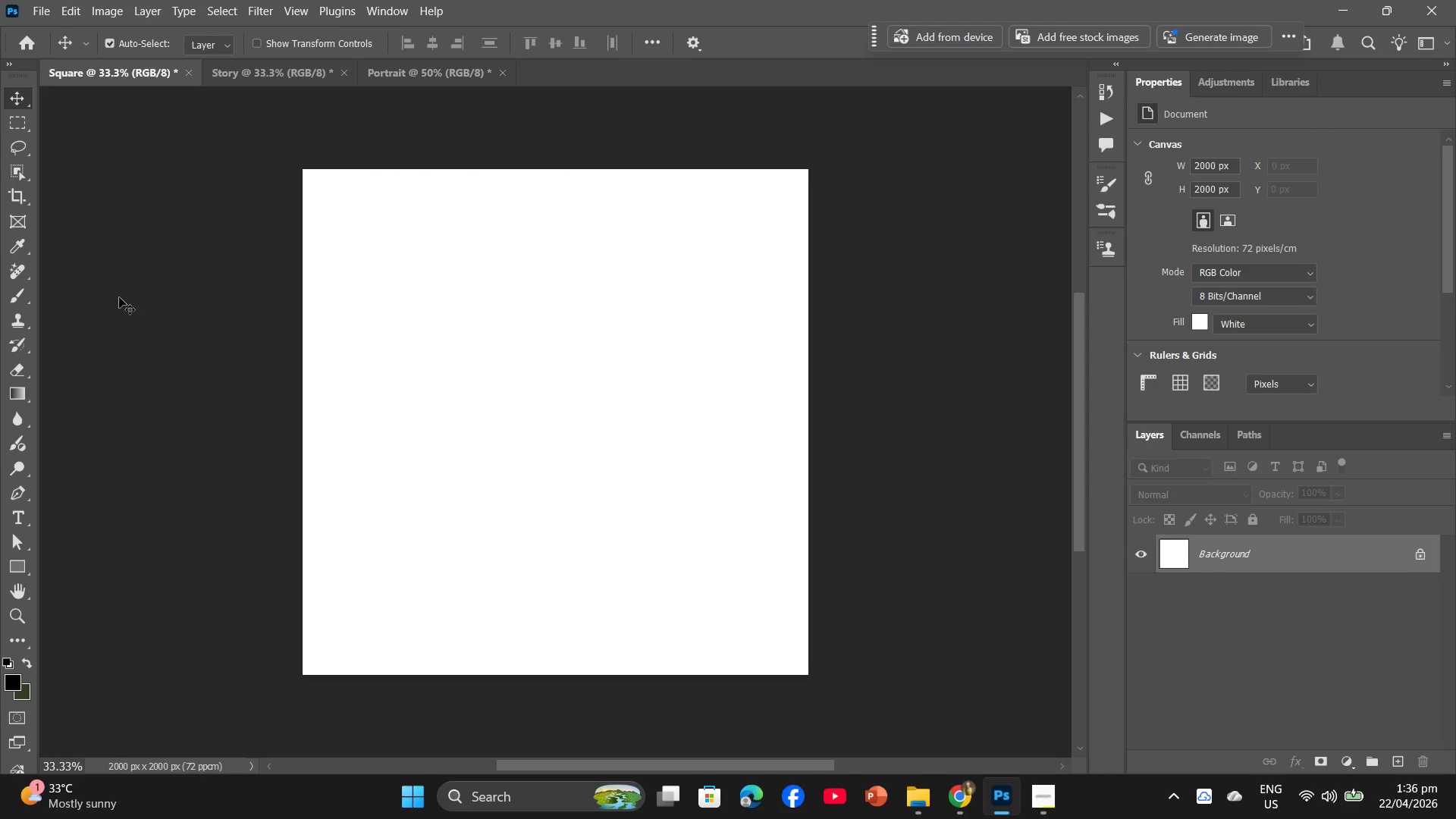 
hold_key(key=AltLeft, duration=0.64)
 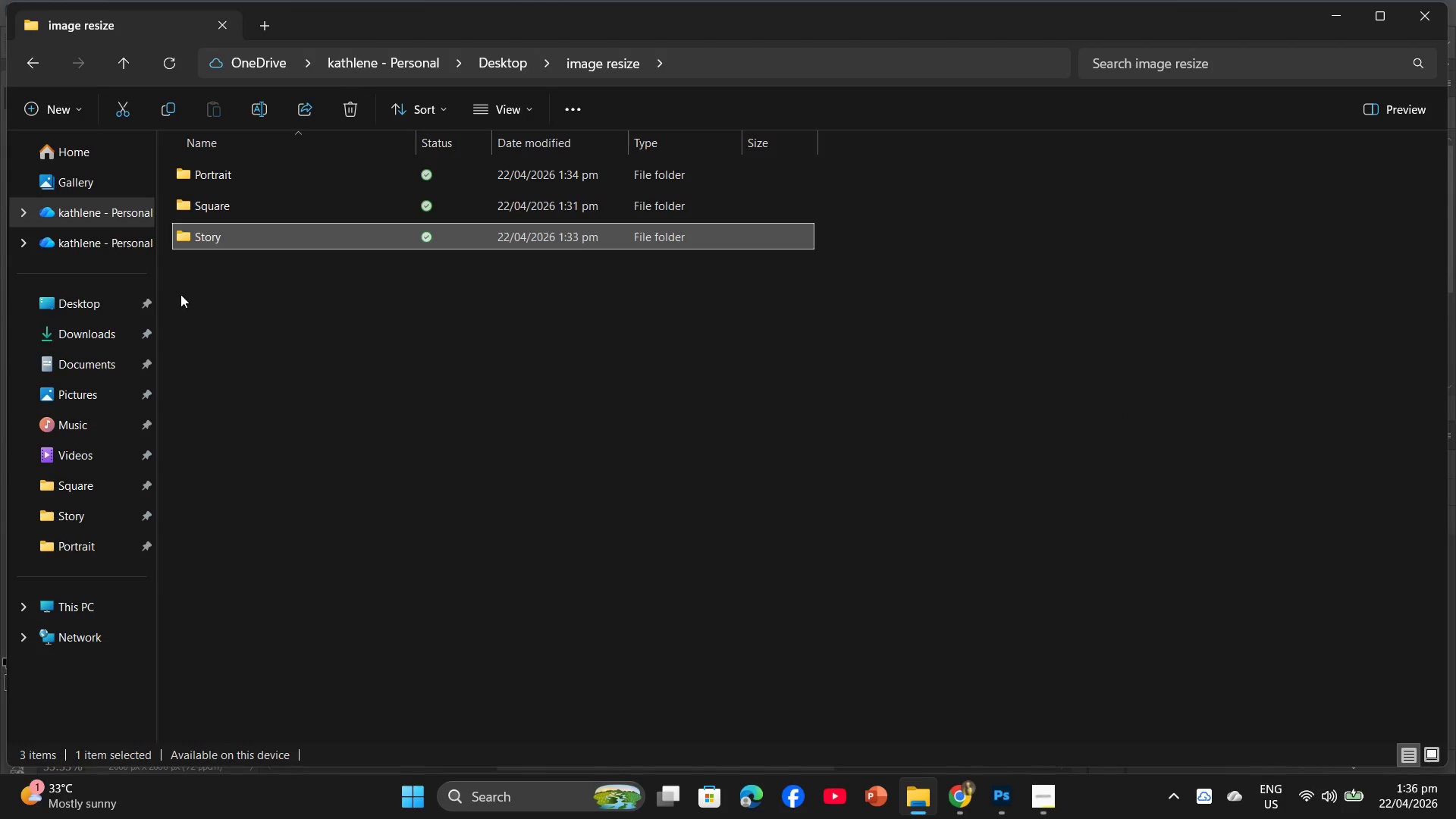 
hold_key(key=Tab, duration=0.39)
 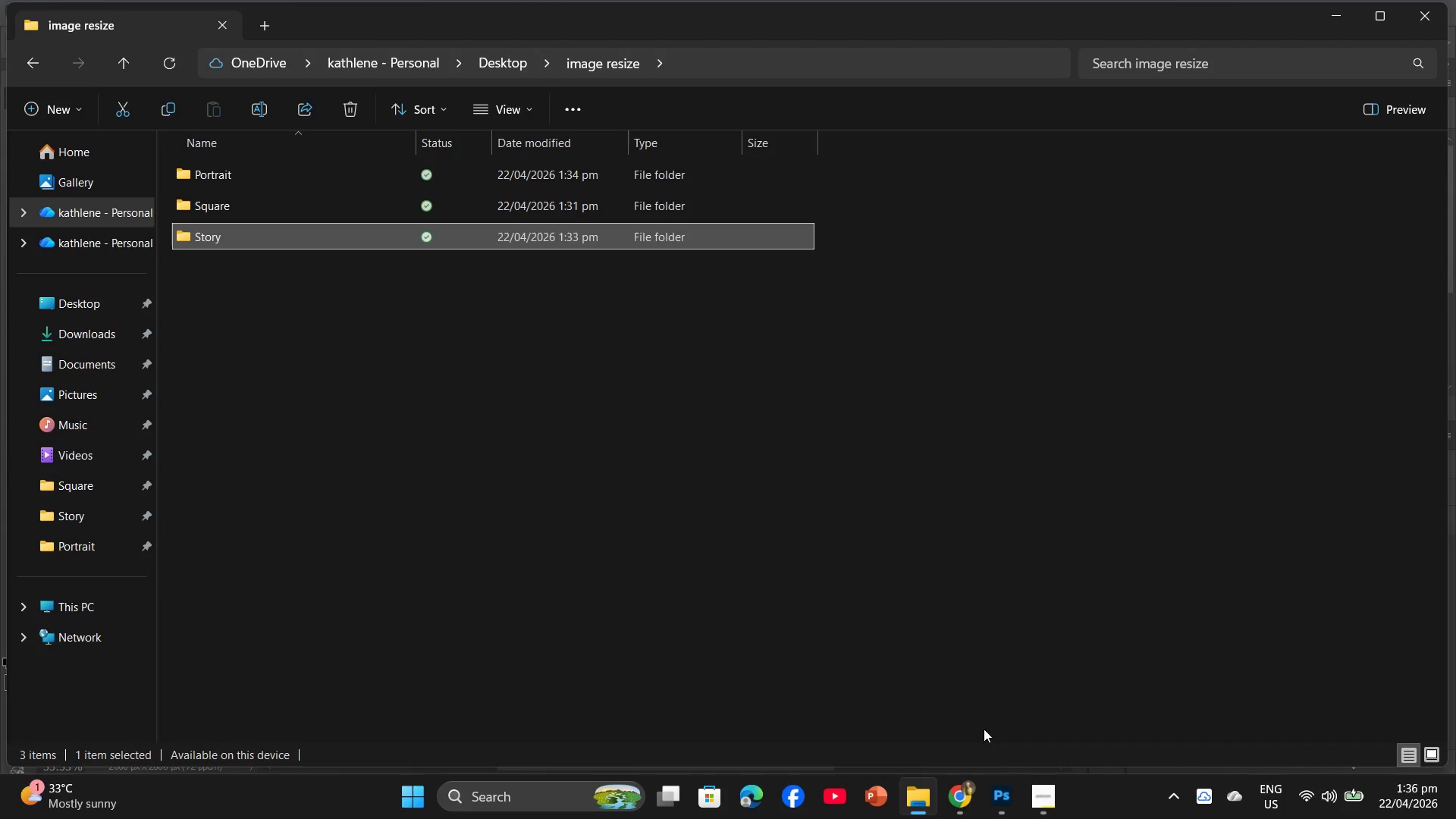 
left_click([971, 793])
 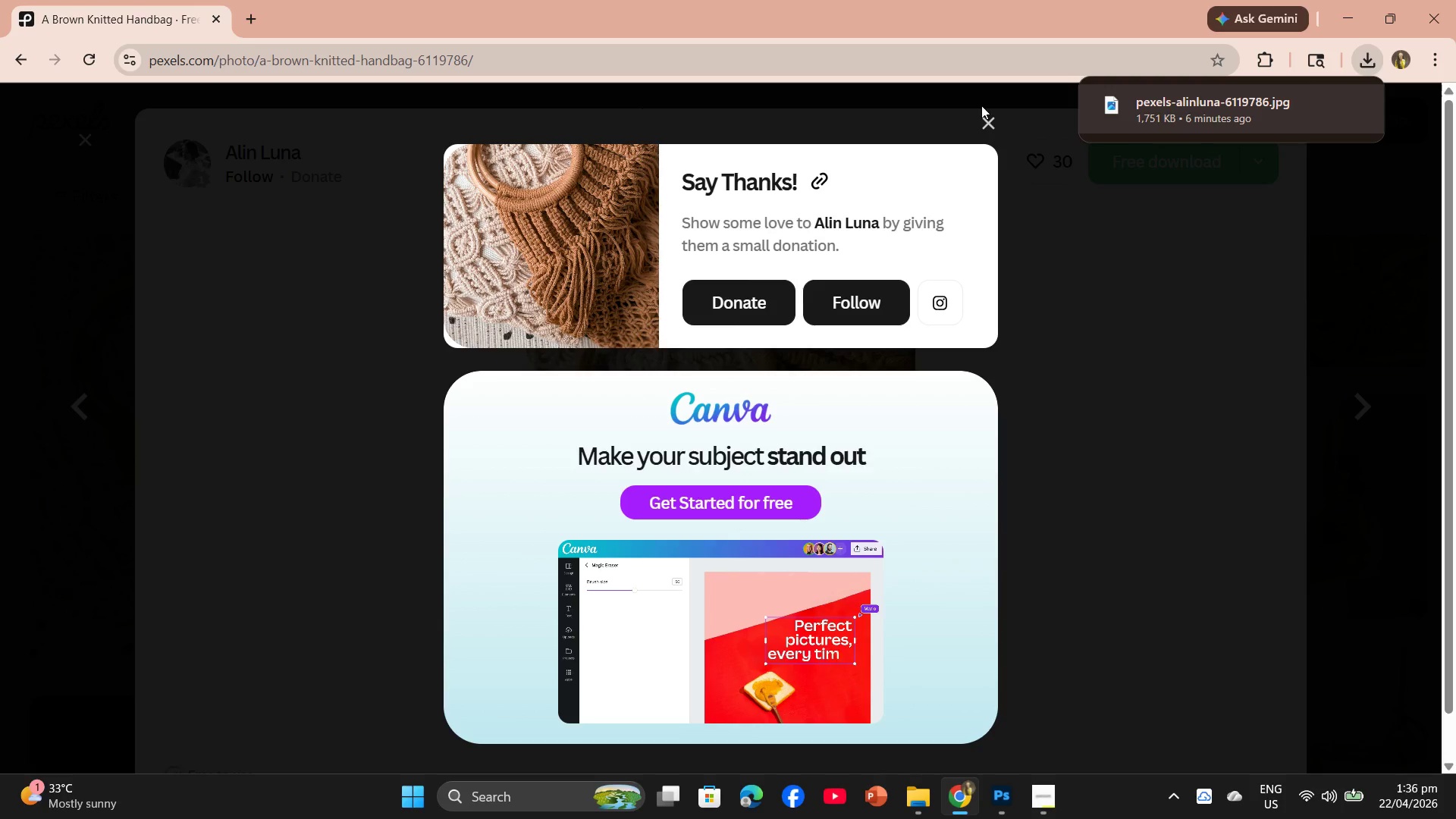 
left_click([987, 125])
 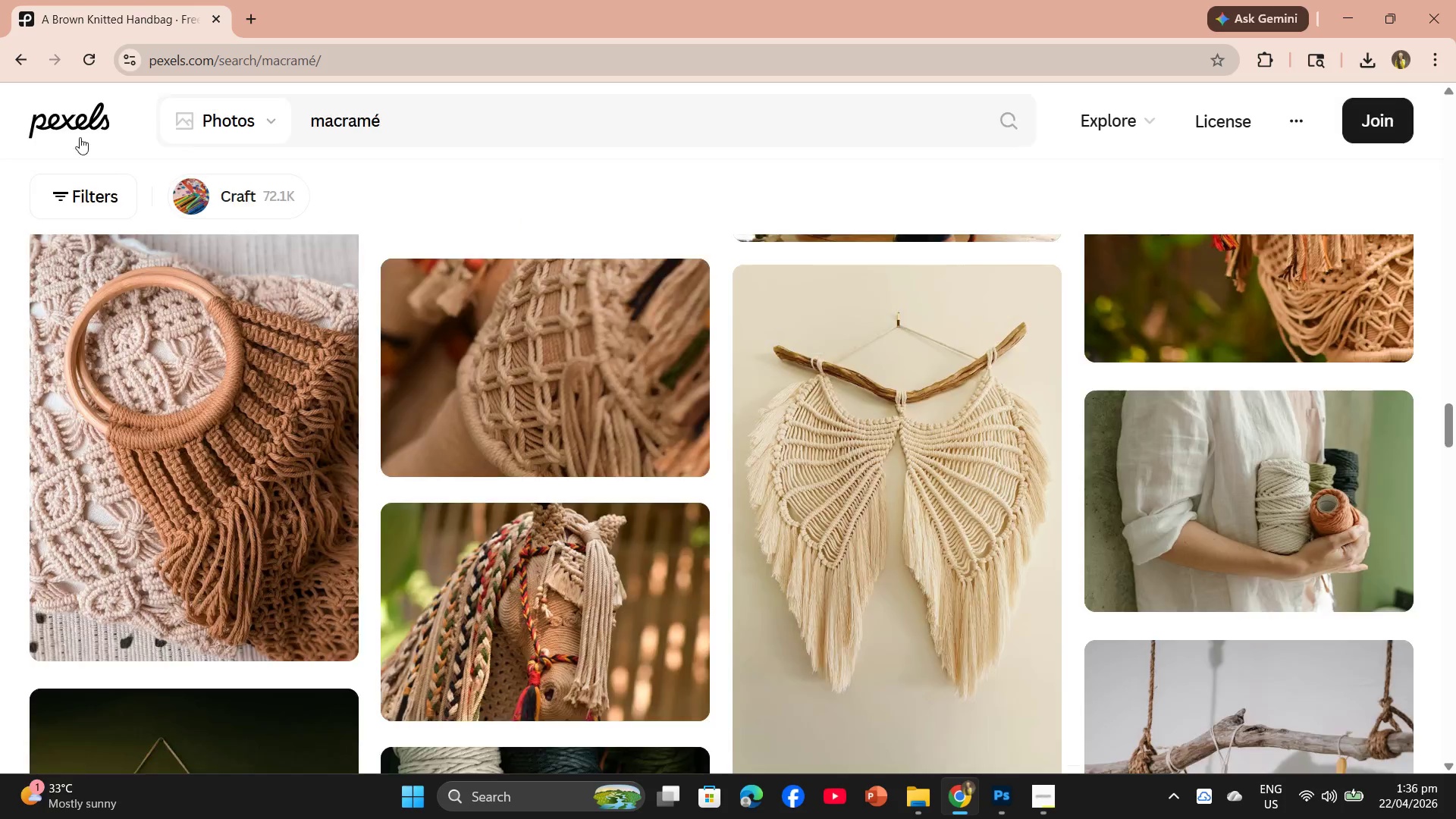 
scroll: coordinate [517, 549], scroll_direction: down, amount: 19.0
 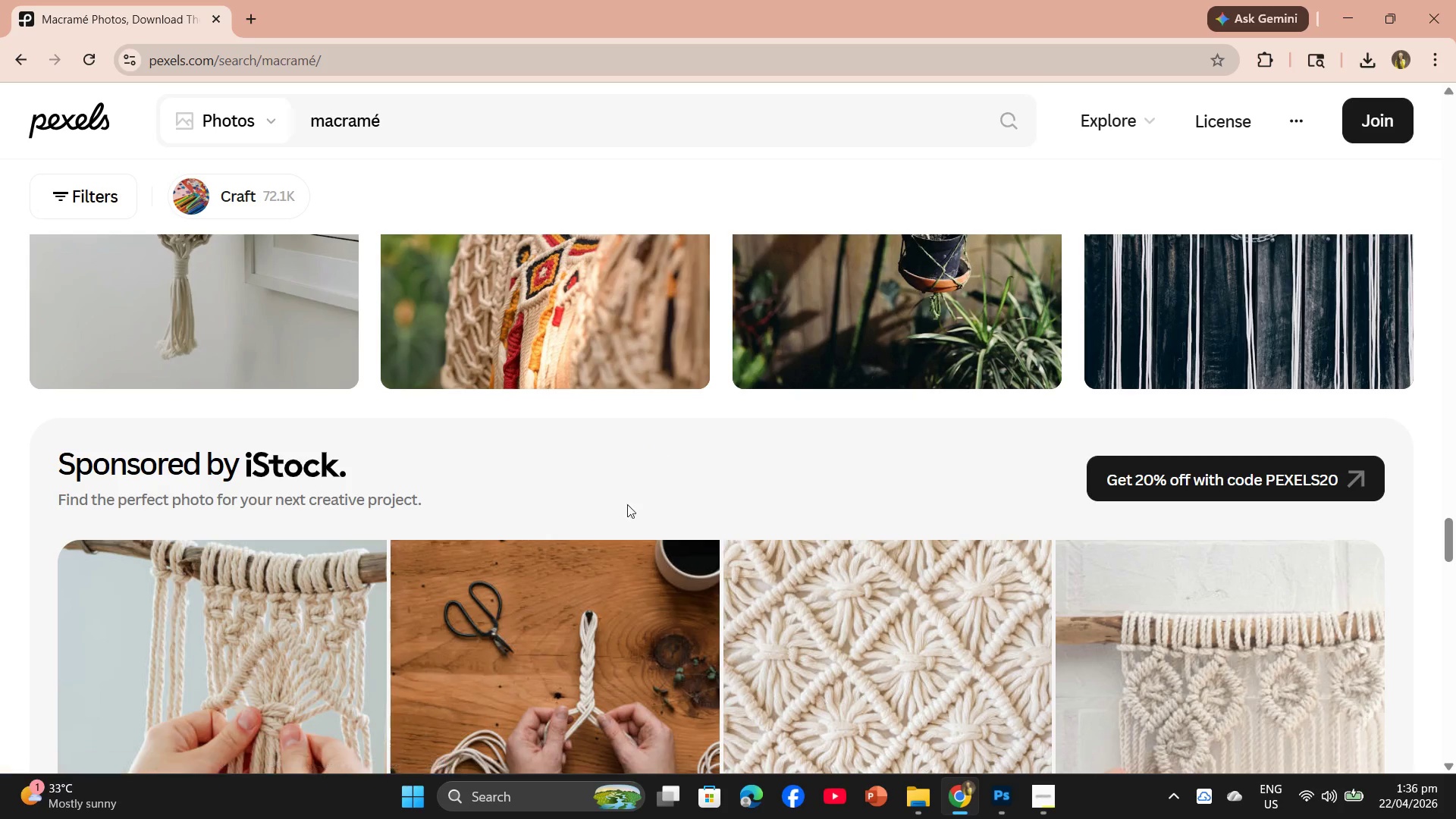 
scroll: coordinate [619, 557], scroll_direction: up, amount: 16.0
 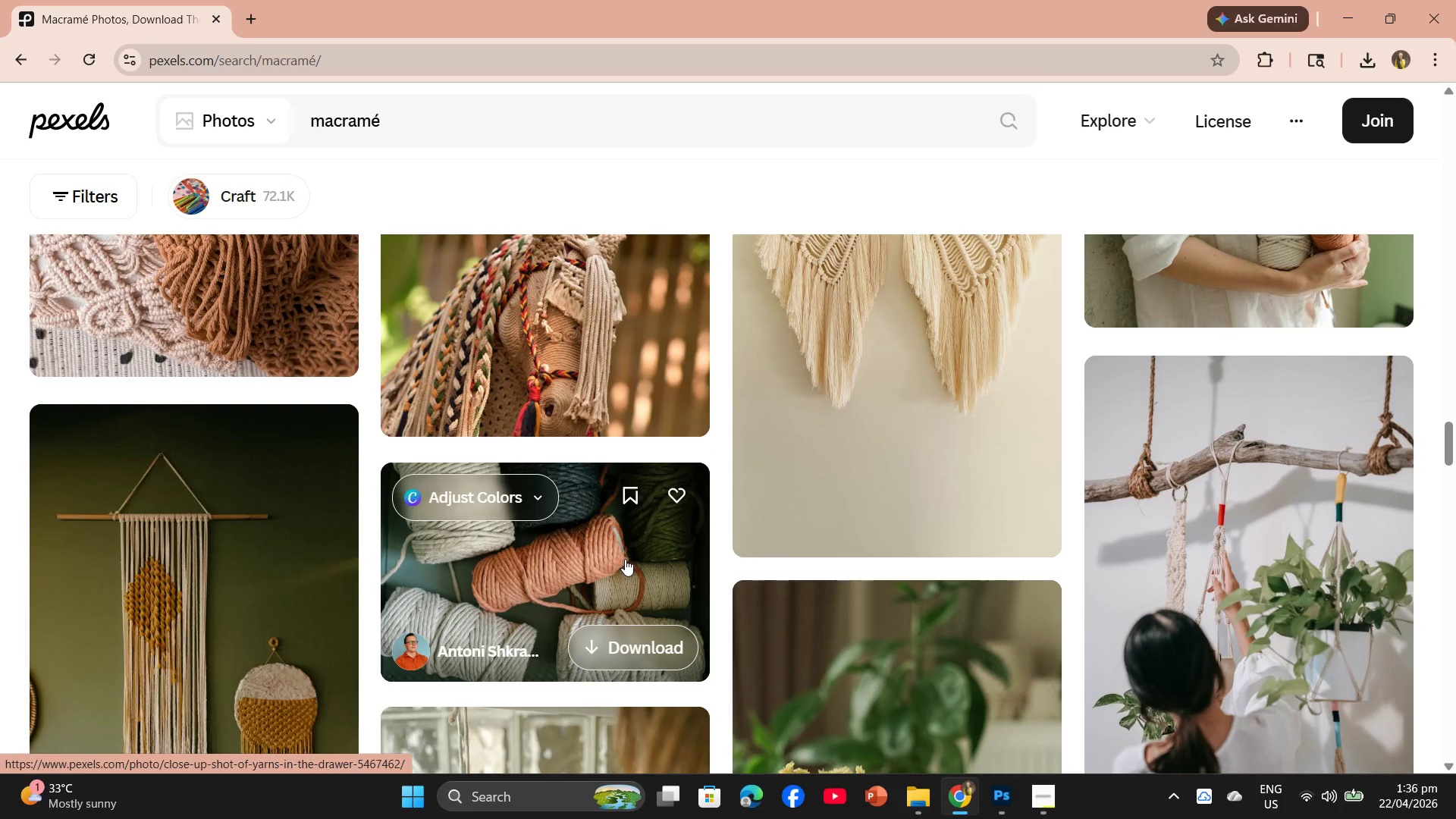 
scroll: coordinate [1063, 556], scroll_direction: down, amount: 13.0
 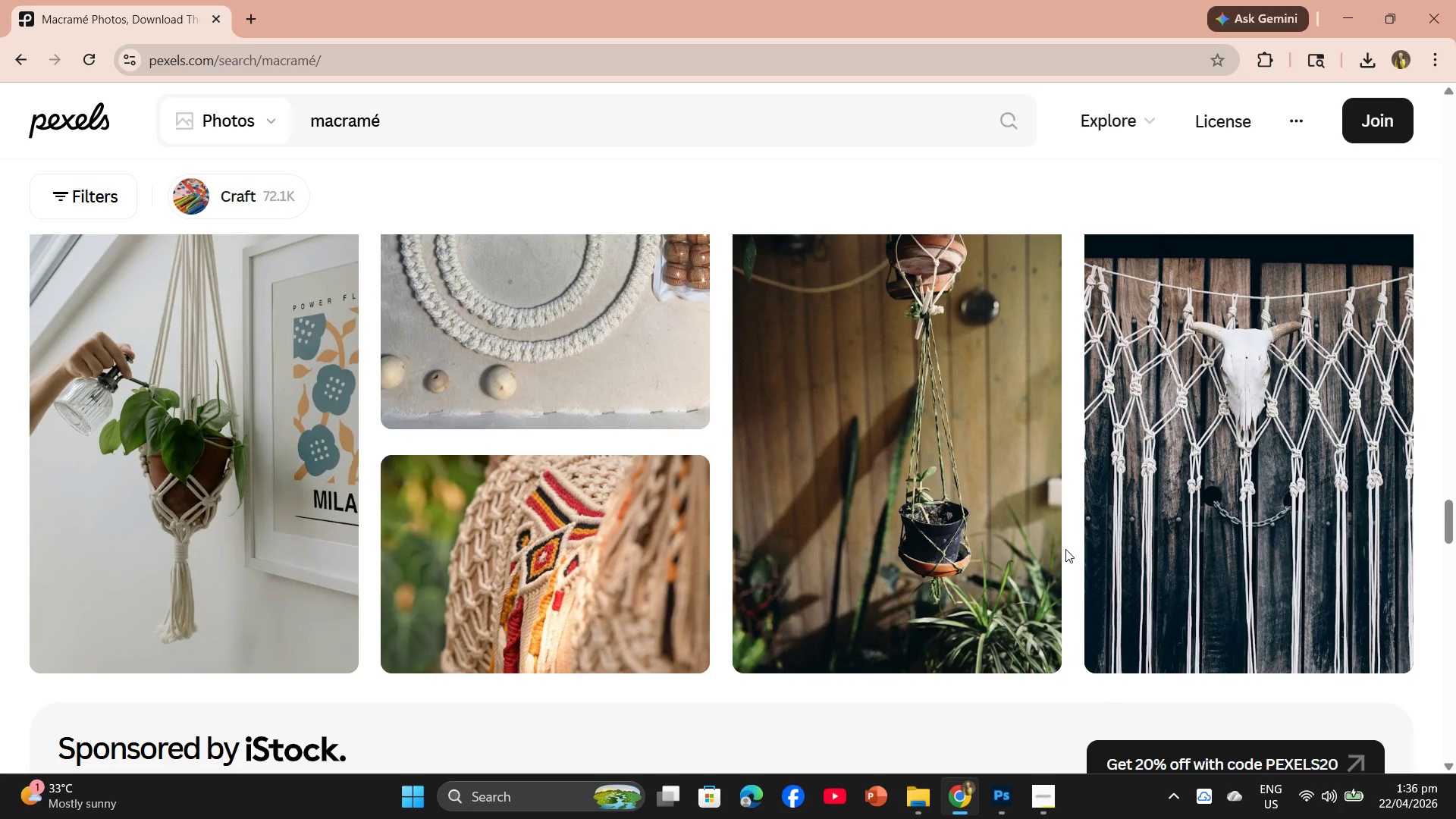 
scroll: coordinate [1065, 556], scroll_direction: up, amount: 17.0
 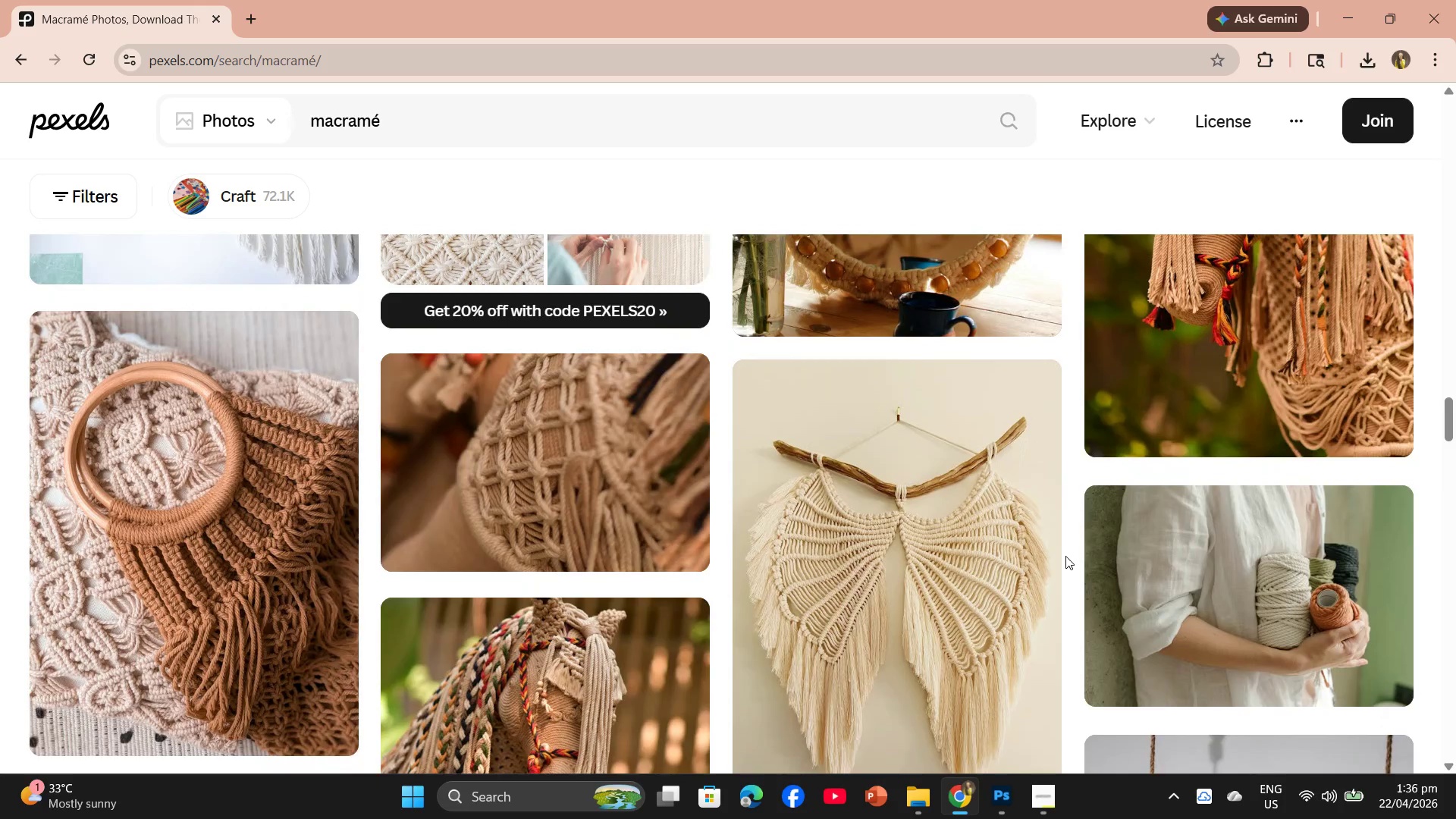 
scroll: coordinate [1062, 559], scroll_direction: none, amount: 0.0
 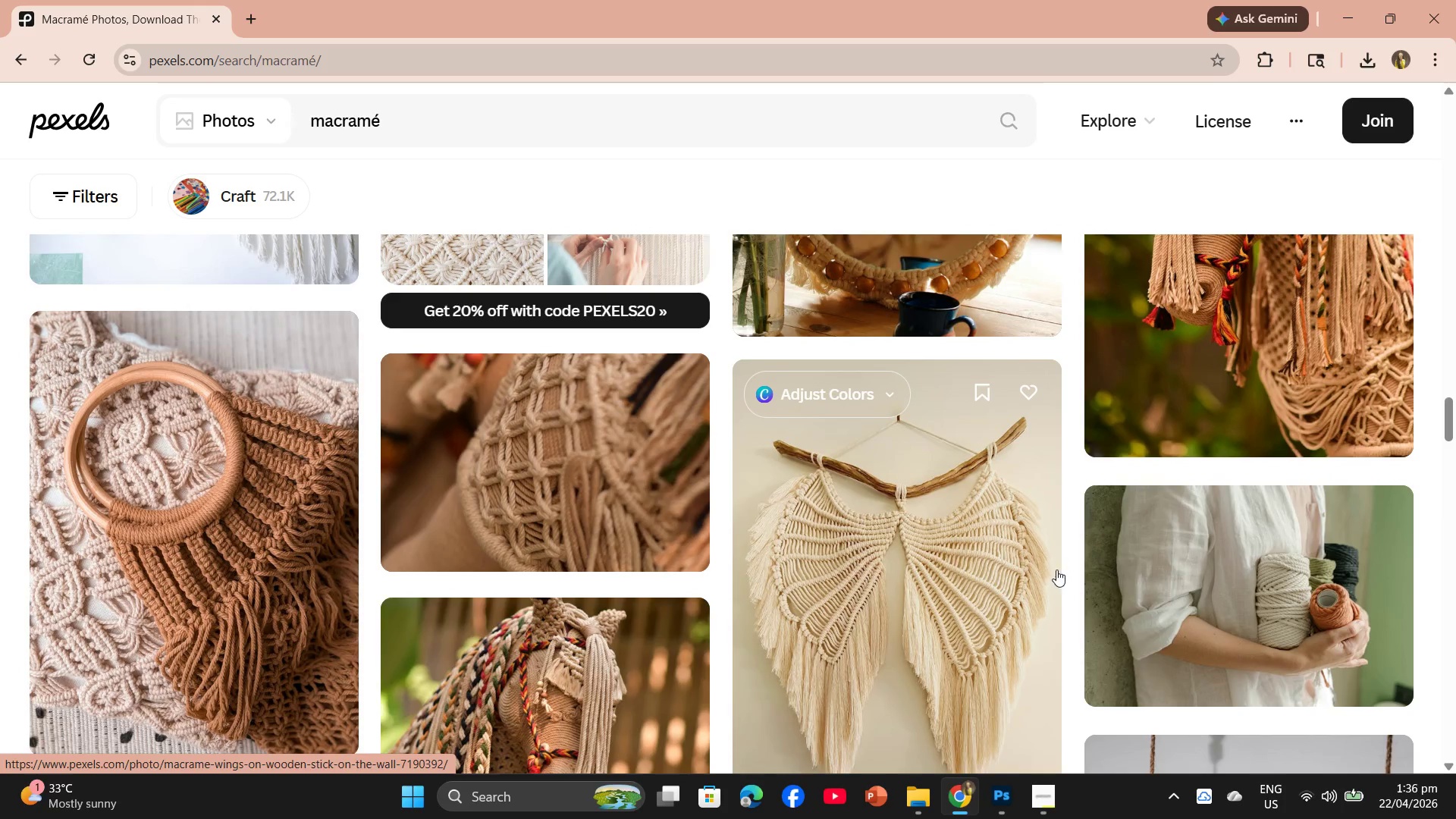 
scroll: coordinate [1052, 578], scroll_direction: up, amount: 9.0
 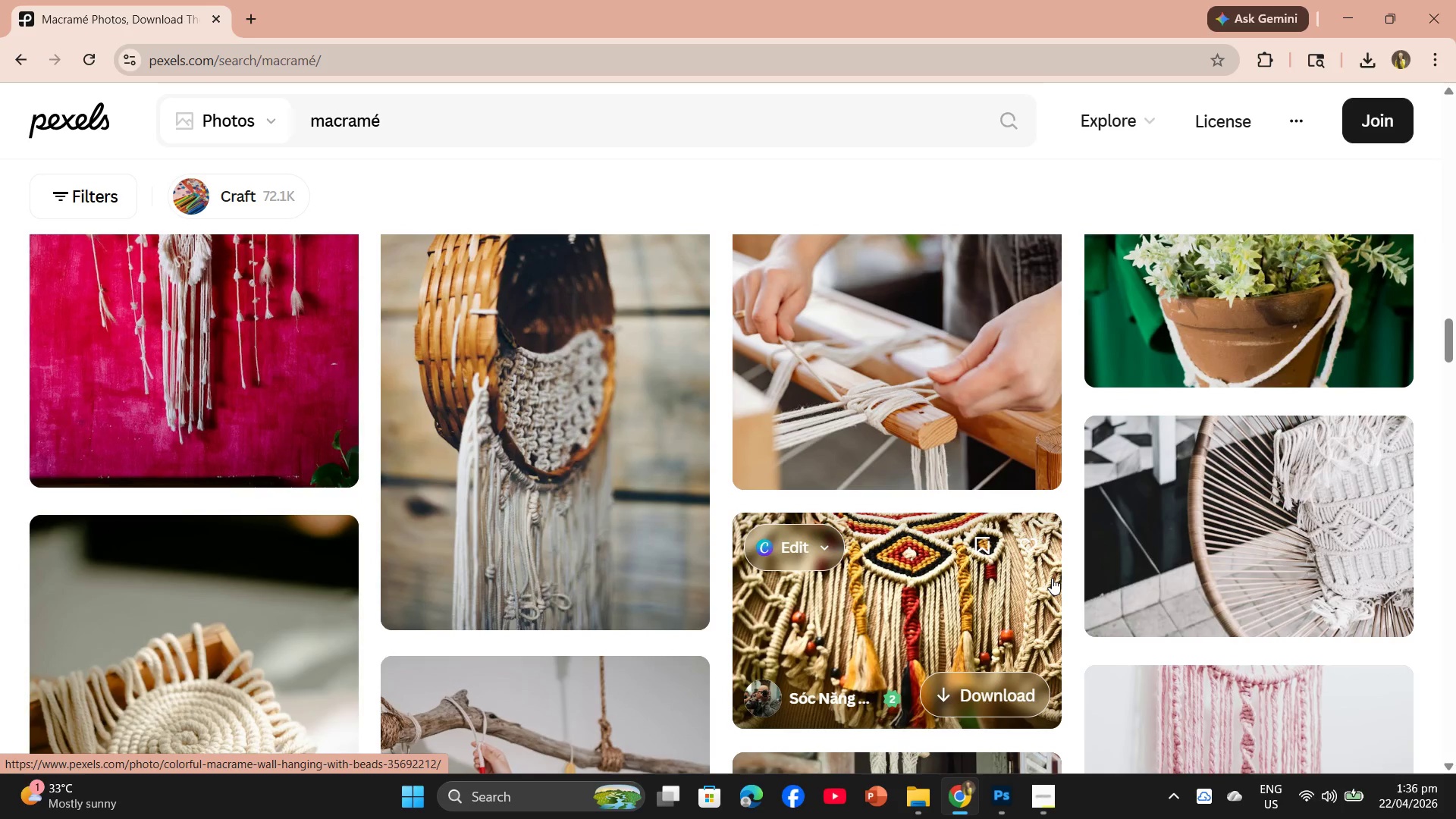 
scroll: coordinate [1050, 582], scroll_direction: down, amount: 4.0
 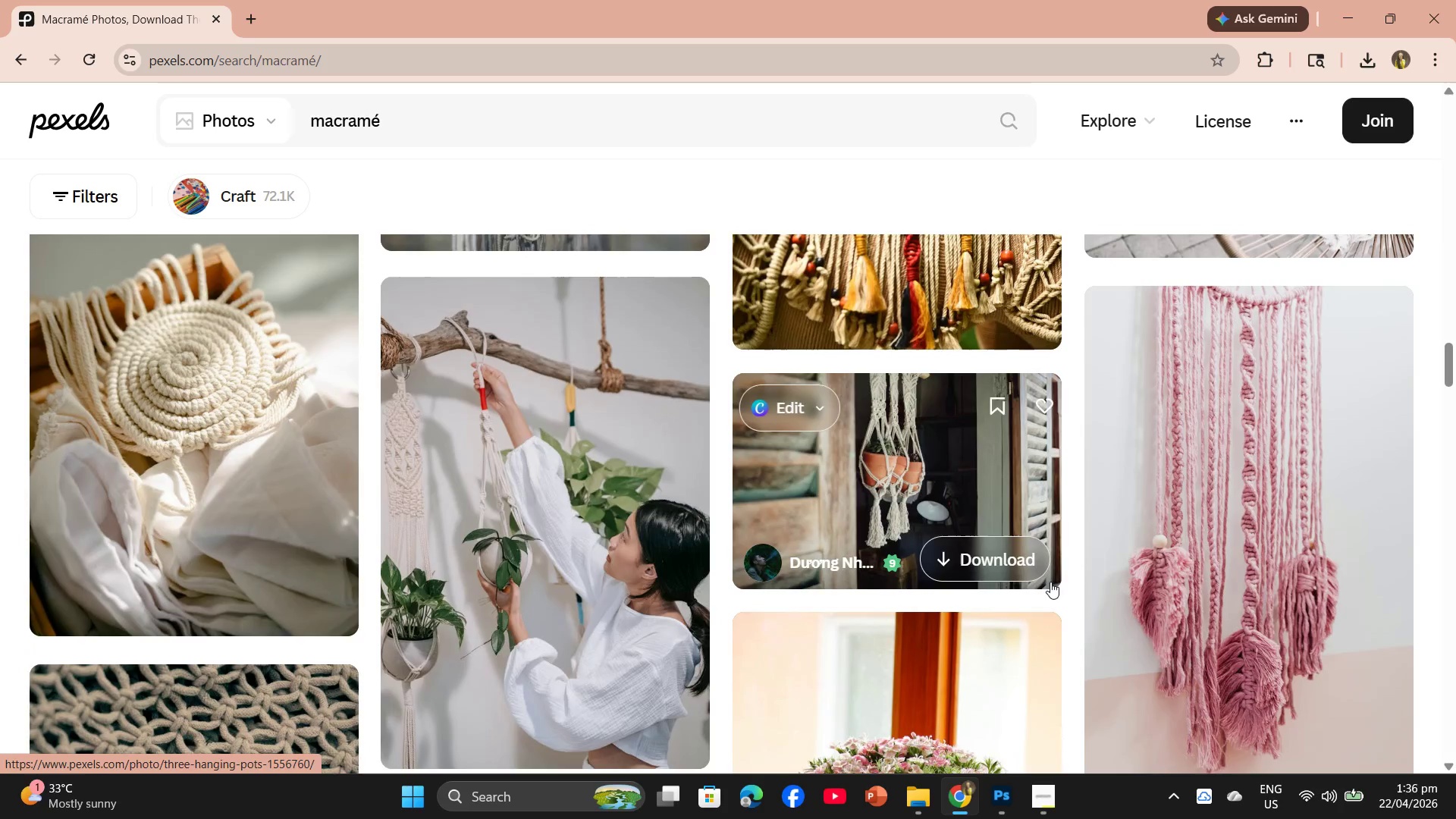 
scroll: coordinate [1049, 583], scroll_direction: up, amount: 6.0
 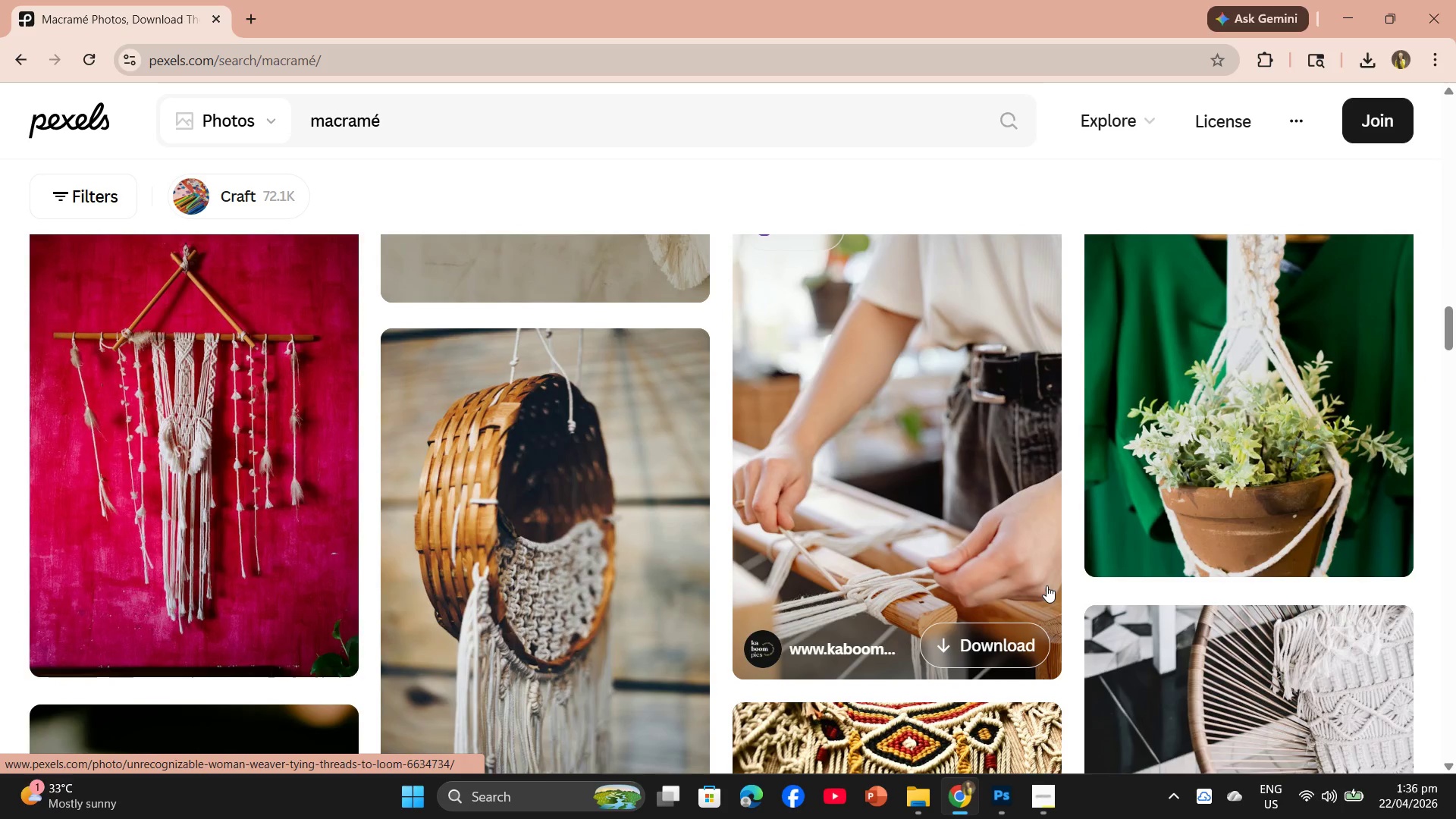 
scroll: coordinate [1038, 598], scroll_direction: down, amount: 2.0
 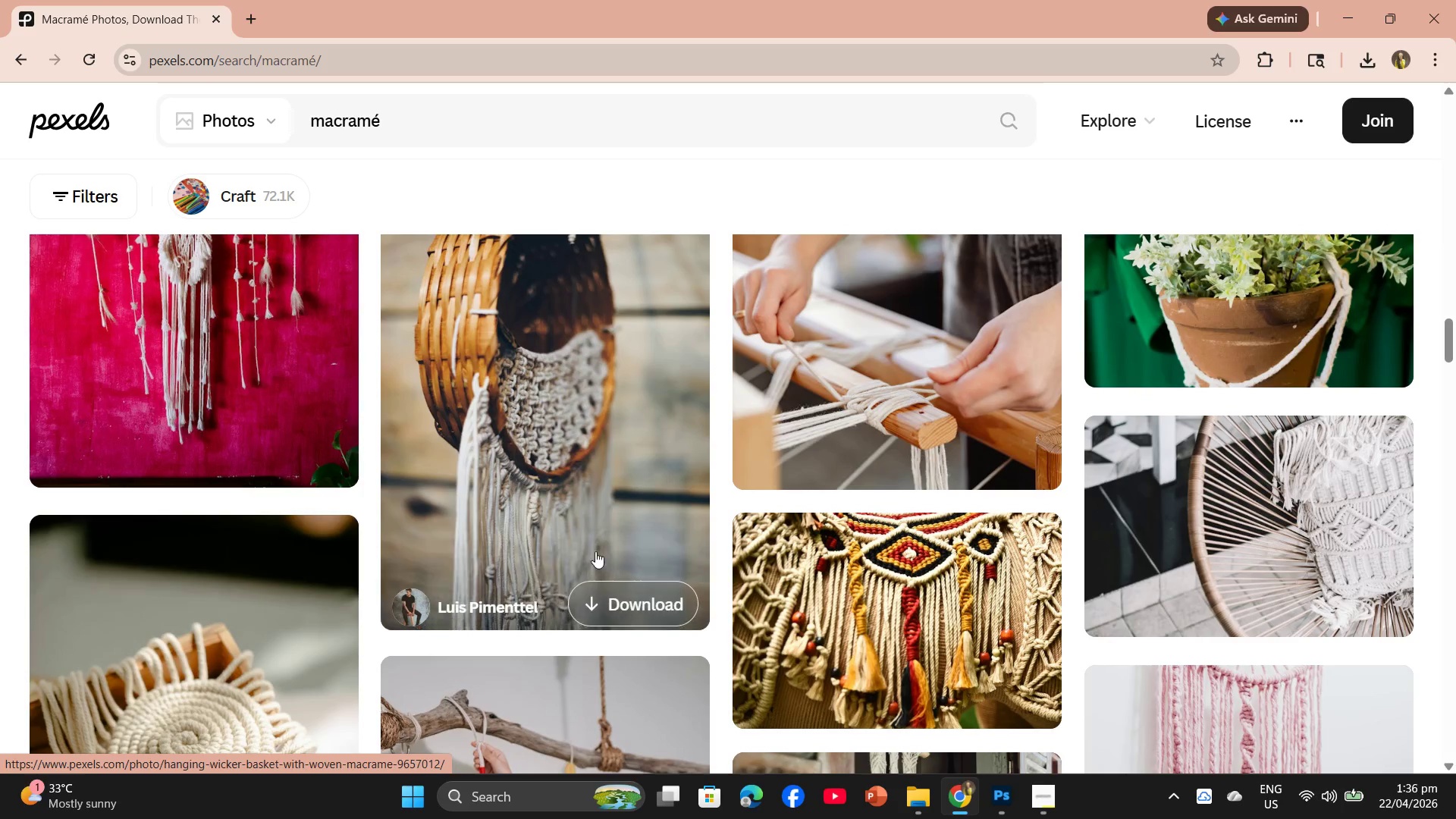 
scroll: coordinate [682, 469], scroll_direction: up, amount: 25.0
 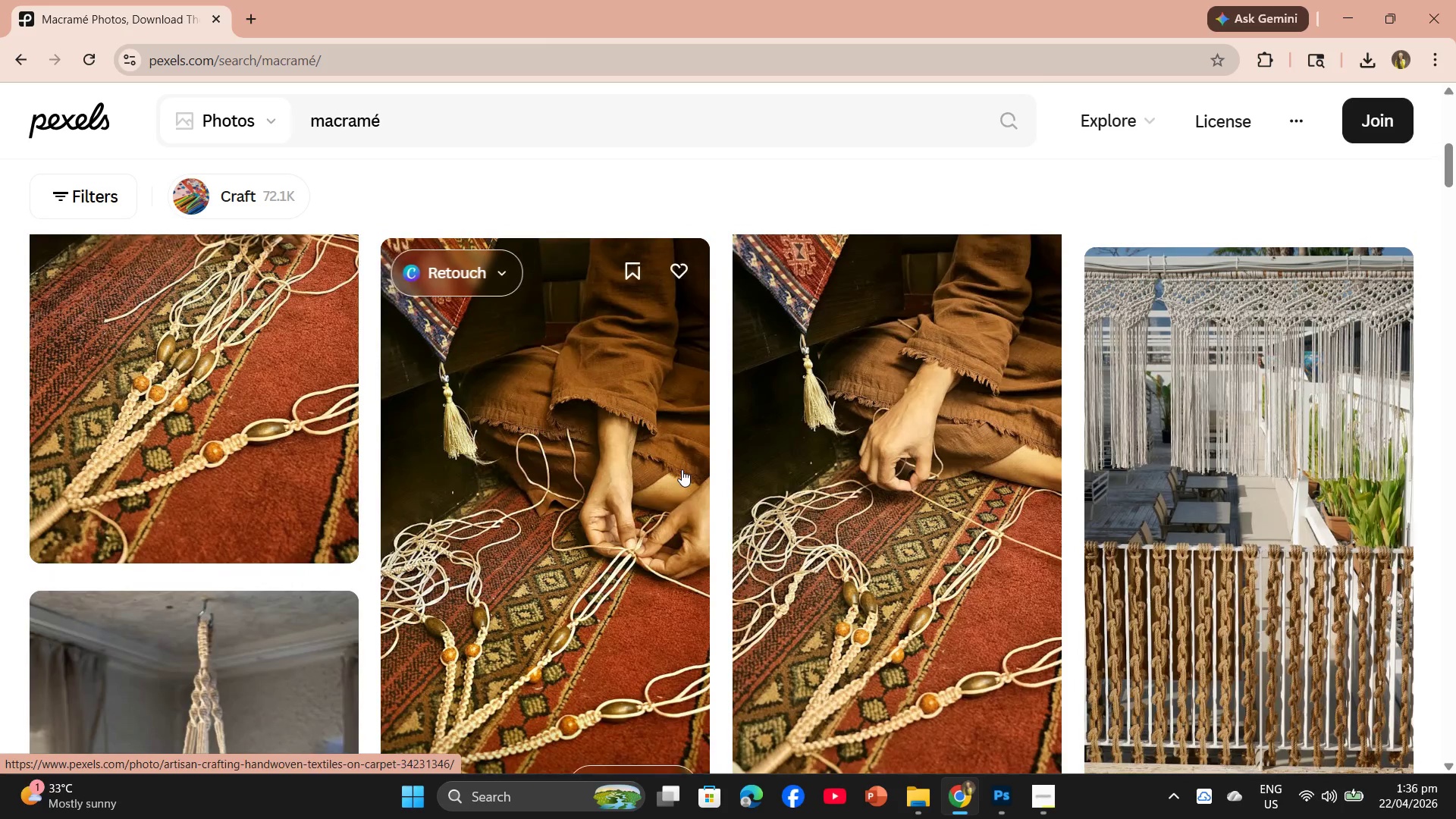 
scroll: coordinate [682, 469], scroll_direction: none, amount: 0.0
 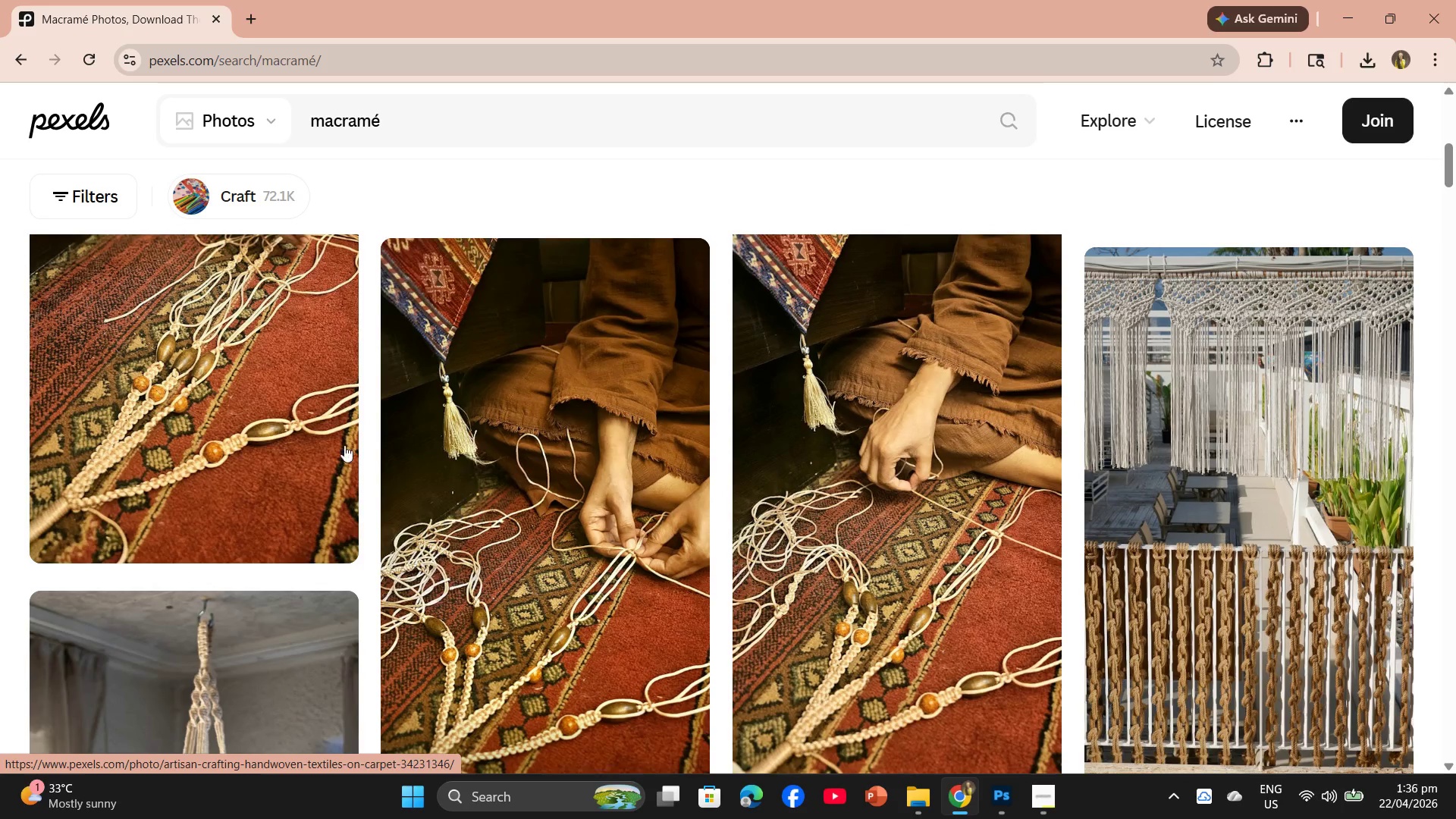 
scroll: coordinate [643, 582], scroll_direction: up, amount: 3.0
 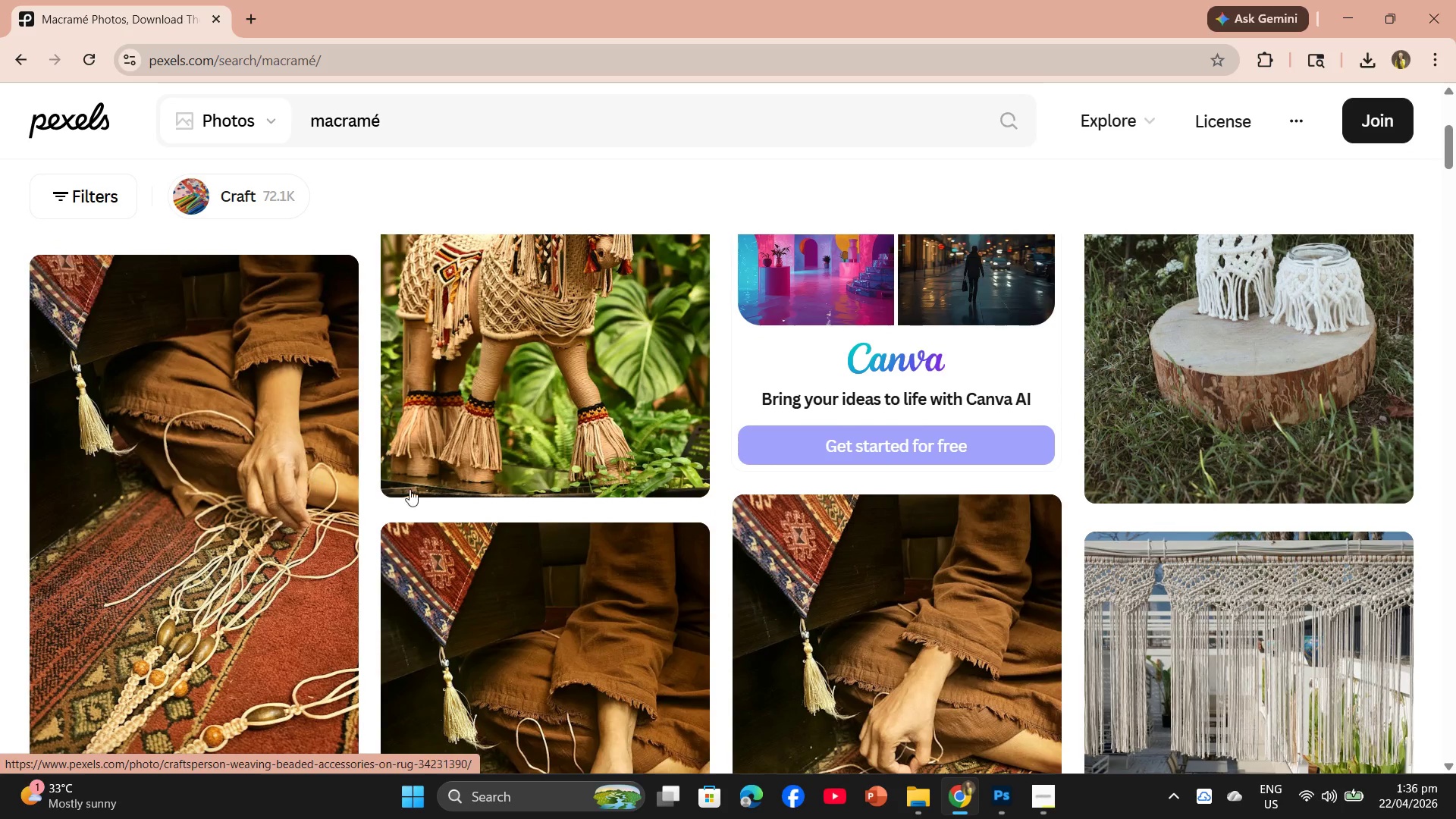 
scroll: coordinate [1131, 560], scroll_direction: down, amount: 5.0
 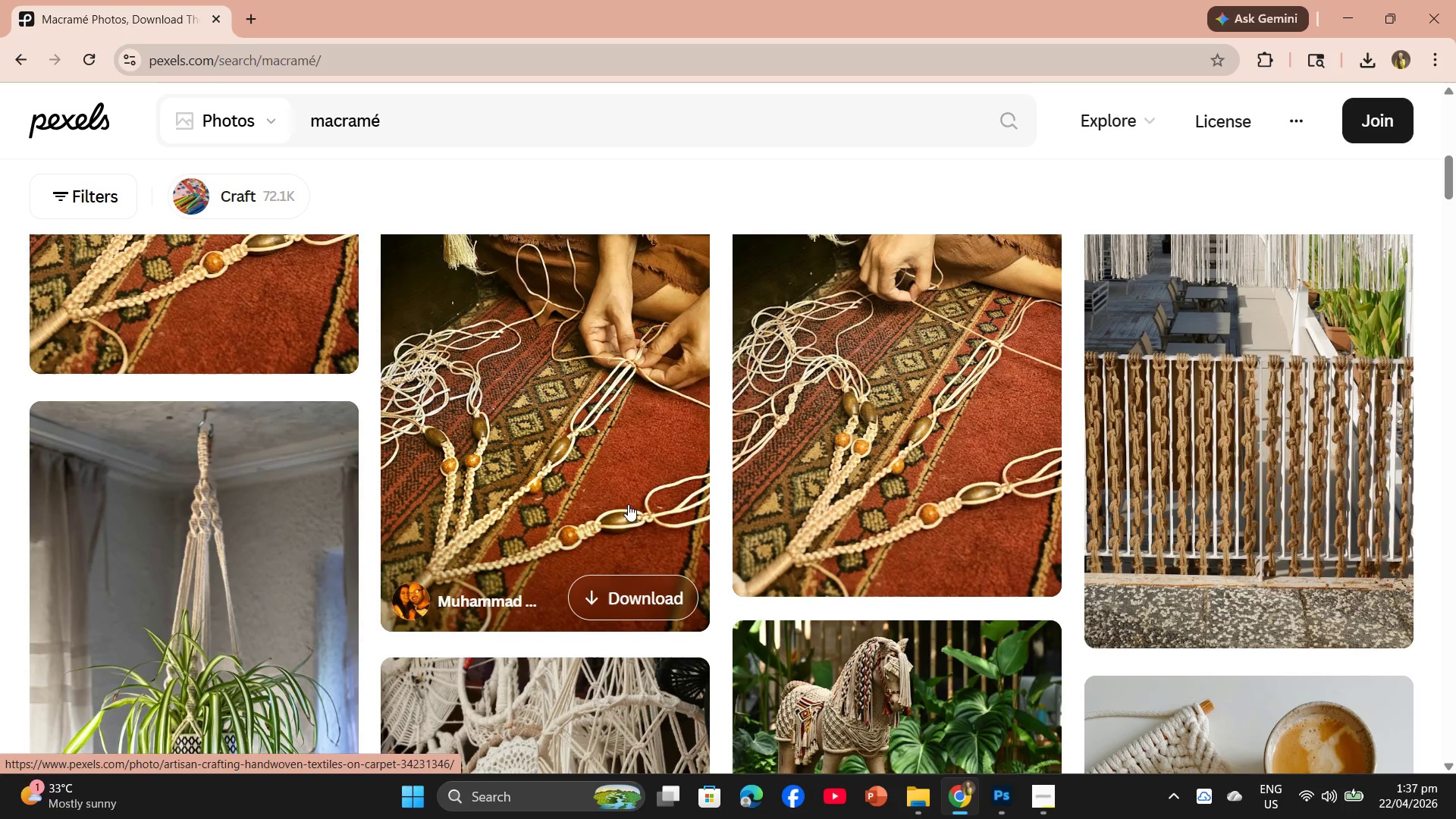 
left_click([530, 369])
 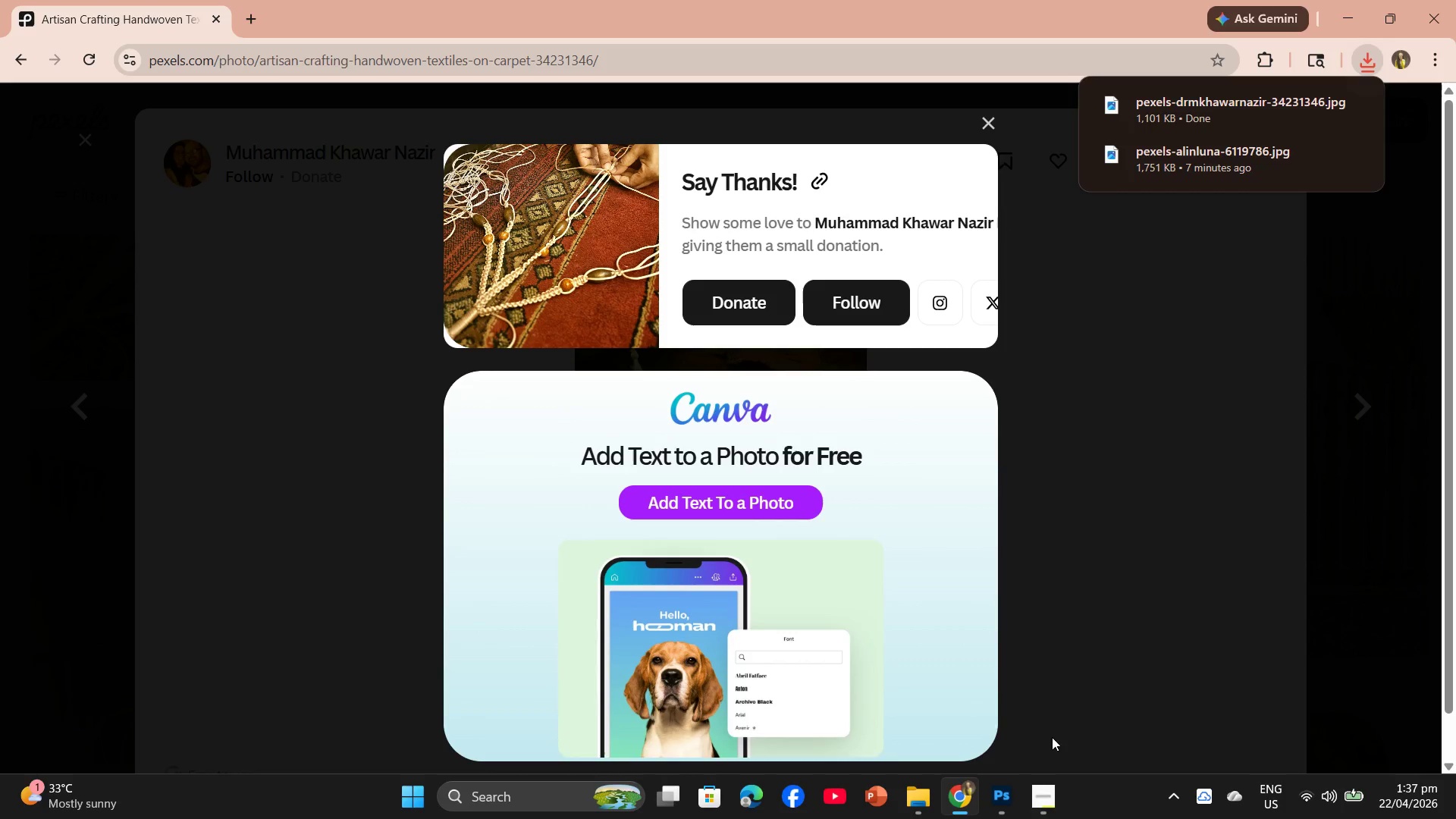 
left_click_drag(start_coordinate=[1219, 113], to_coordinate=[441, 295])
 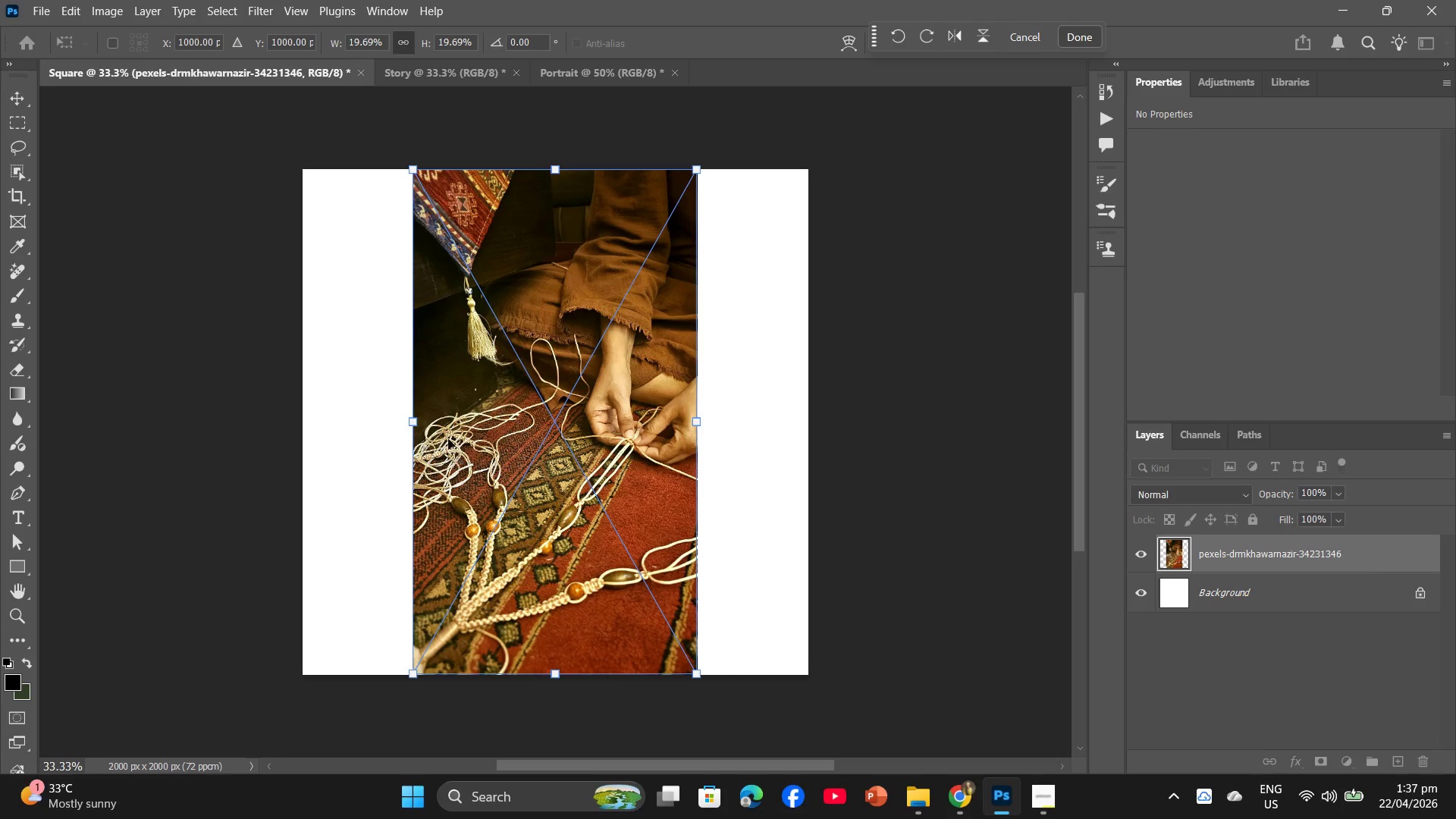 
left_click_drag(start_coordinate=[412, 422], to_coordinate=[306, 422])
 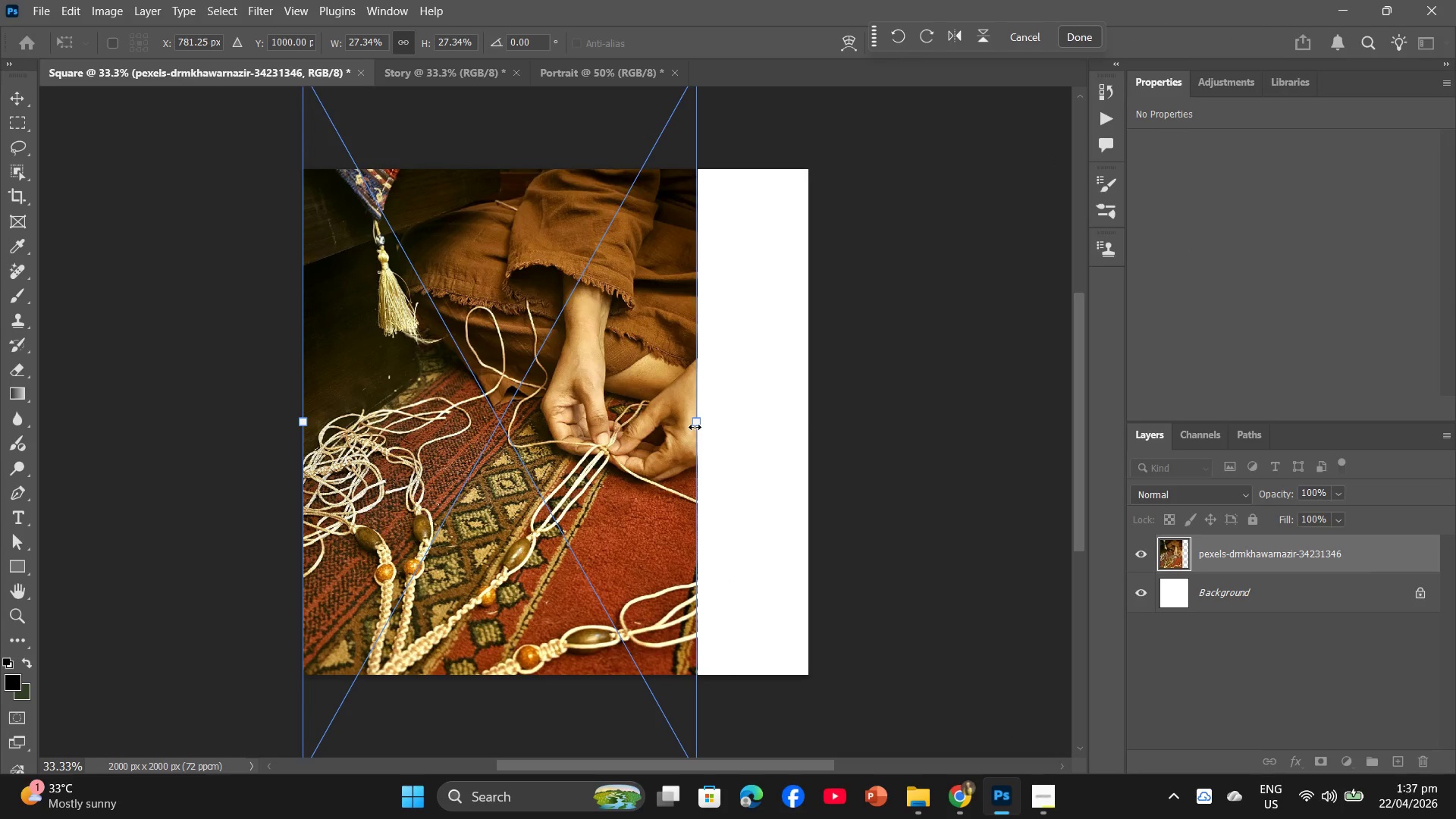 
left_click_drag(start_coordinate=[695, 425], to_coordinate=[802, 412])
 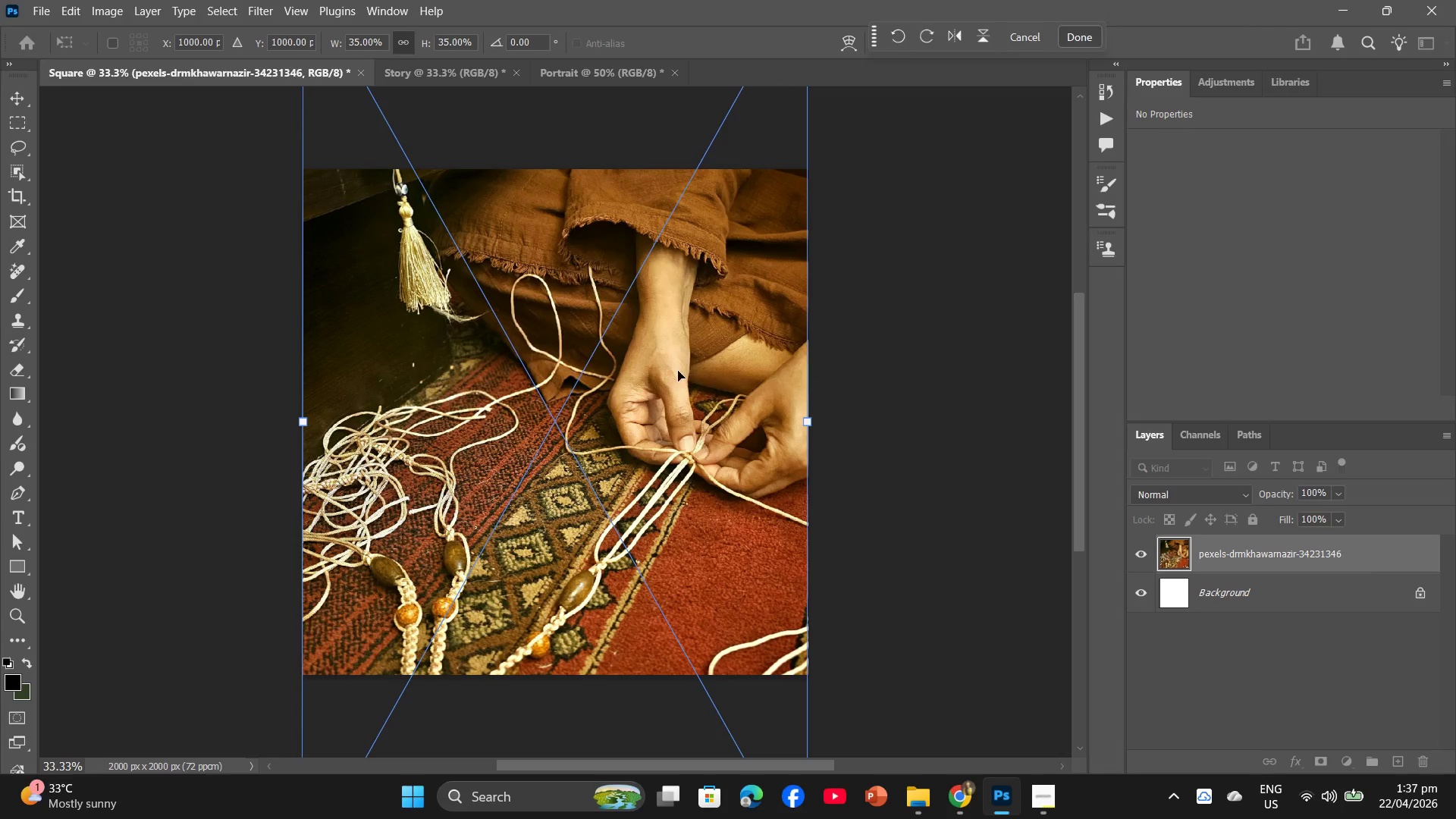 
left_click_drag(start_coordinate=[678, 371], to_coordinate=[683, 361])
 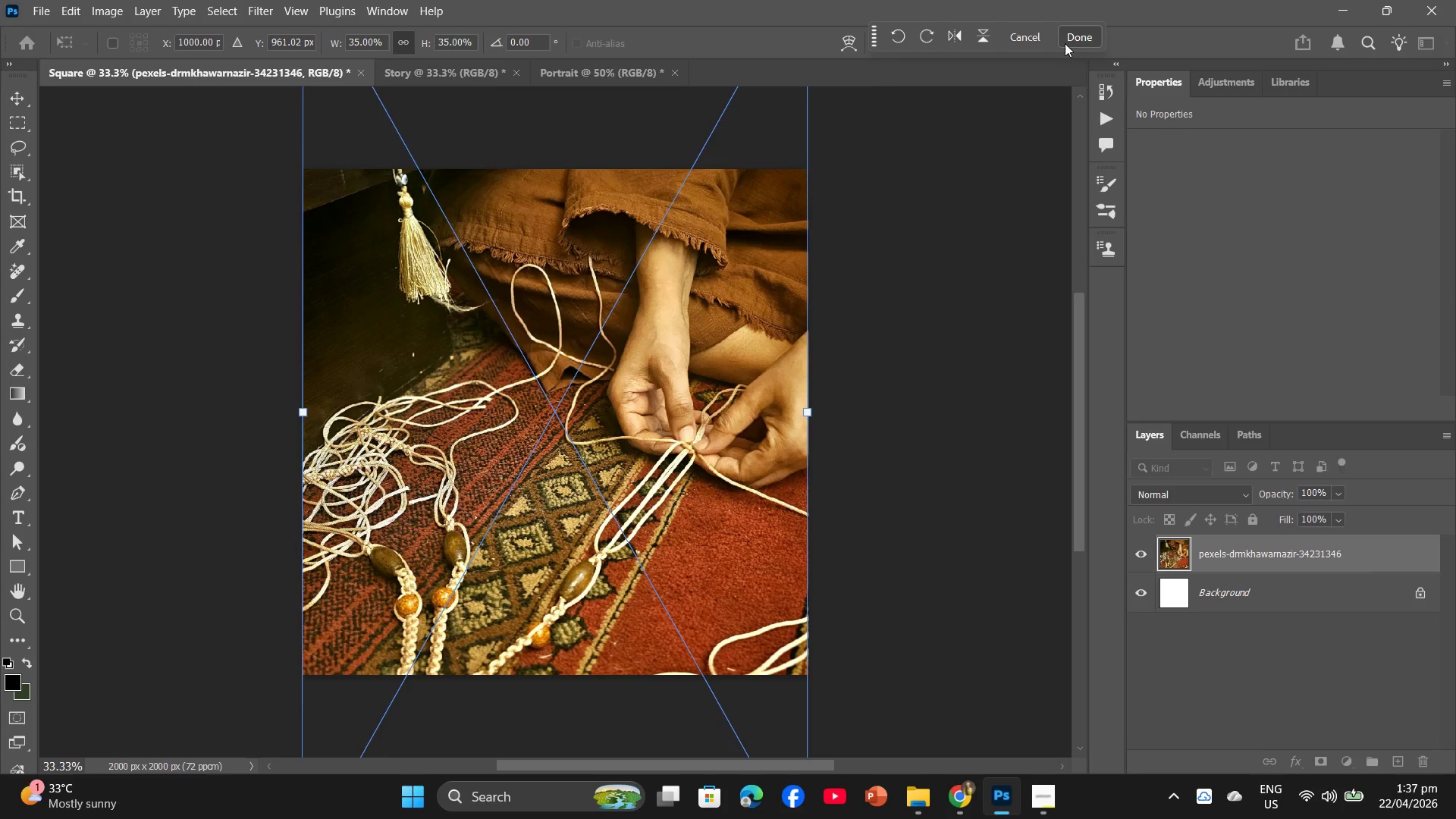 
left_click([1069, 40])
 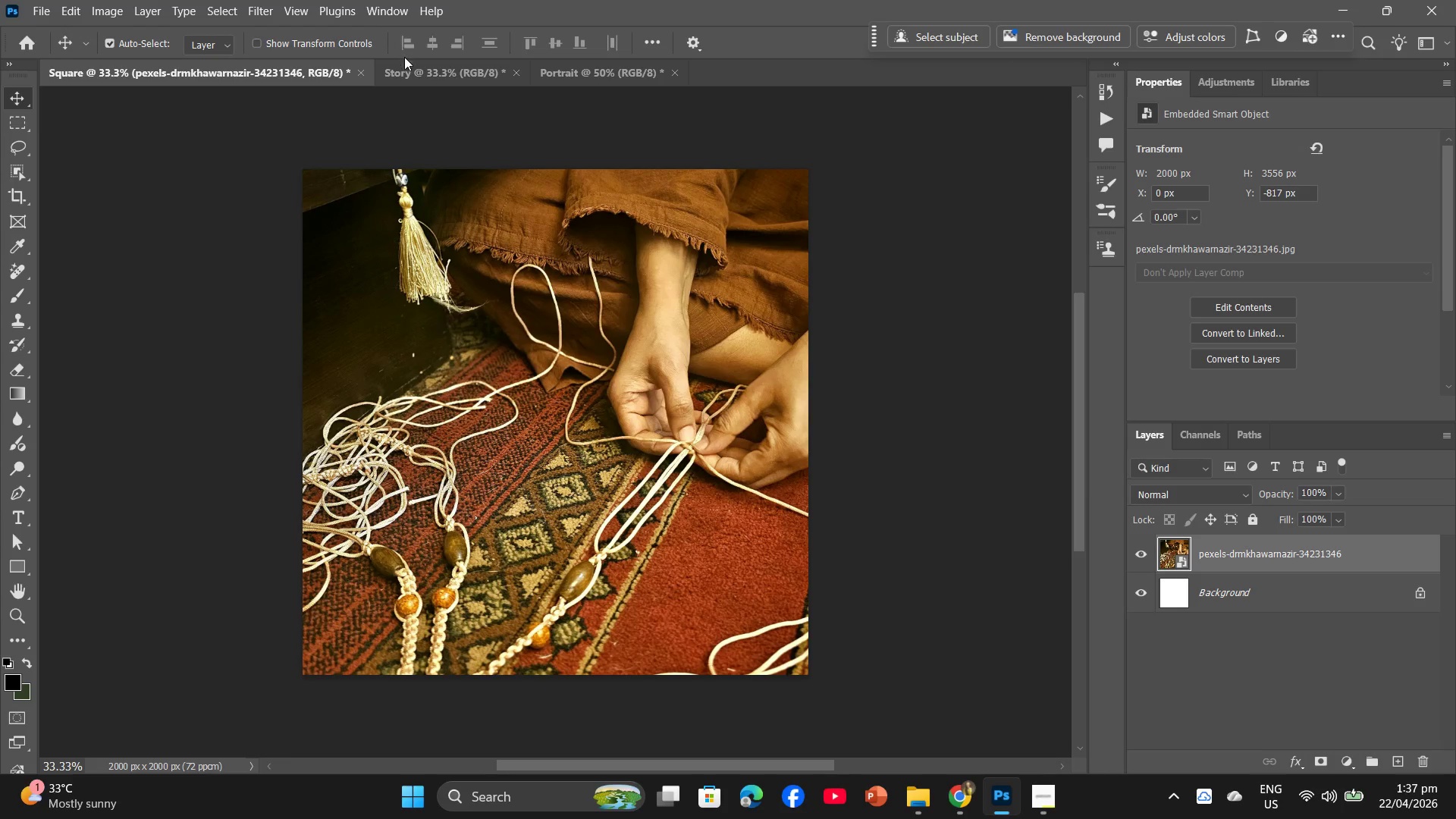 
left_click([405, 74])
 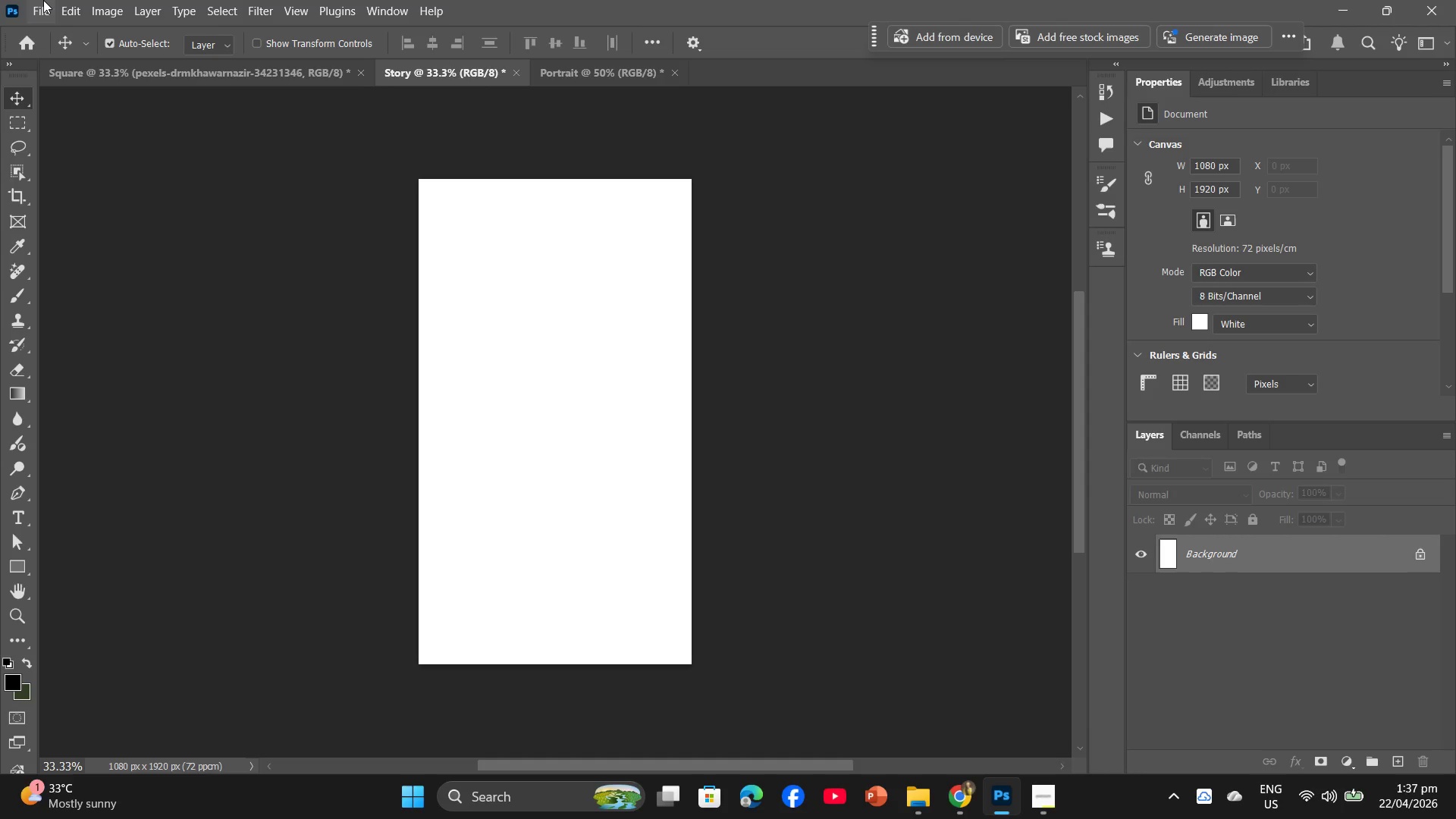 
wait(33.64)
 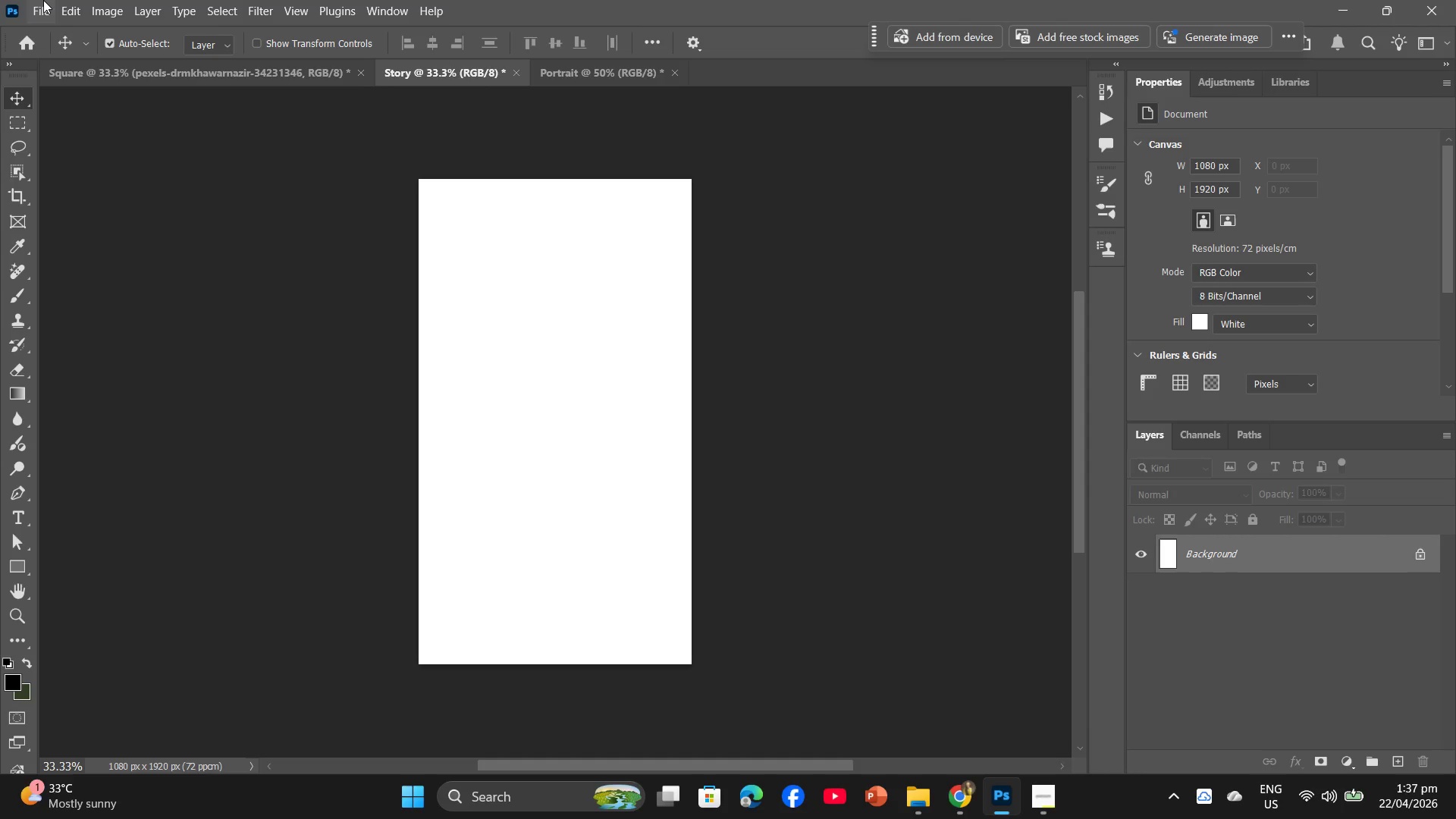 
left_click([265, 75])
 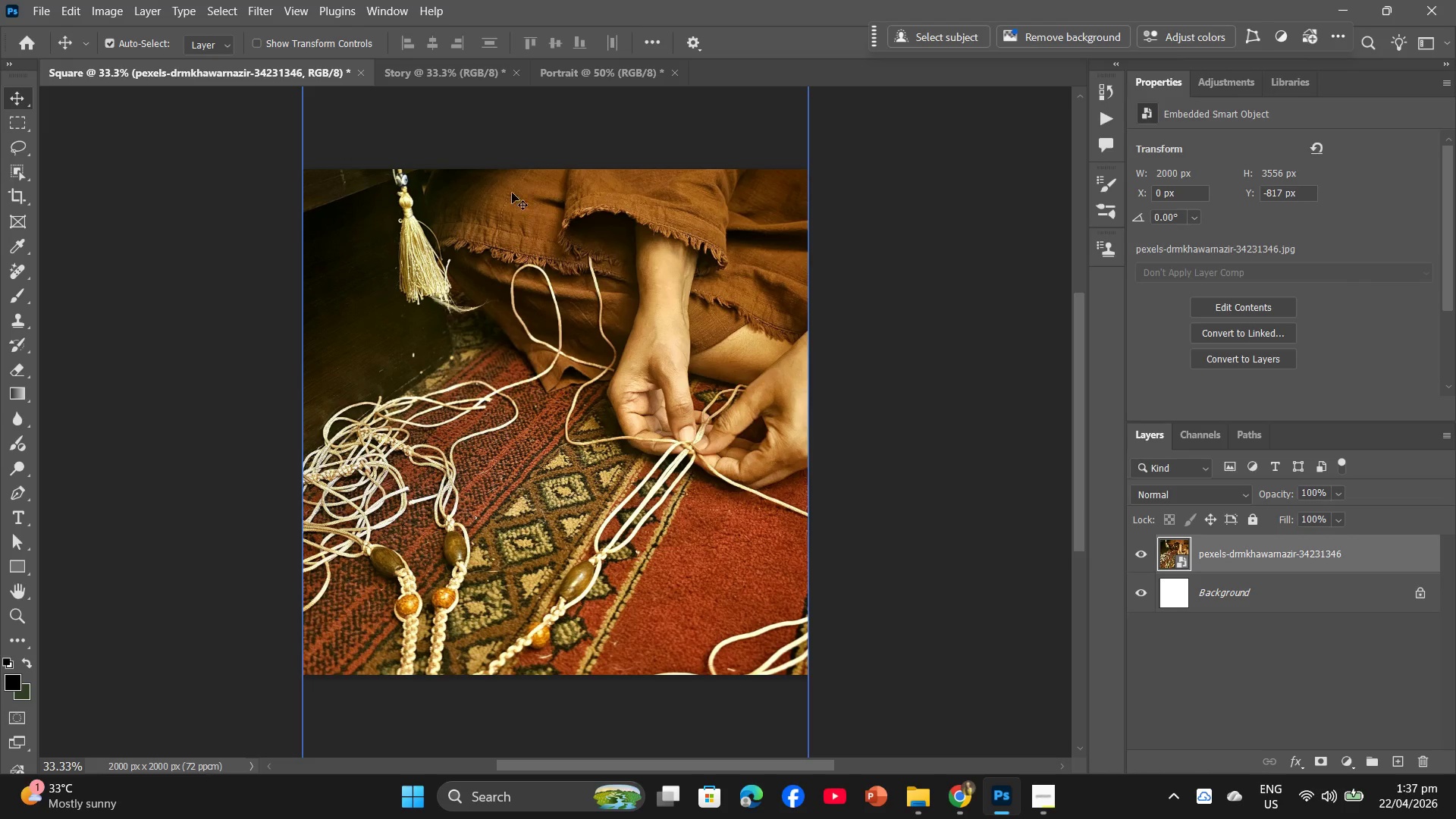 
left_click([460, 82])
 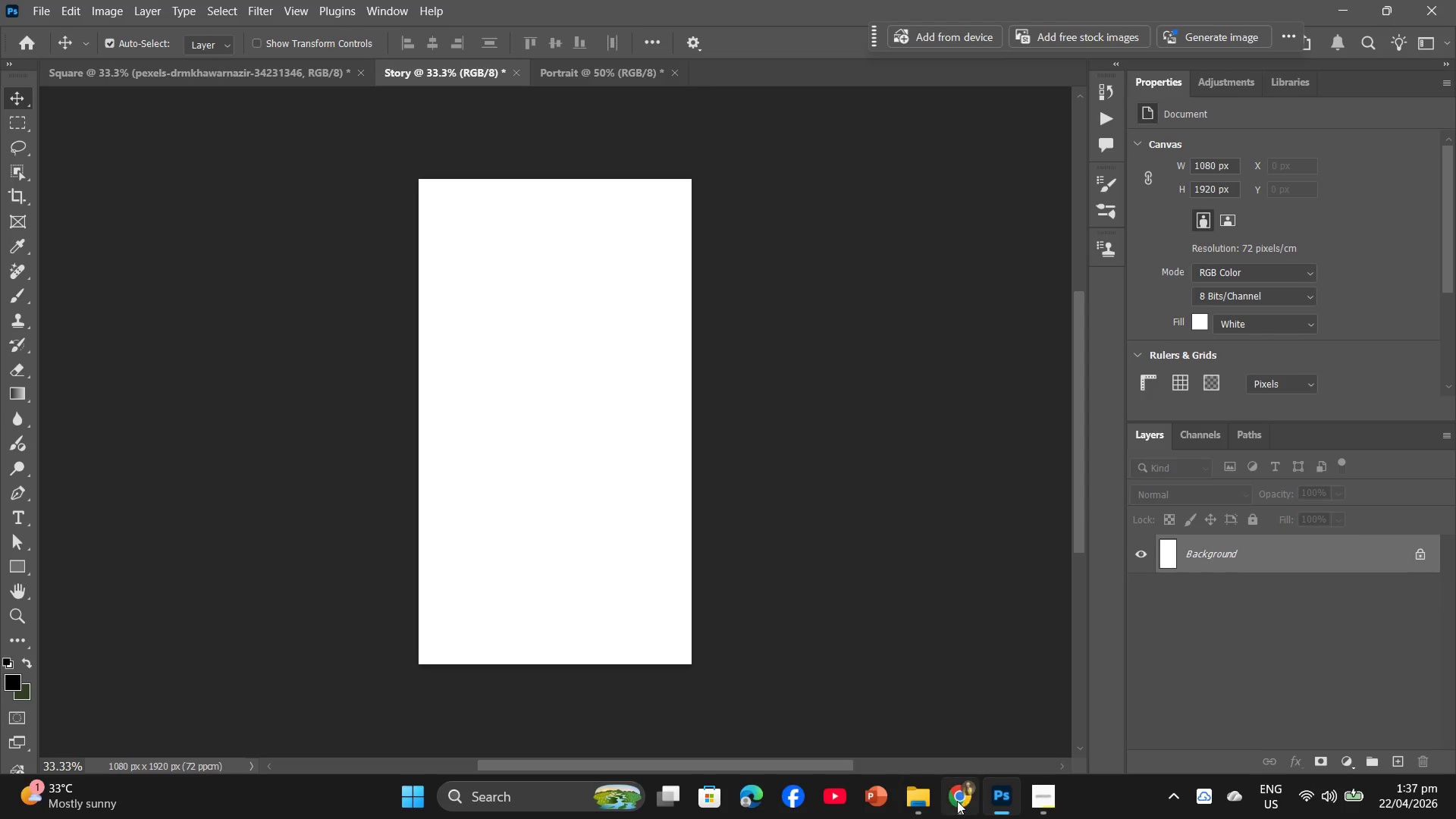 
left_click([956, 802])
 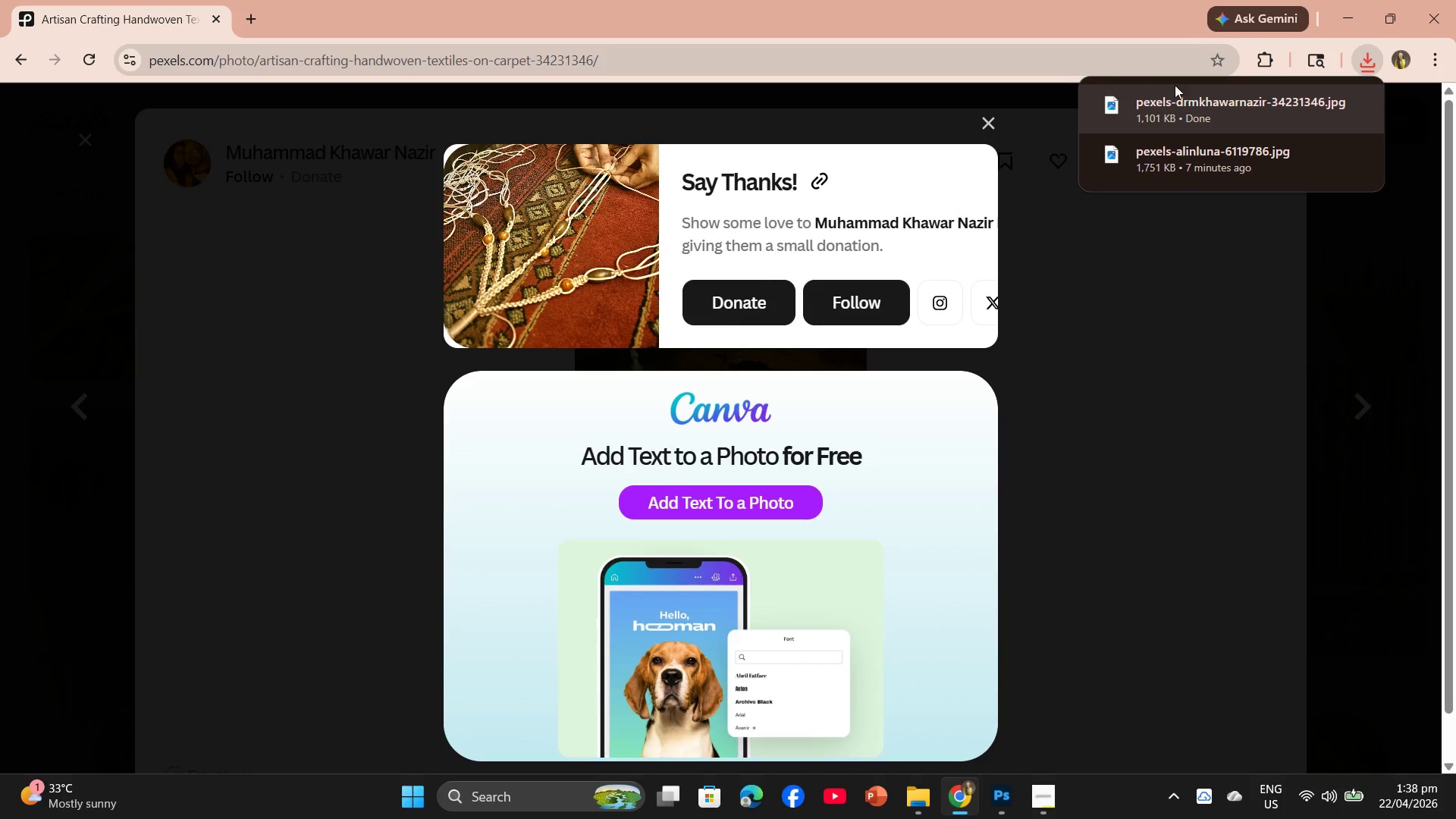 
left_click_drag(start_coordinate=[1166, 111], to_coordinate=[551, 393])
 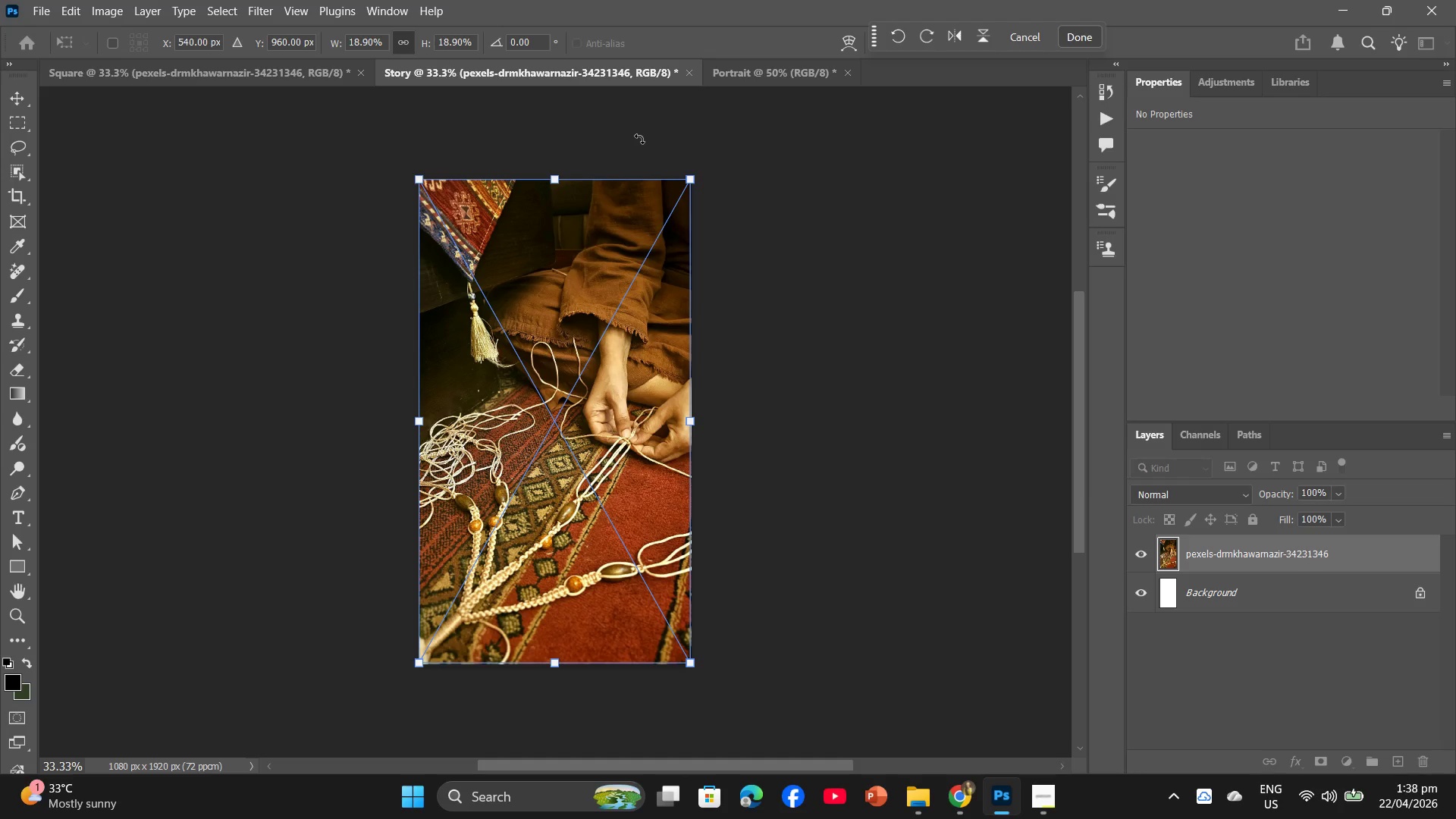 
wait(11.03)
 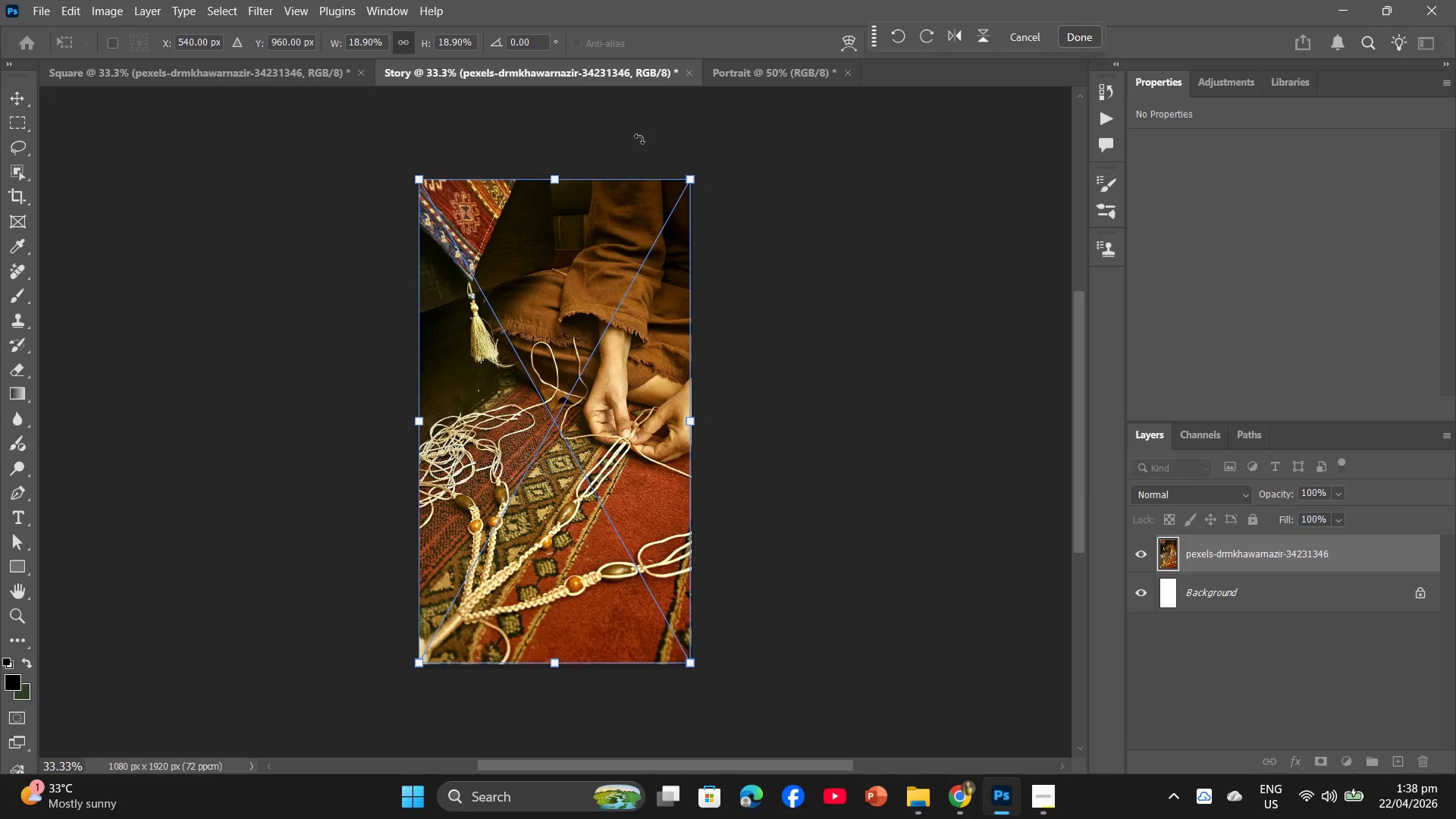 
left_click([774, 74])
 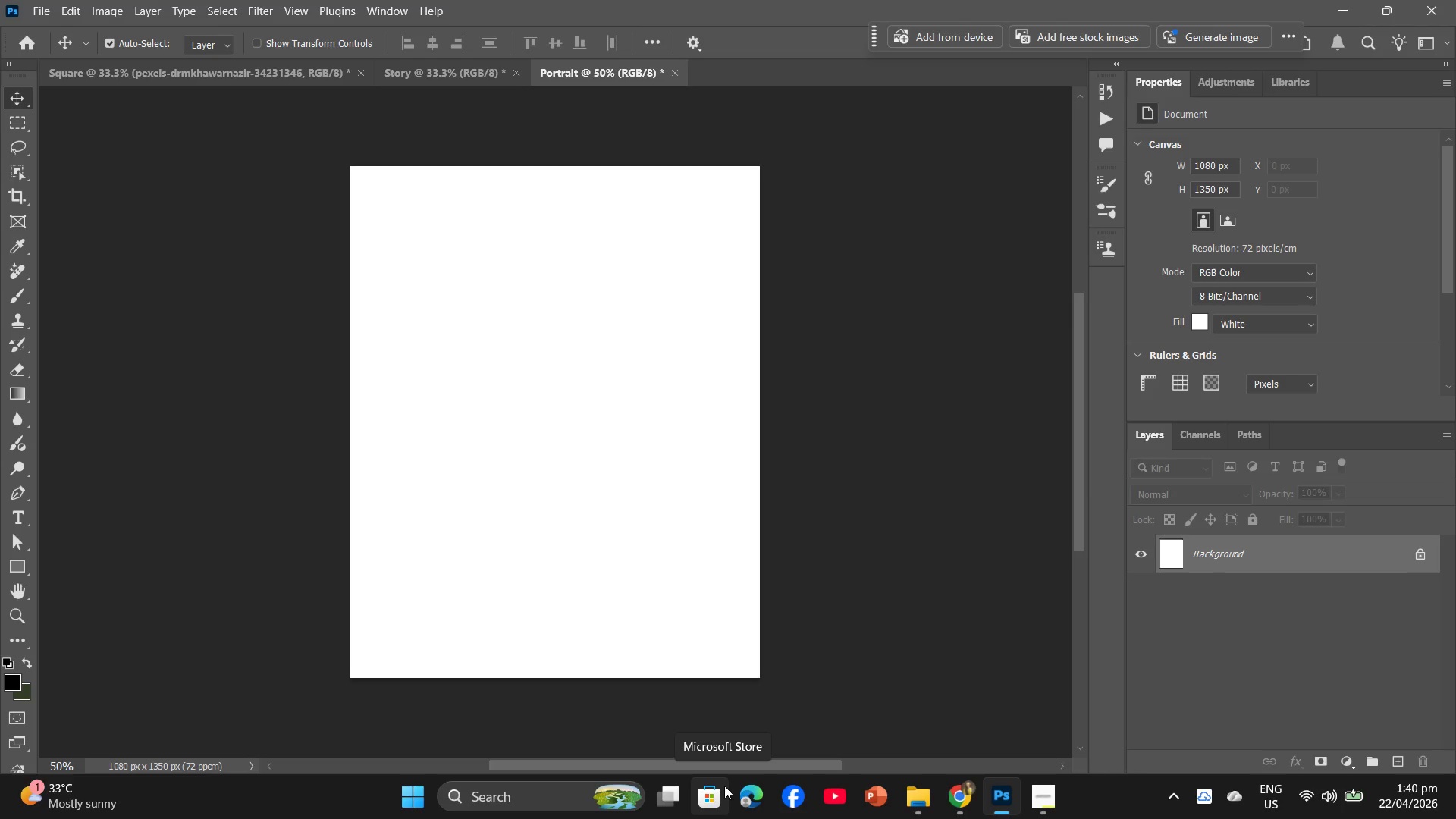 
wait(122.11)
 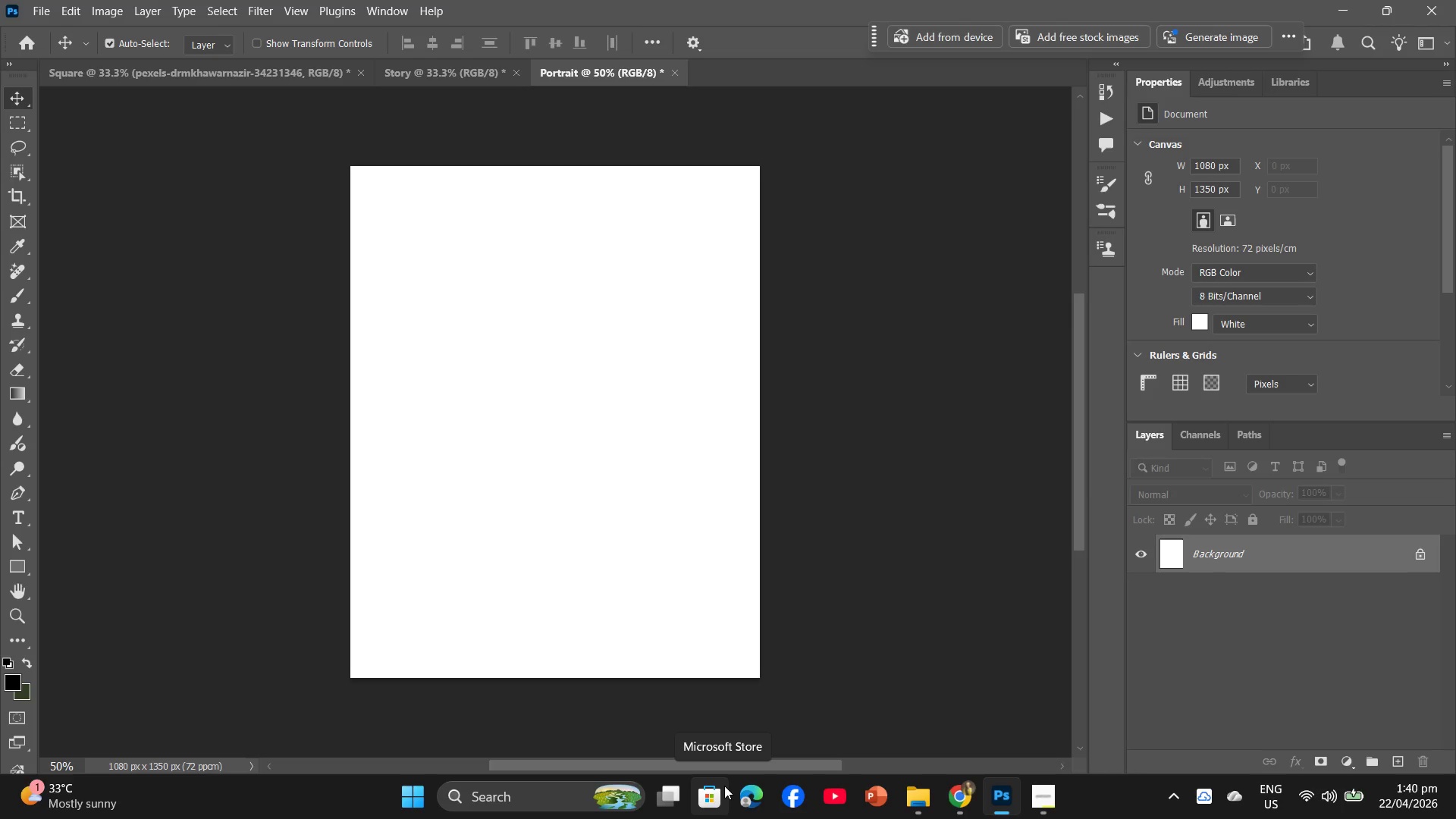 
mouse_move([825, 805])
 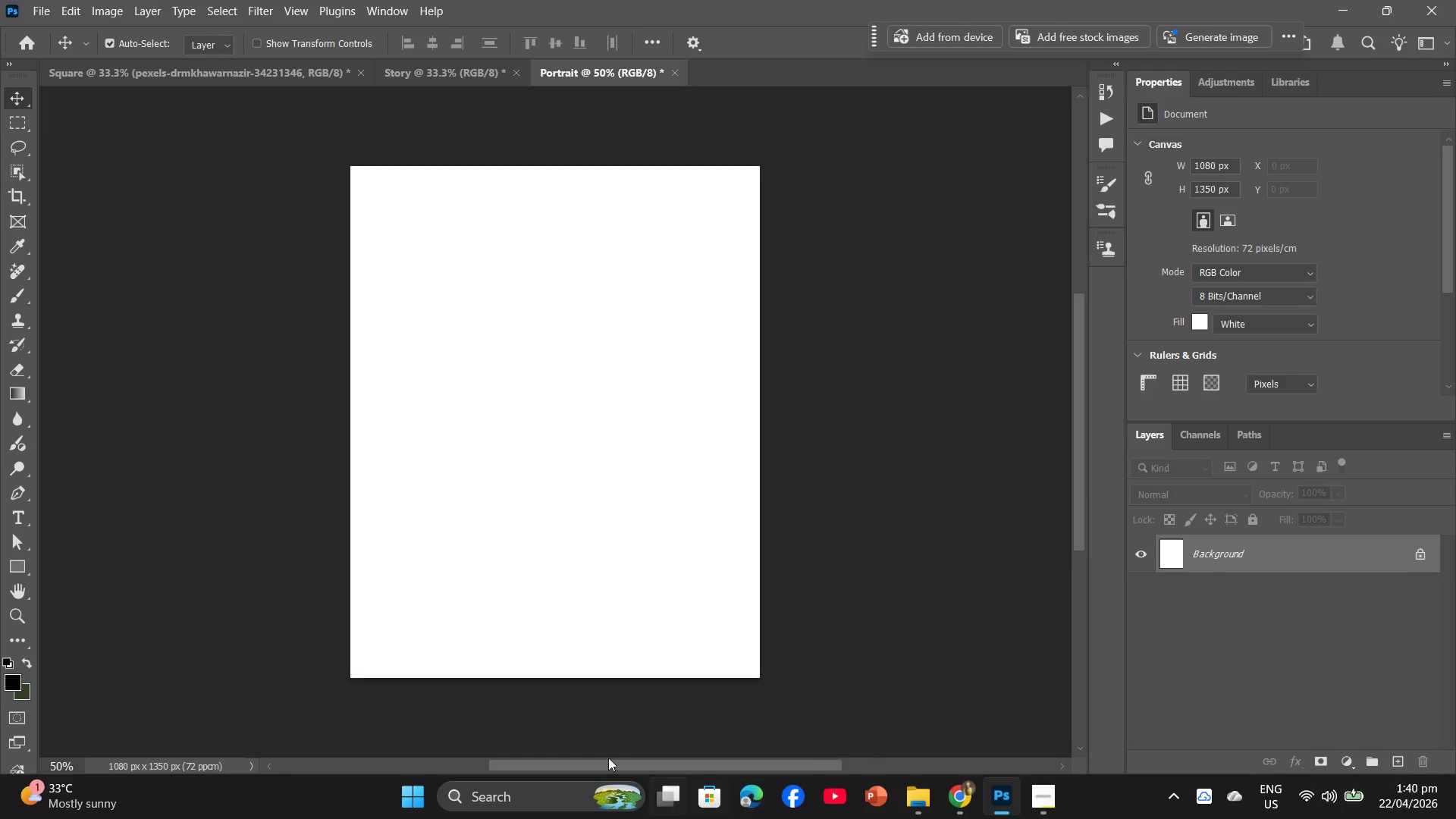 
wait(5.34)
 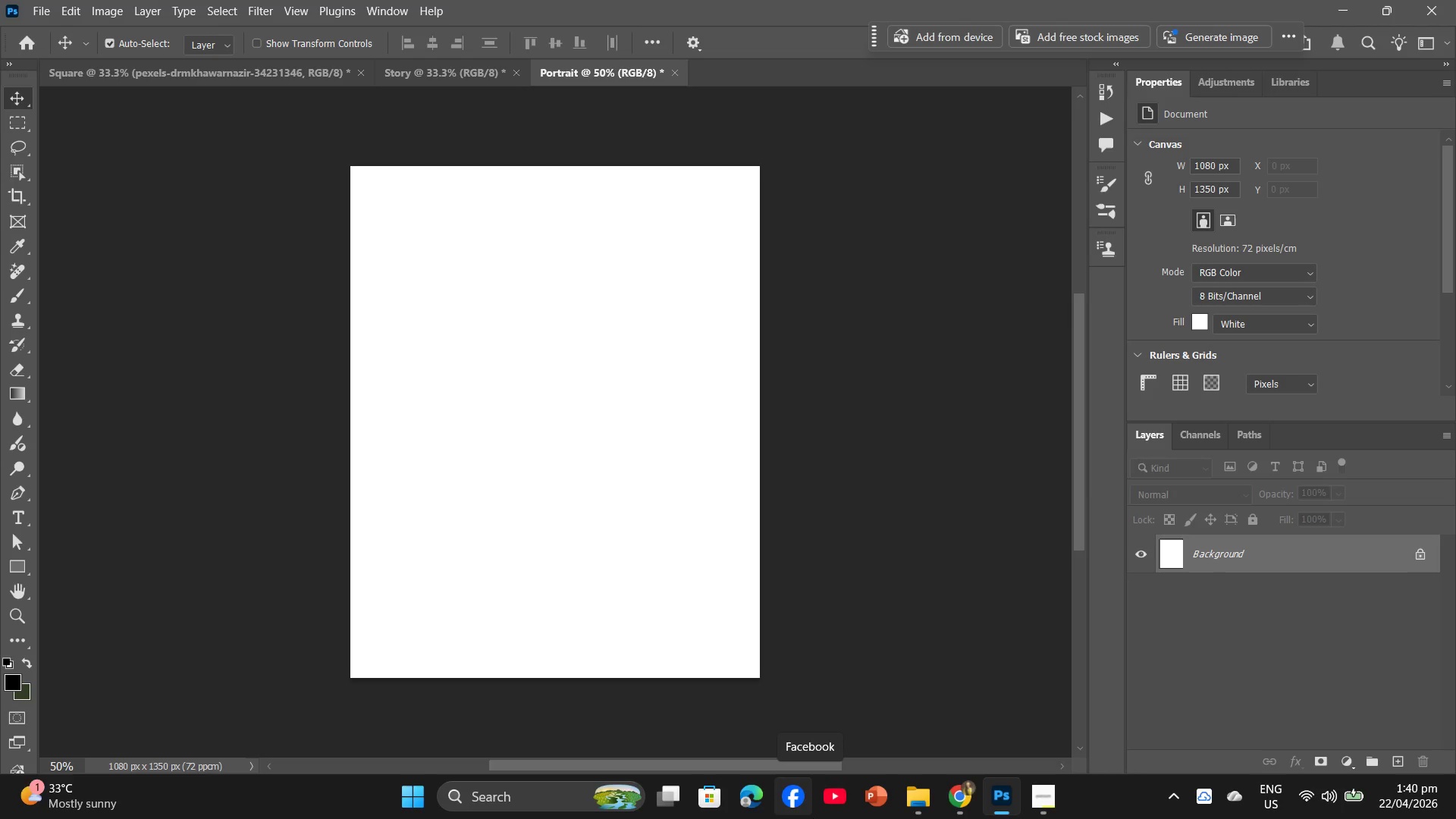 
left_click([286, 81])
 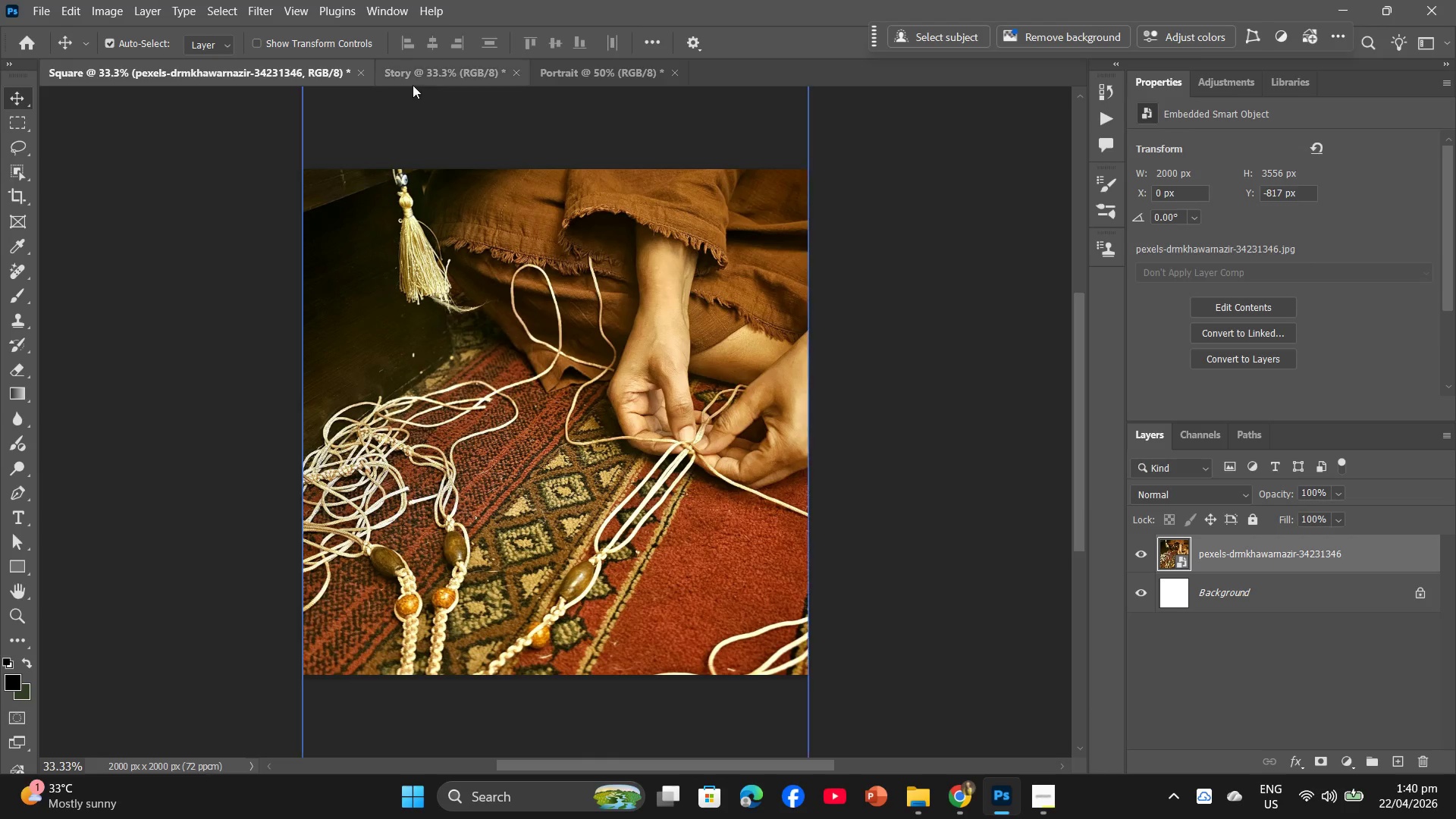 
left_click([425, 80])
 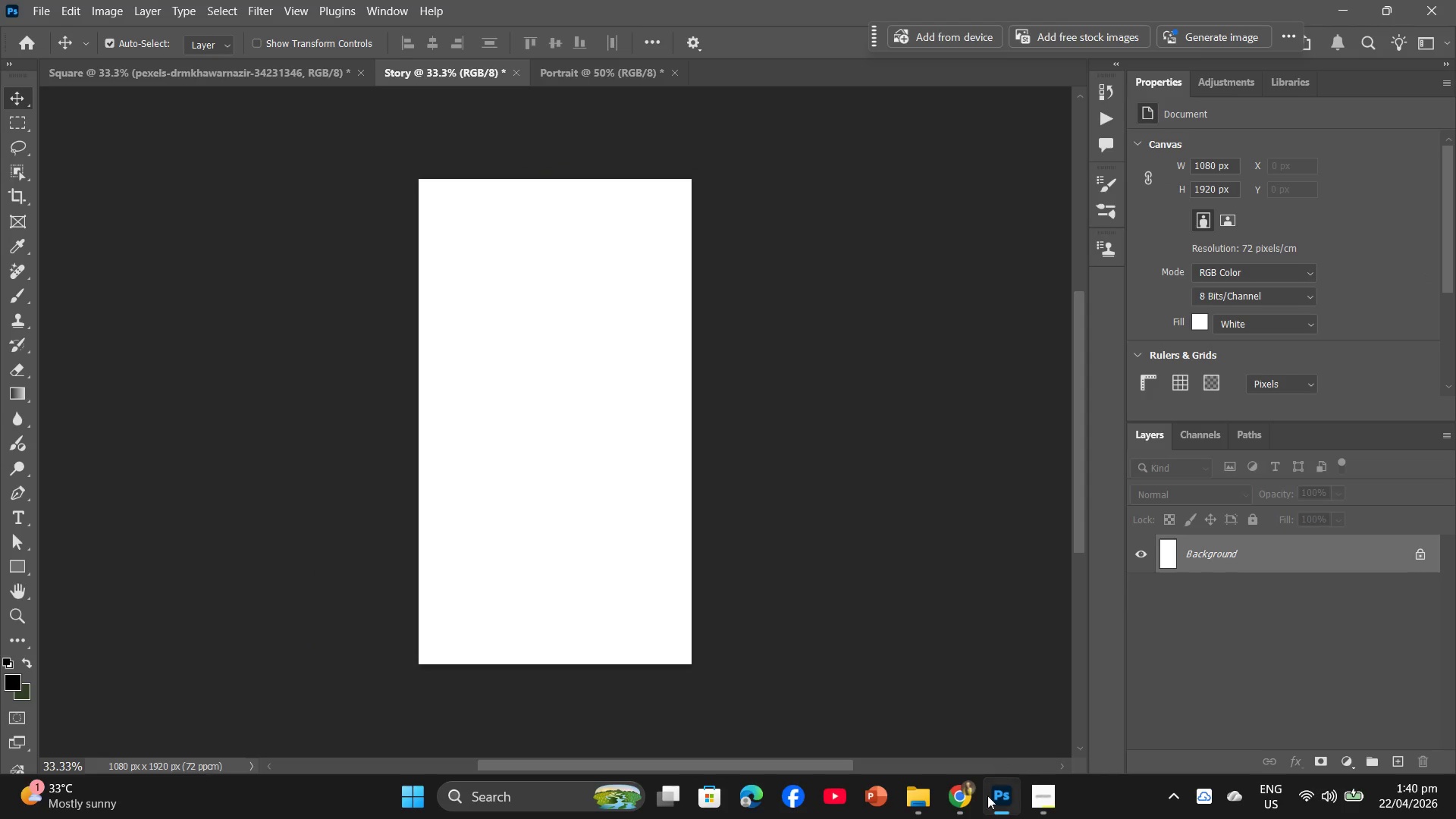 
left_click([965, 802])
 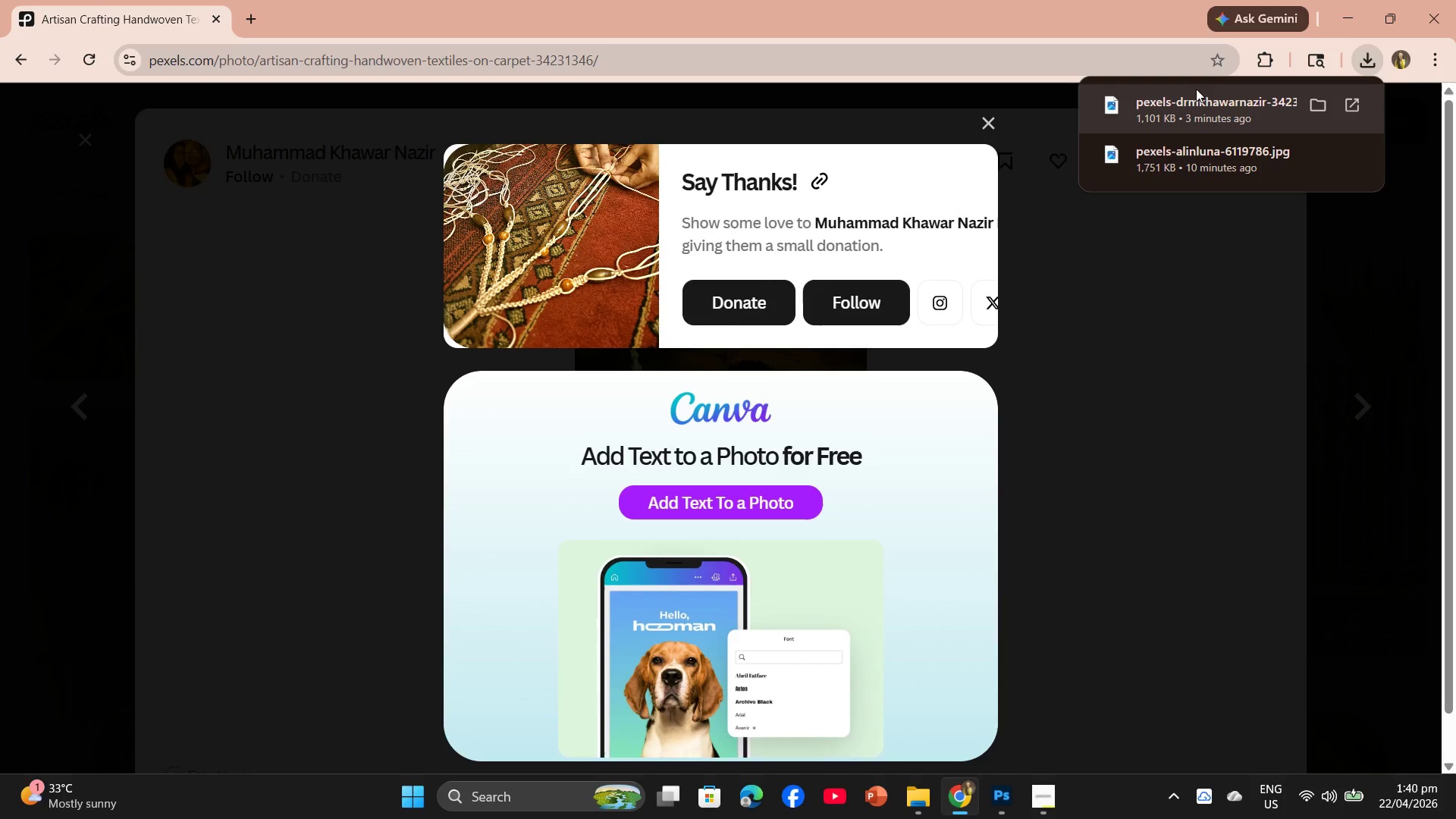 
left_click_drag(start_coordinate=[1195, 98], to_coordinate=[604, 398])
 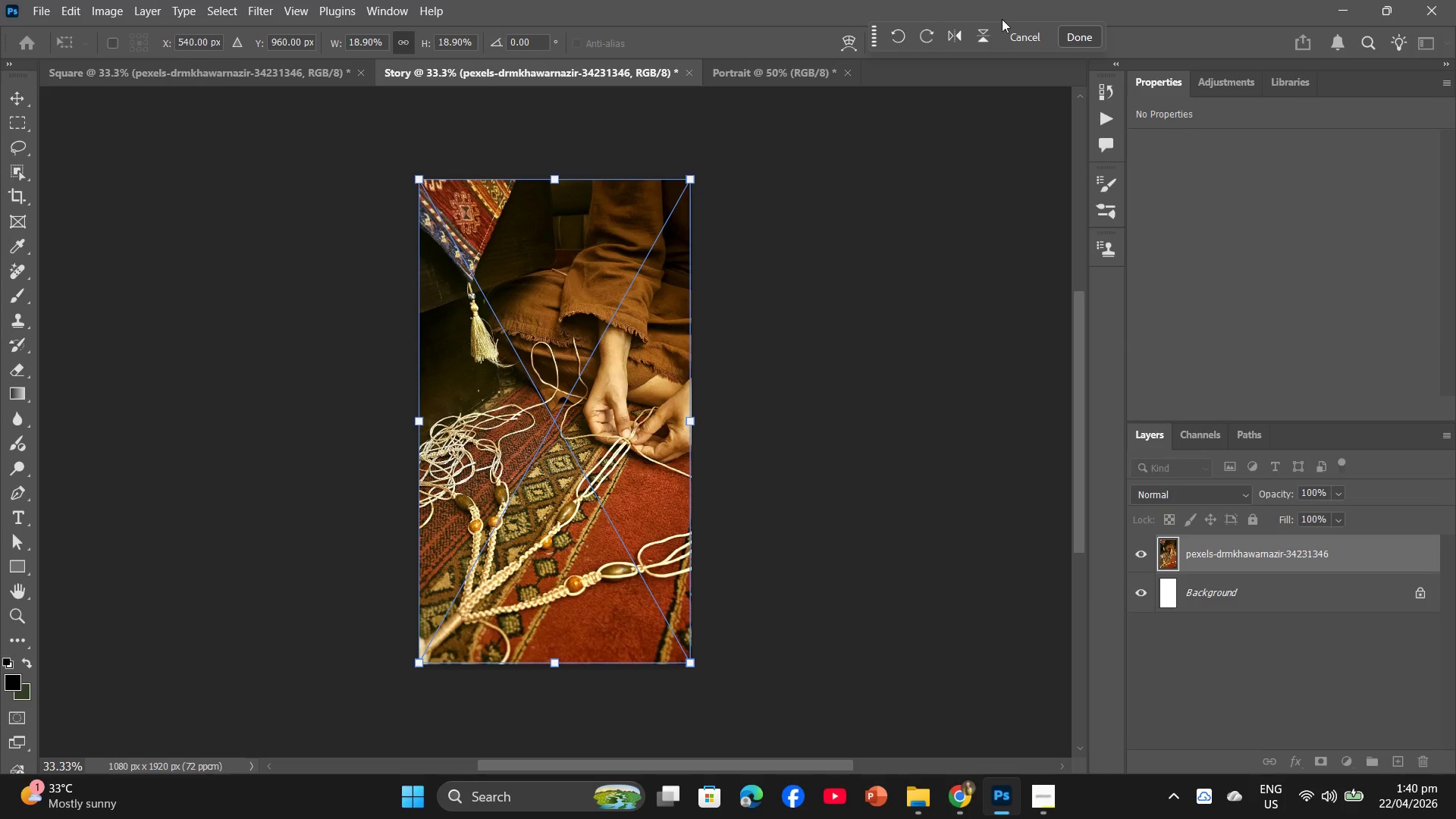 
left_click([1090, 39])
 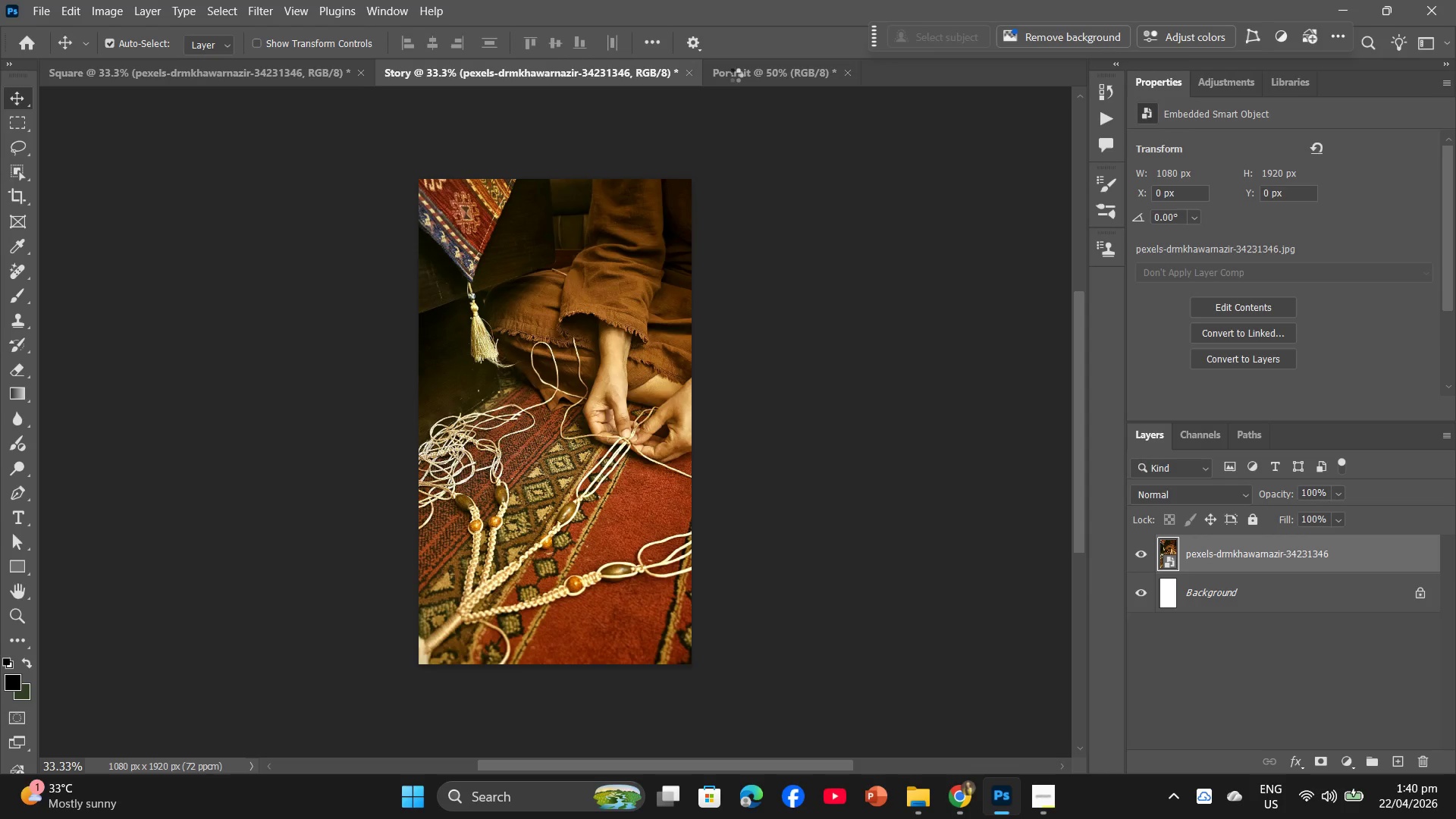 
left_click([735, 75])
 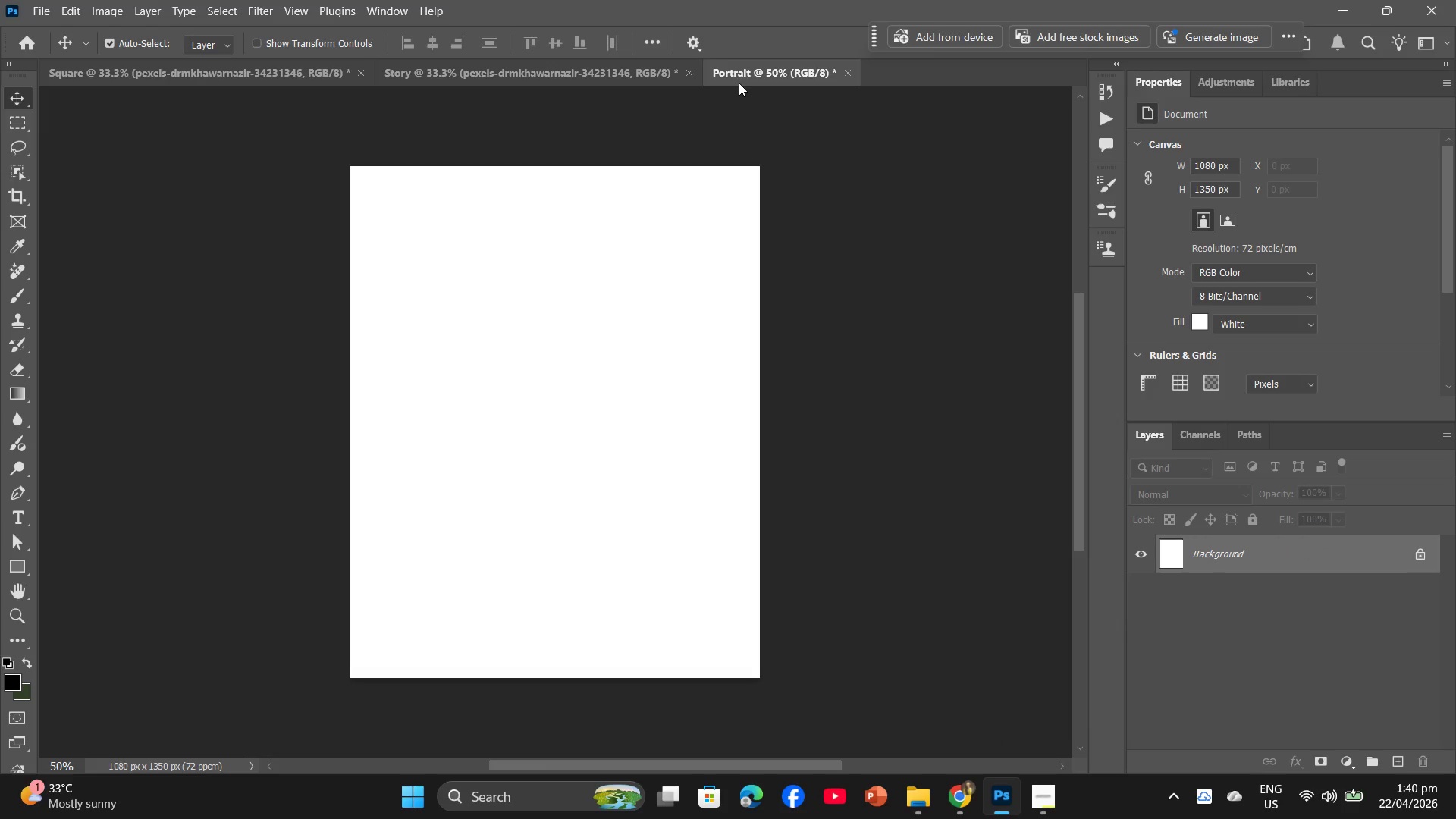 
key(Alt+AltLeft)
 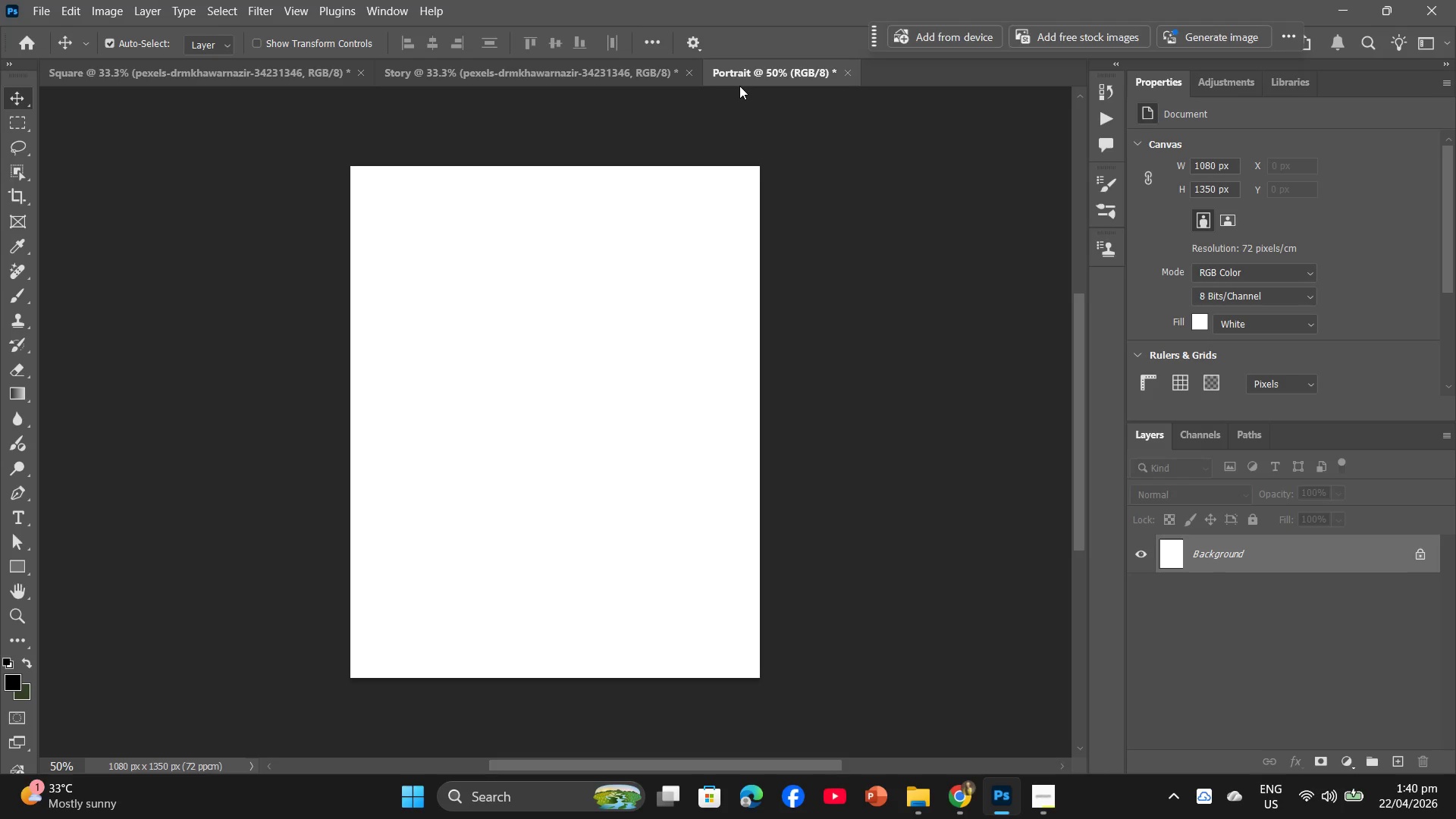 
key(Alt+Tab)
 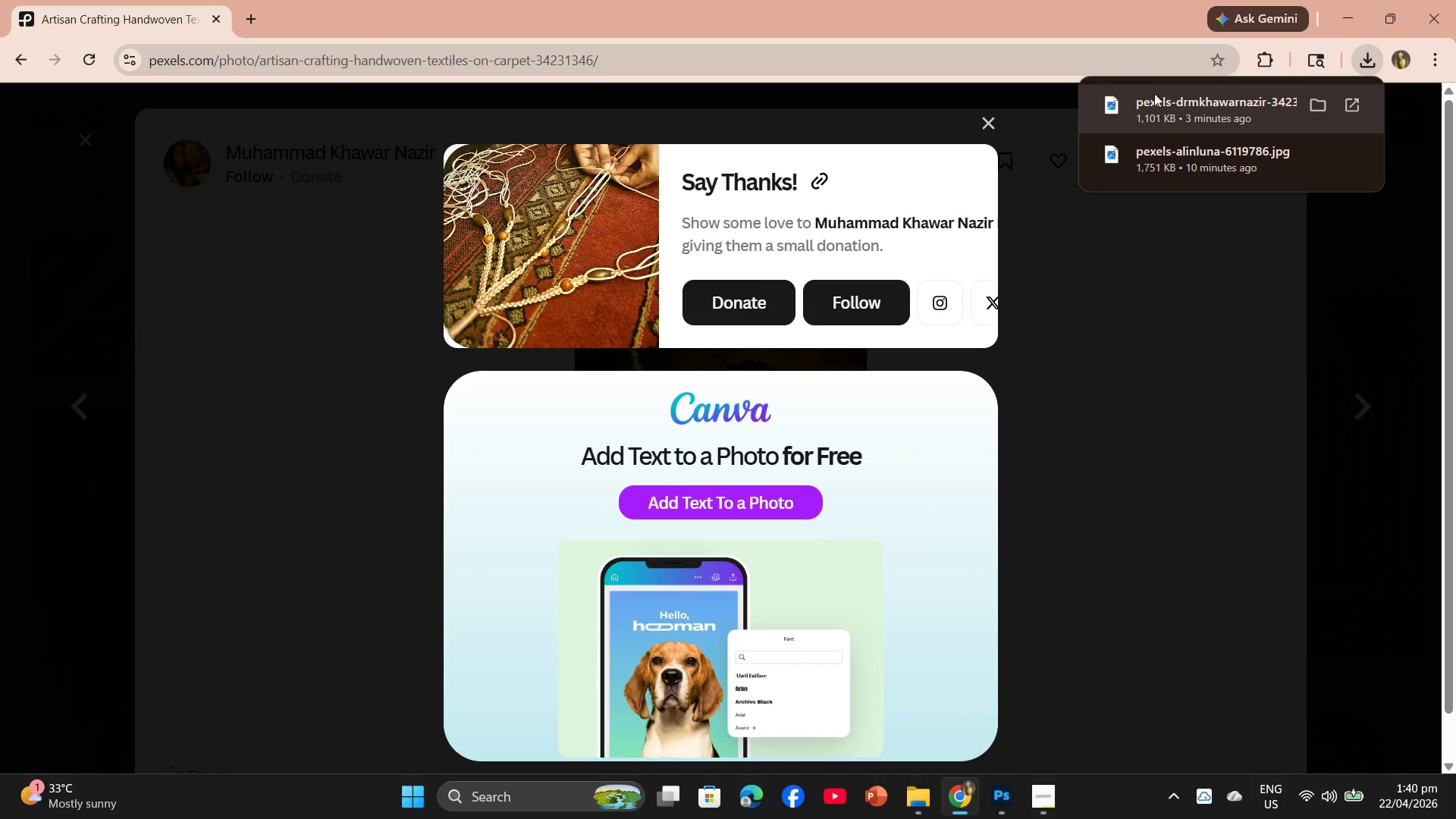 
left_click_drag(start_coordinate=[1157, 95], to_coordinate=[667, 467])
 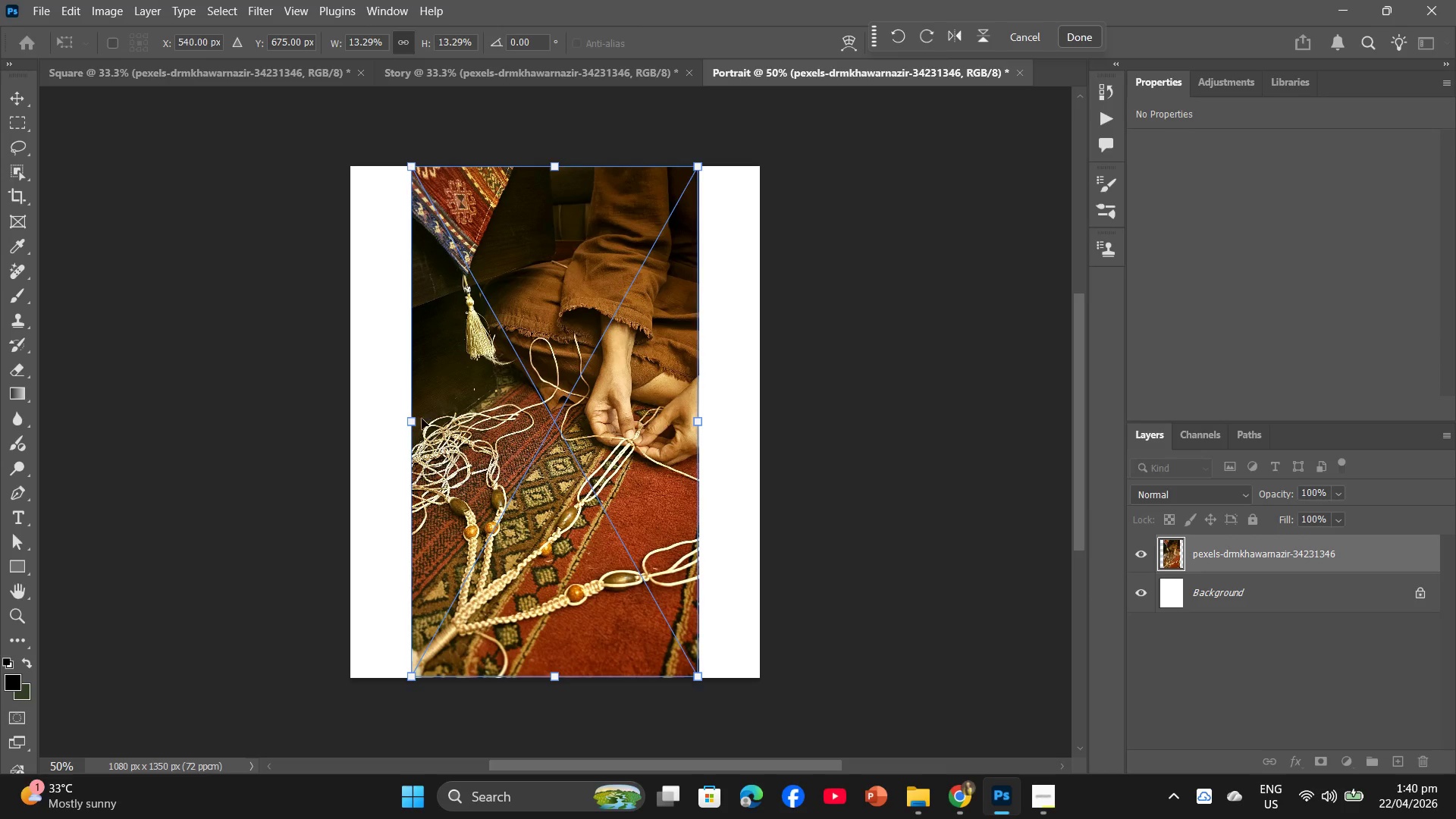 
left_click_drag(start_coordinate=[414, 422], to_coordinate=[359, 405])
 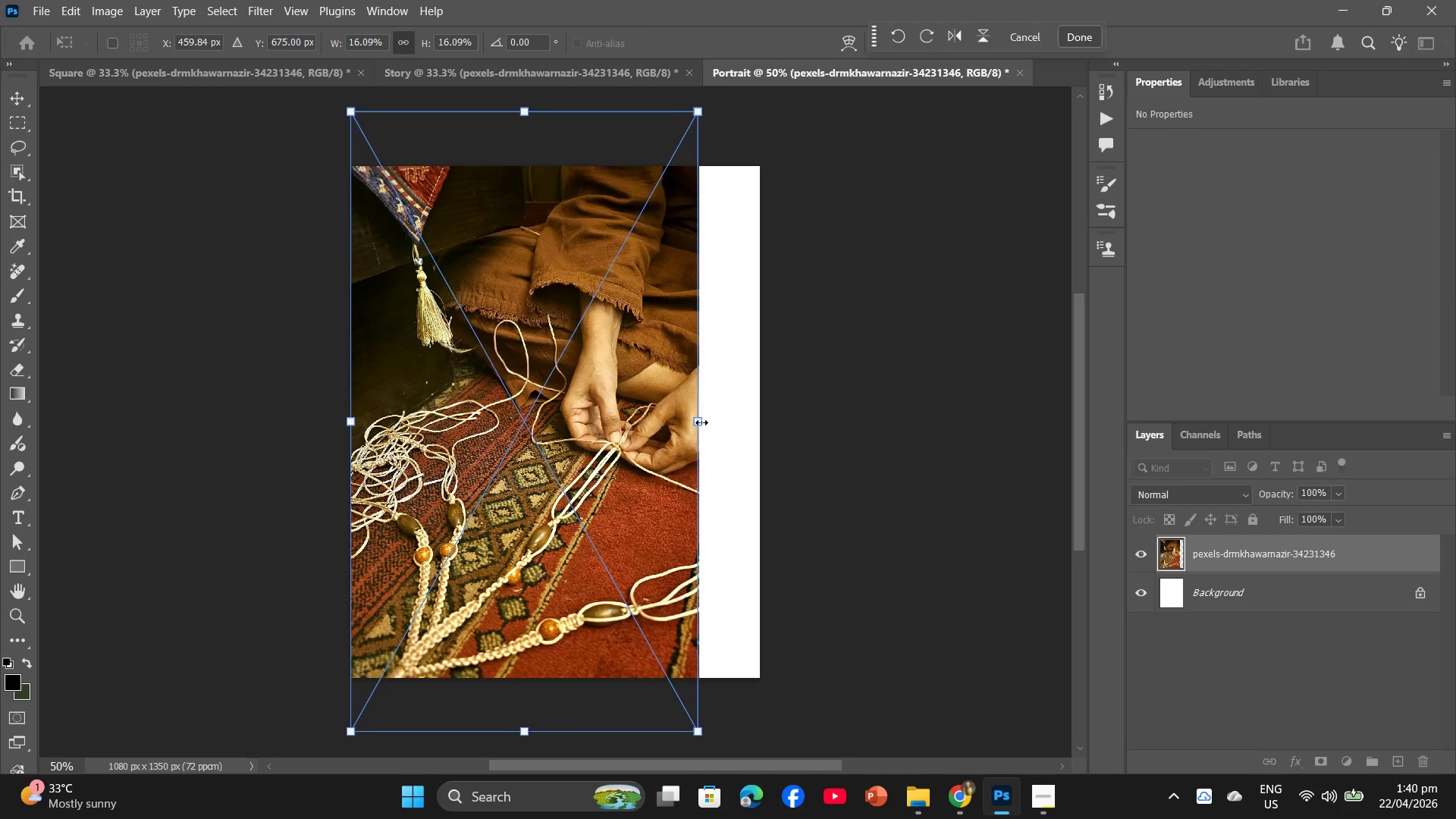 
left_click_drag(start_coordinate=[701, 422], to_coordinate=[757, 423])
 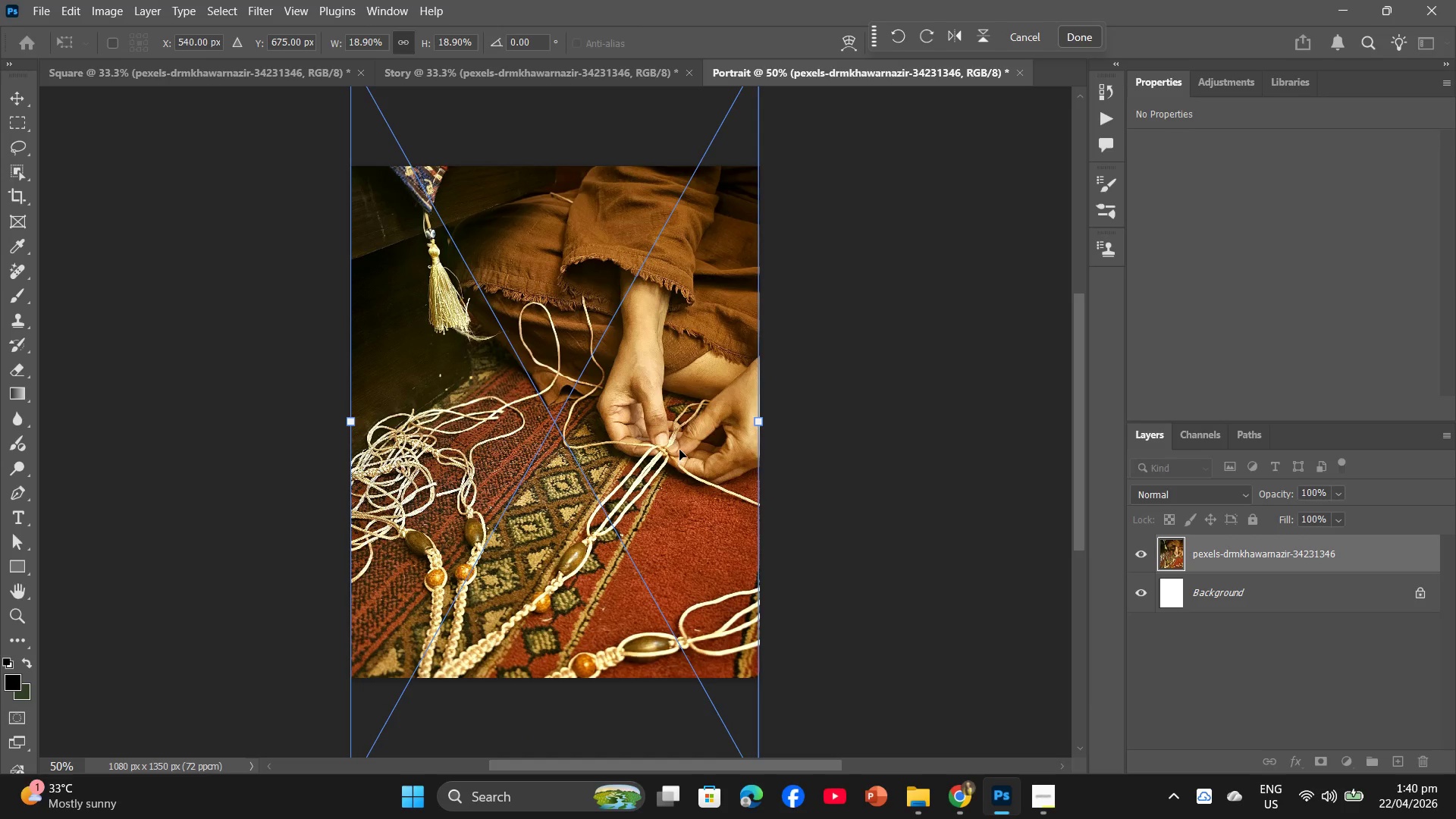 
left_click_drag(start_coordinate=[680, 450], to_coordinate=[679, 432])
 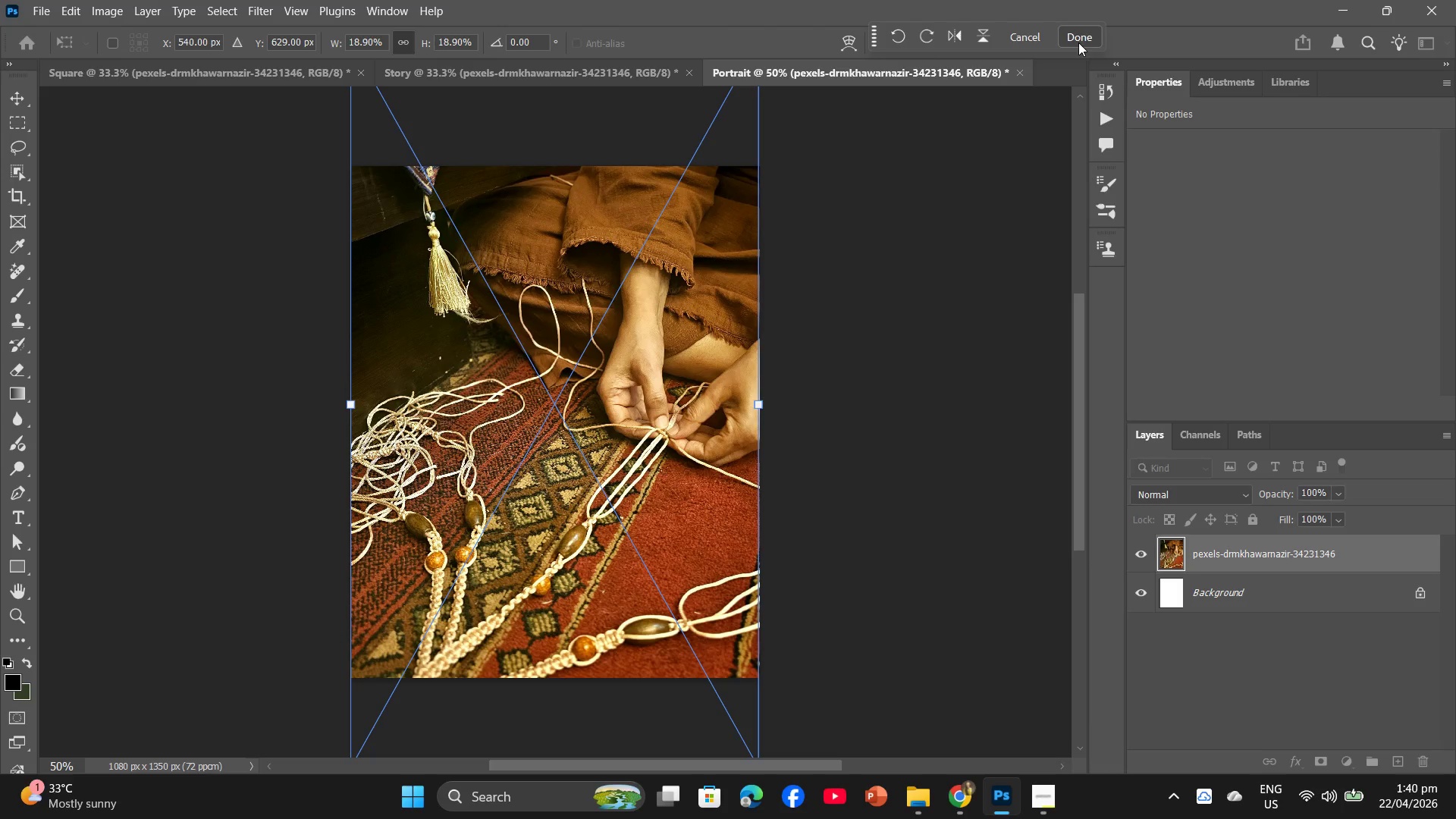 
left_click([1081, 36])
 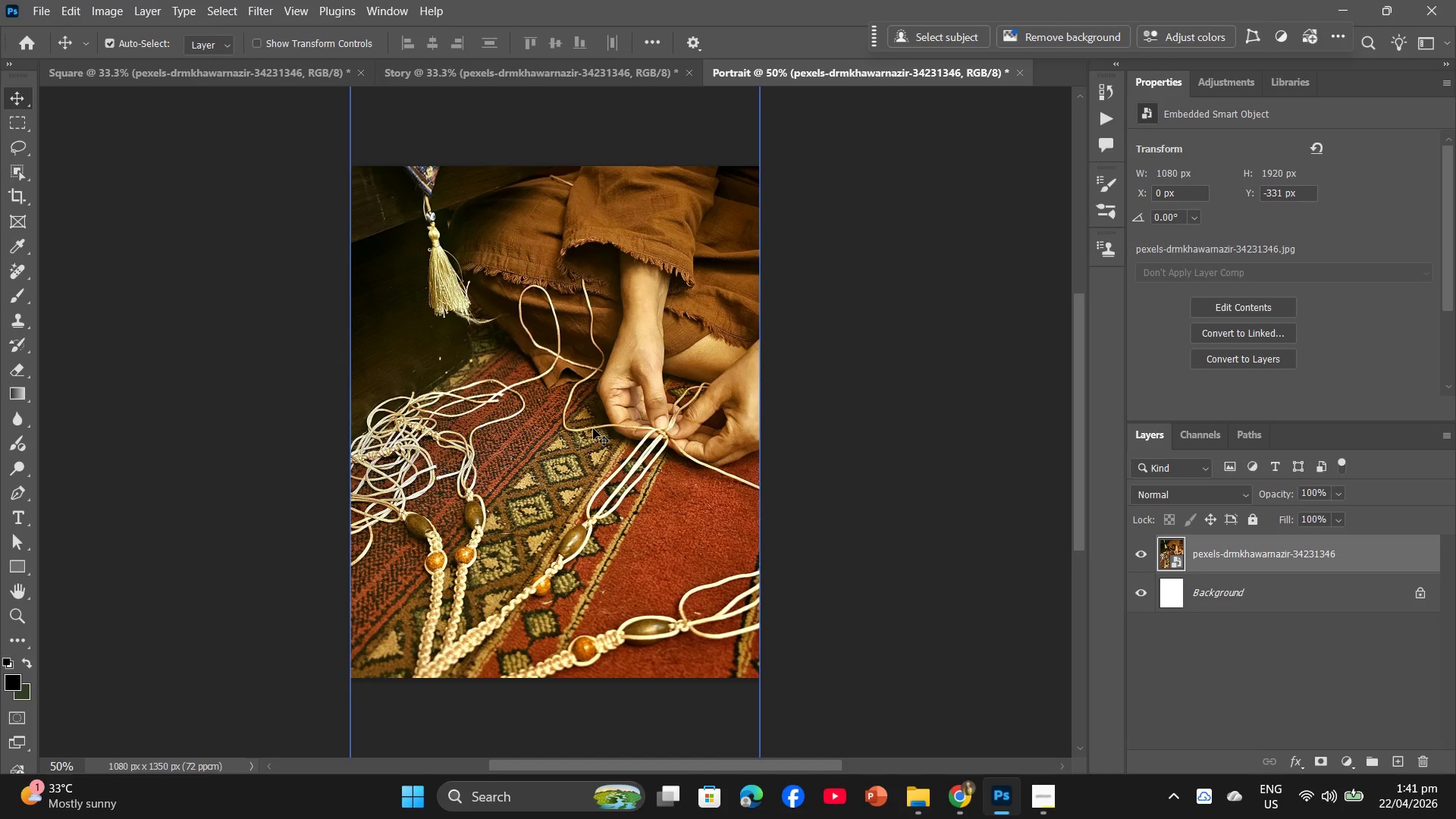 
wait(24.19)
 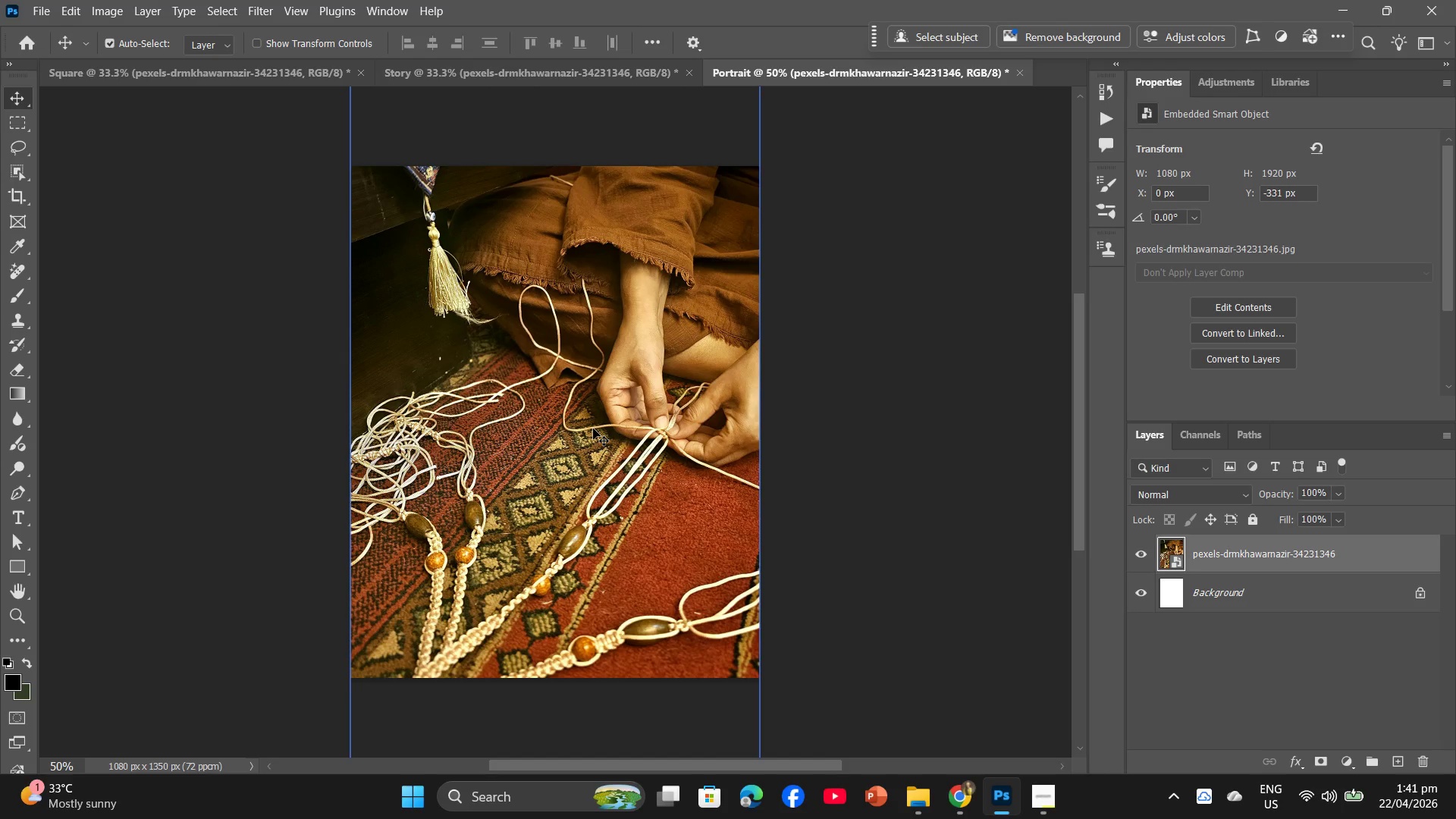 
scroll: coordinate [581, 394], scroll_direction: down, amount: 1.0
 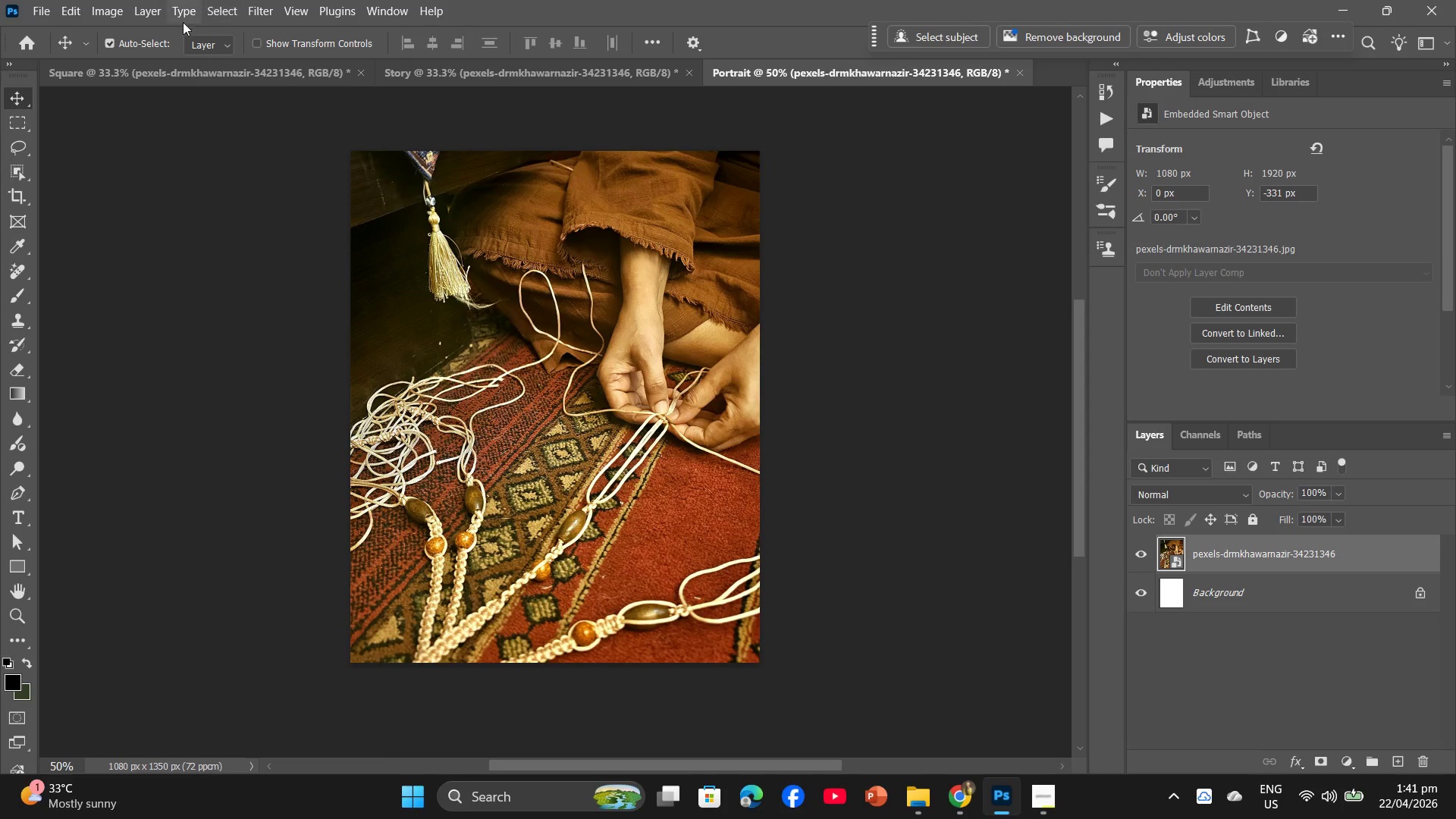 
left_click([130, 83])
 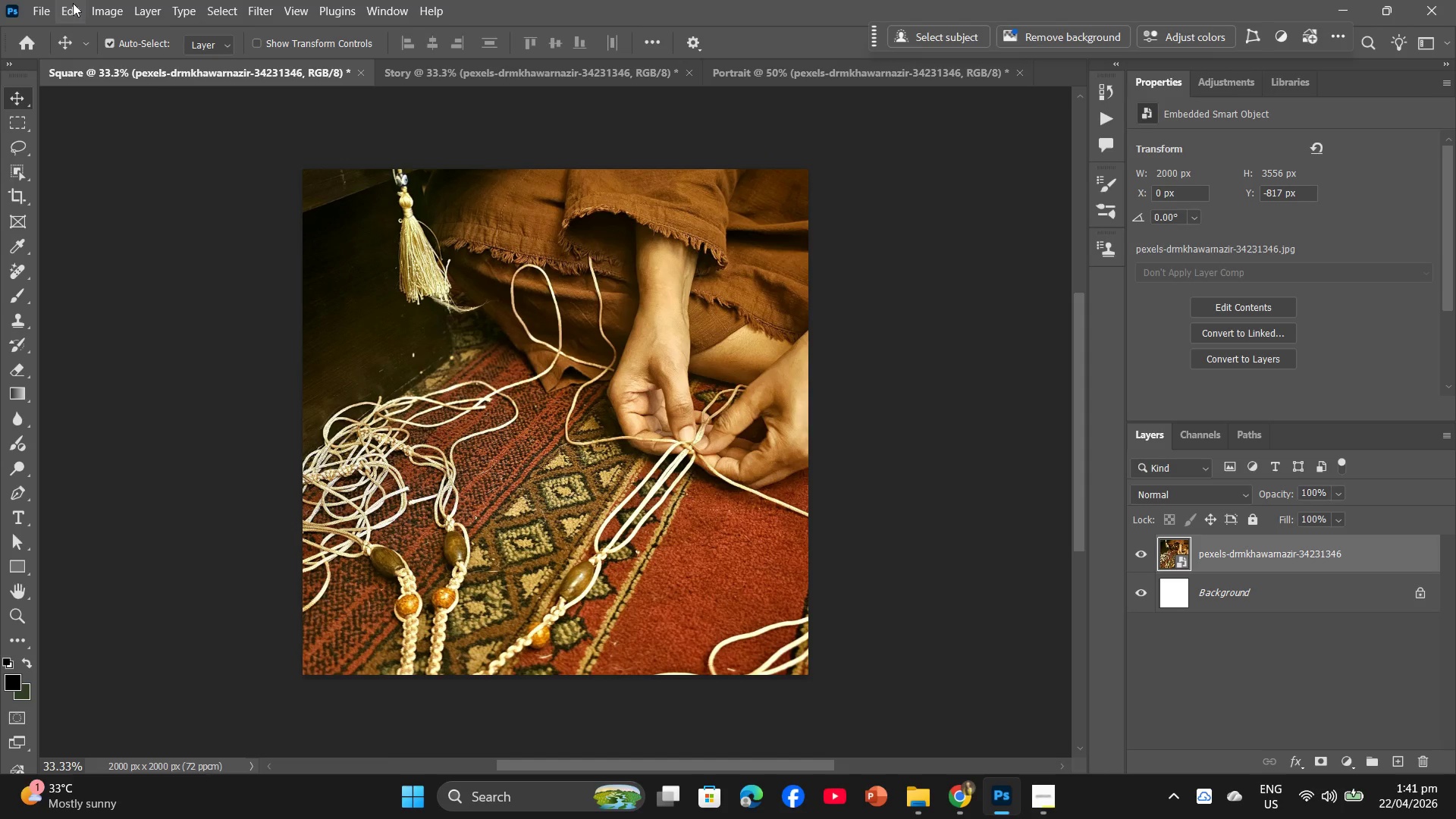 
left_click([47, 8])
 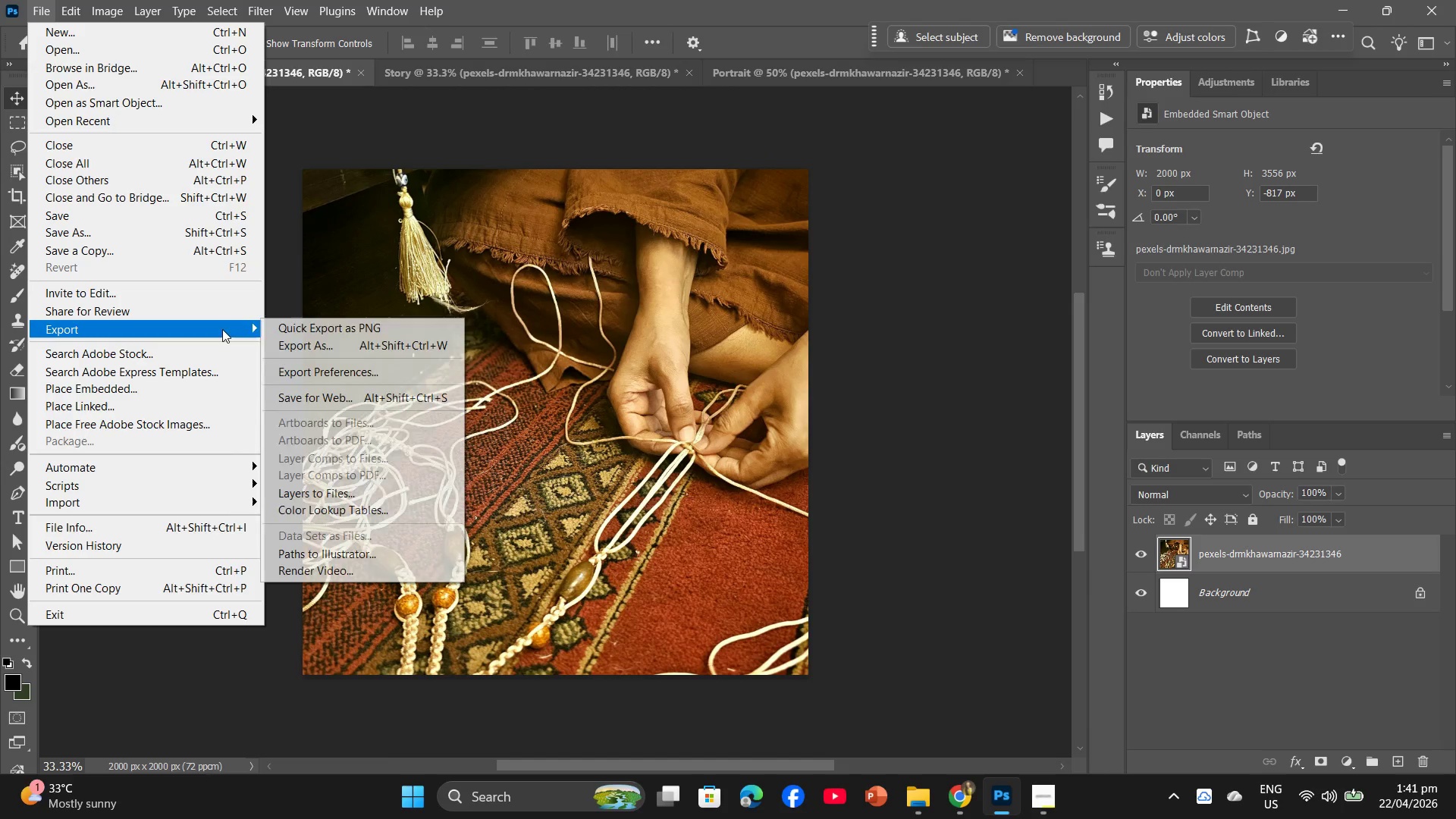 
left_click([278, 337])
 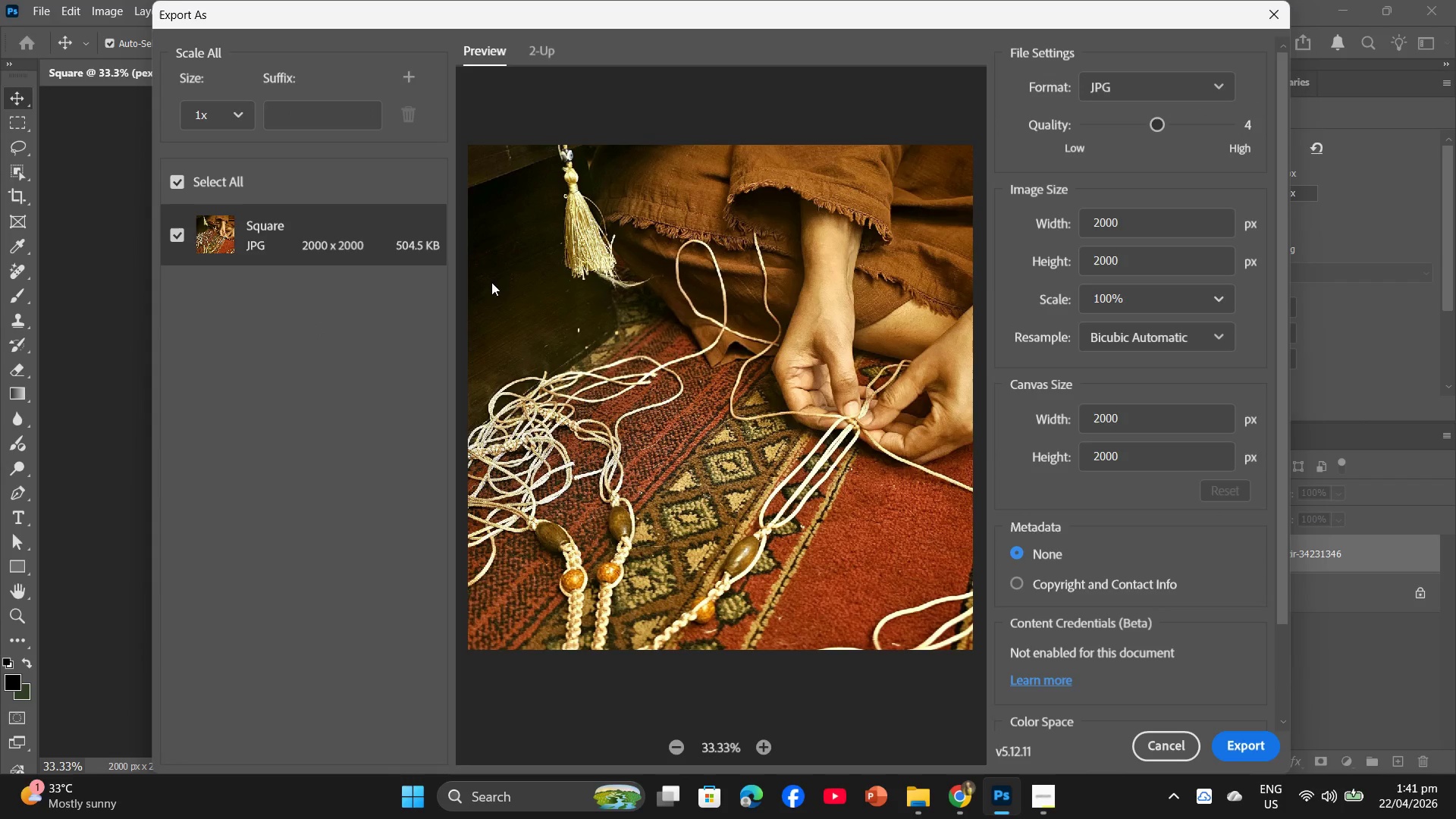 
wait(7.12)
 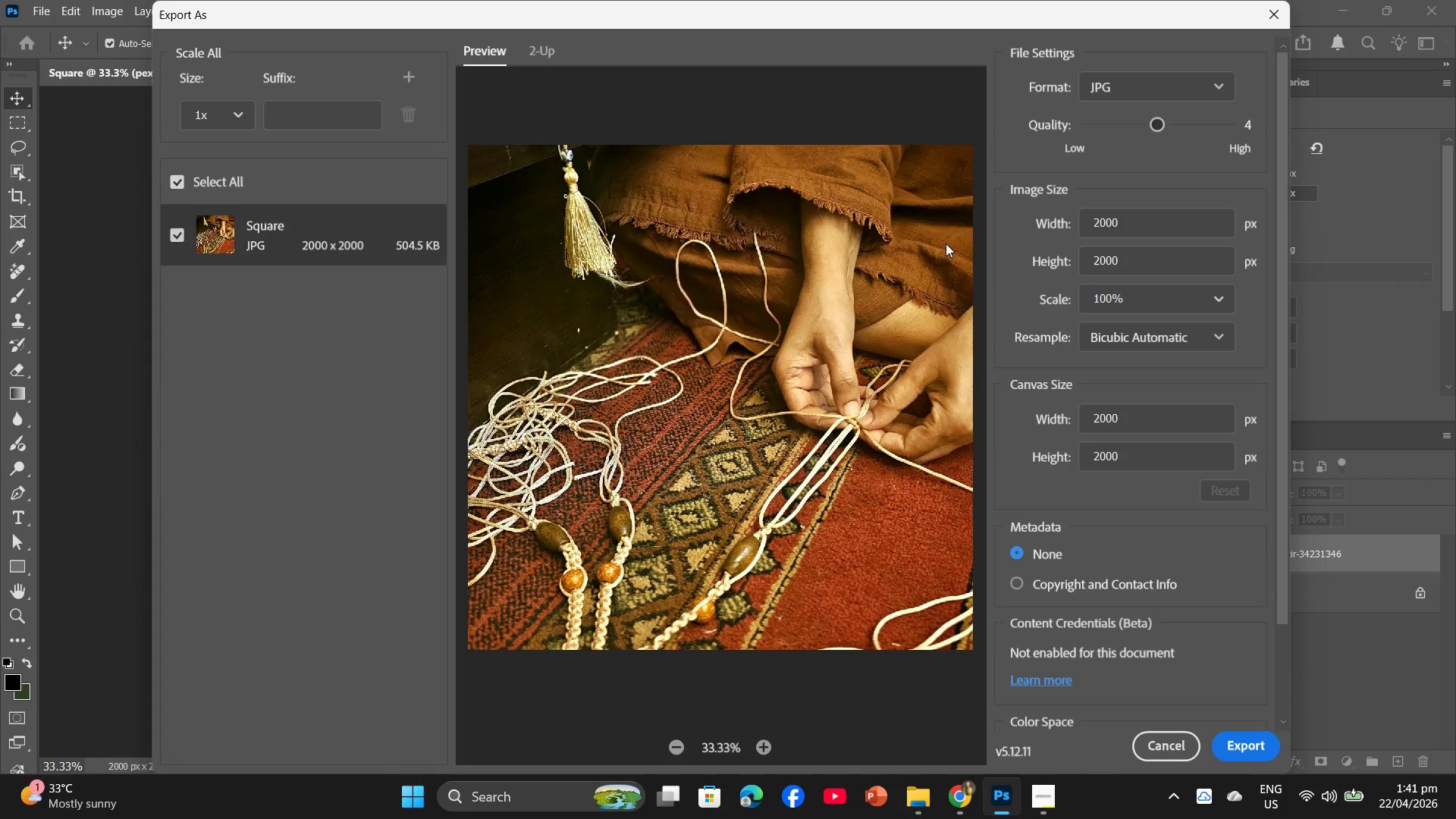 
left_click_drag(start_coordinate=[1162, 123], to_coordinate=[1190, 124])
 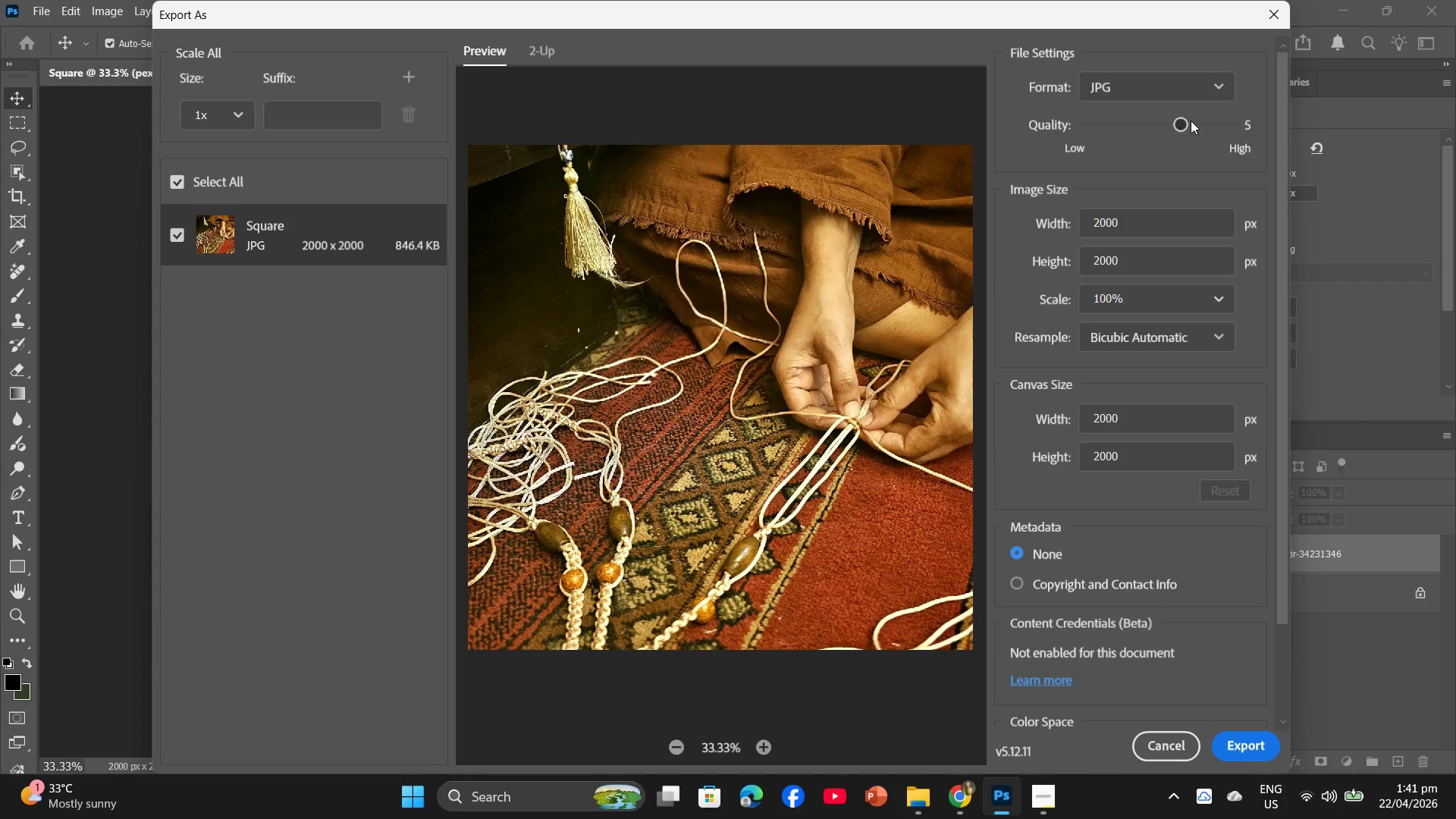 
left_click_drag(start_coordinate=[1182, 126], to_coordinate=[1166, 133])
 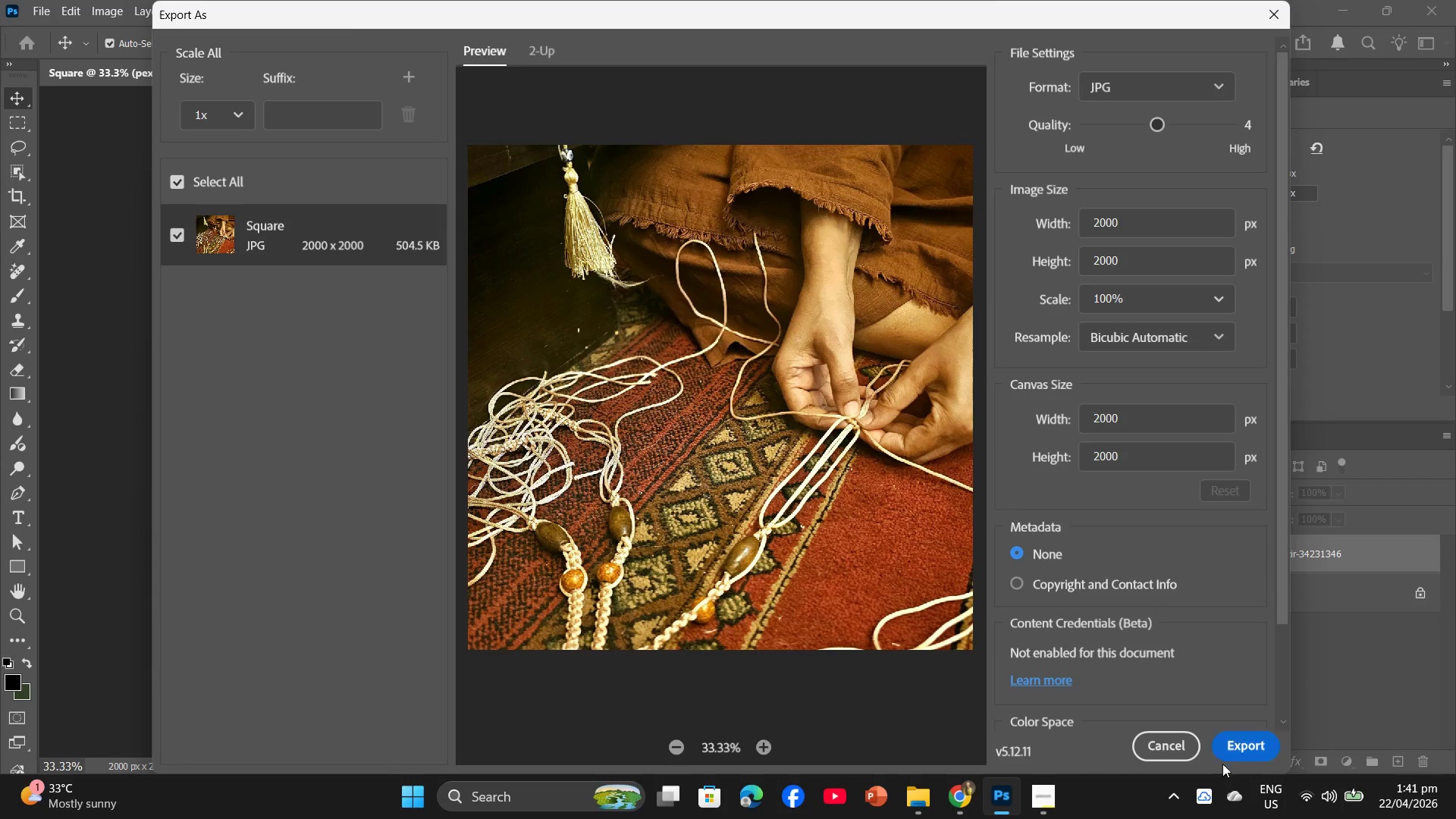 
left_click([1241, 749])
 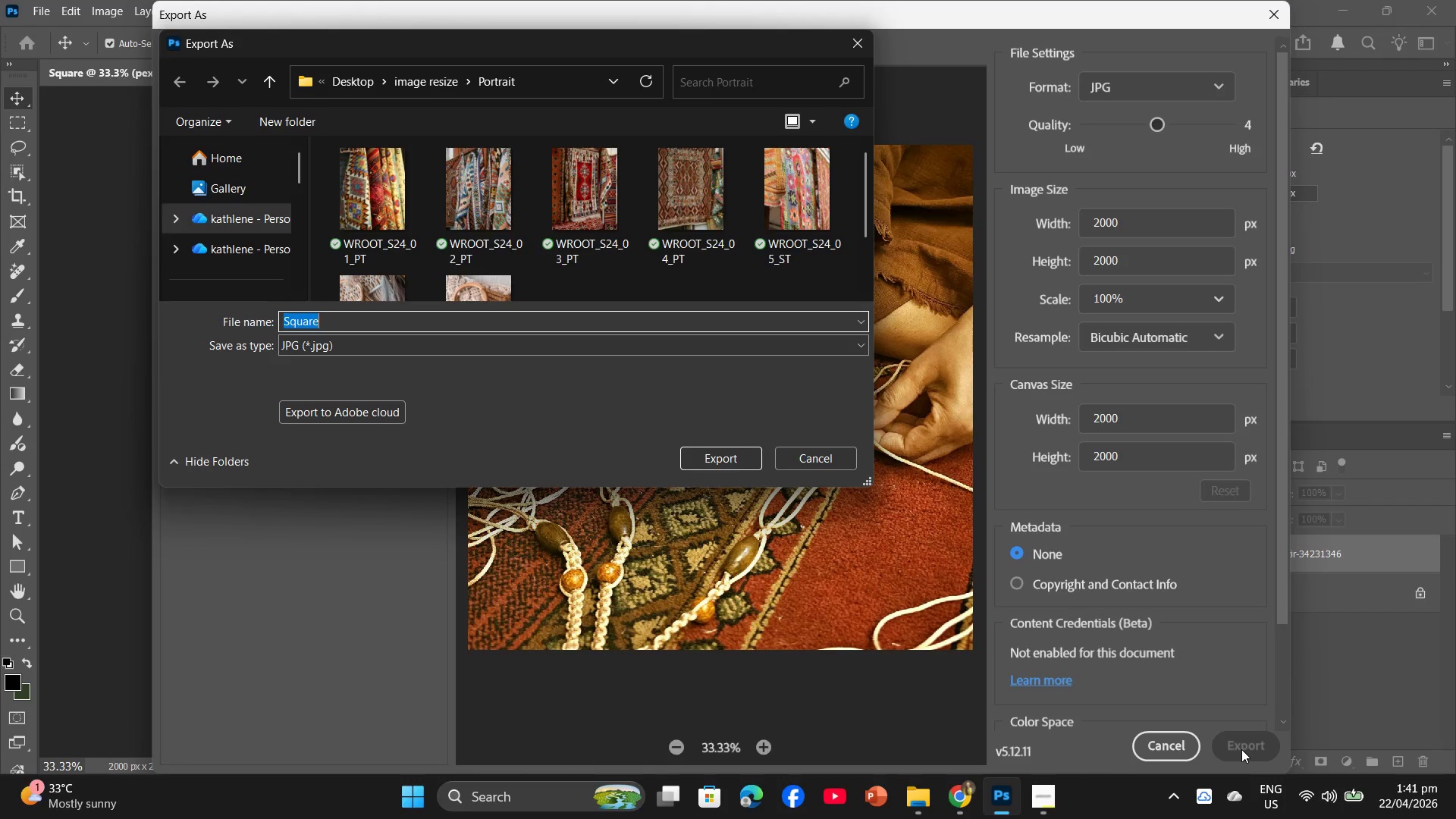 
wait(32.97)
 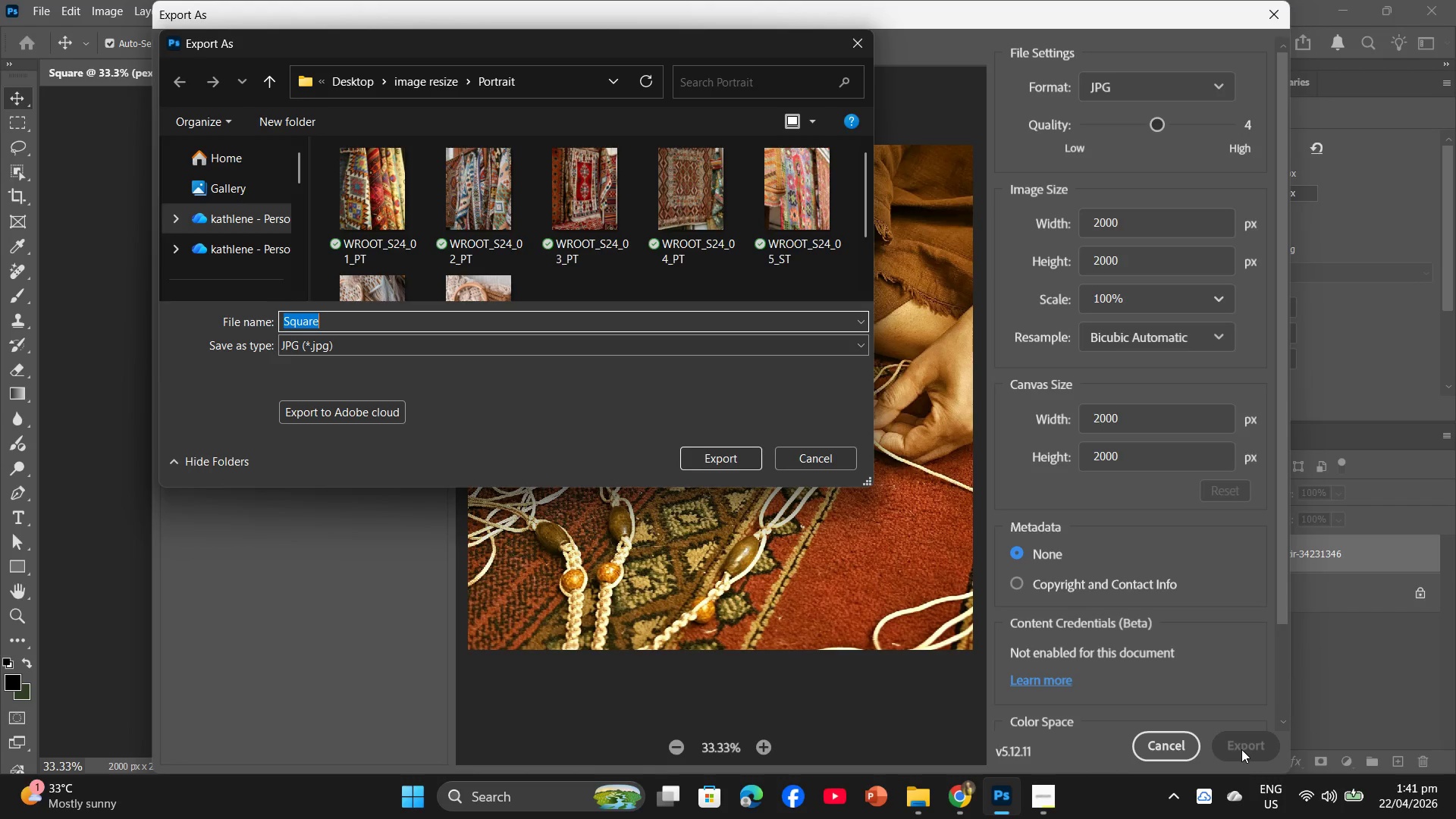 
left_click([422, 78])
 